 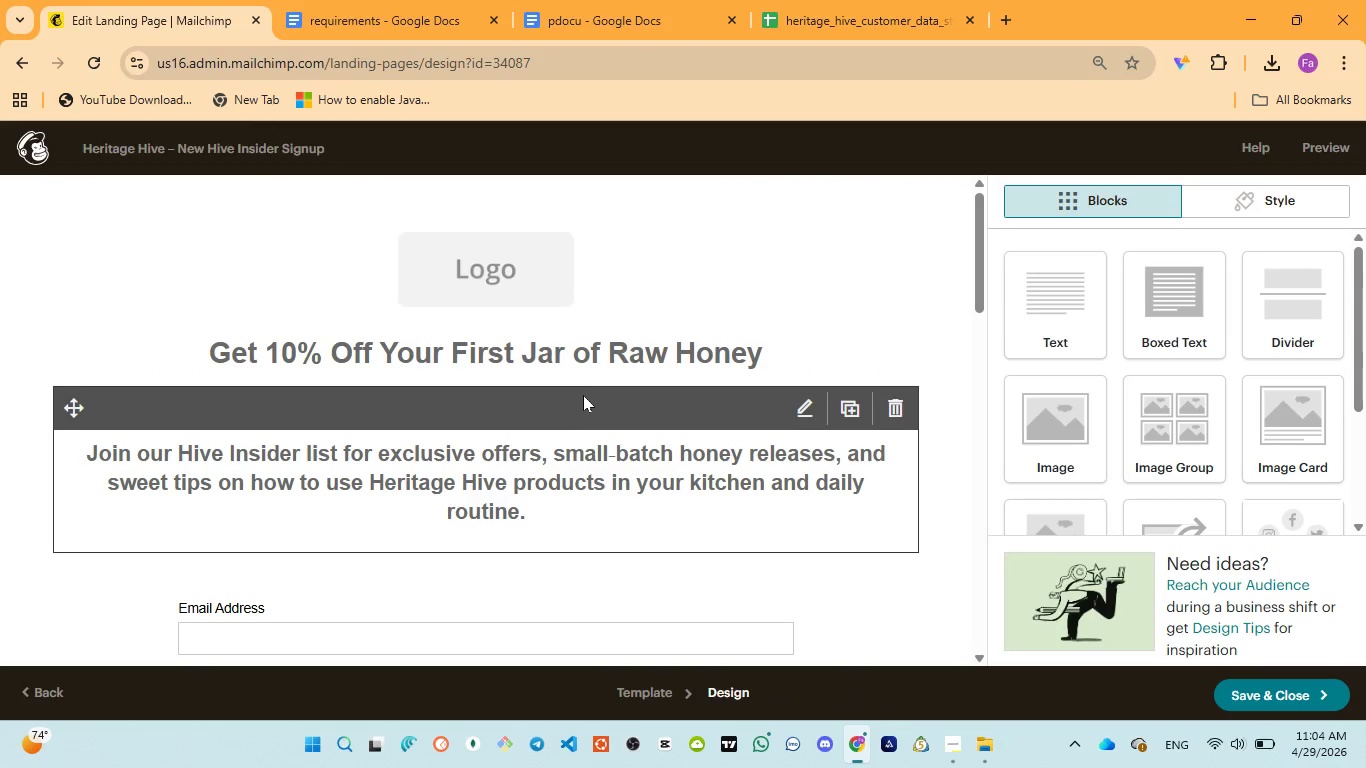 
left_click([531, 279])
 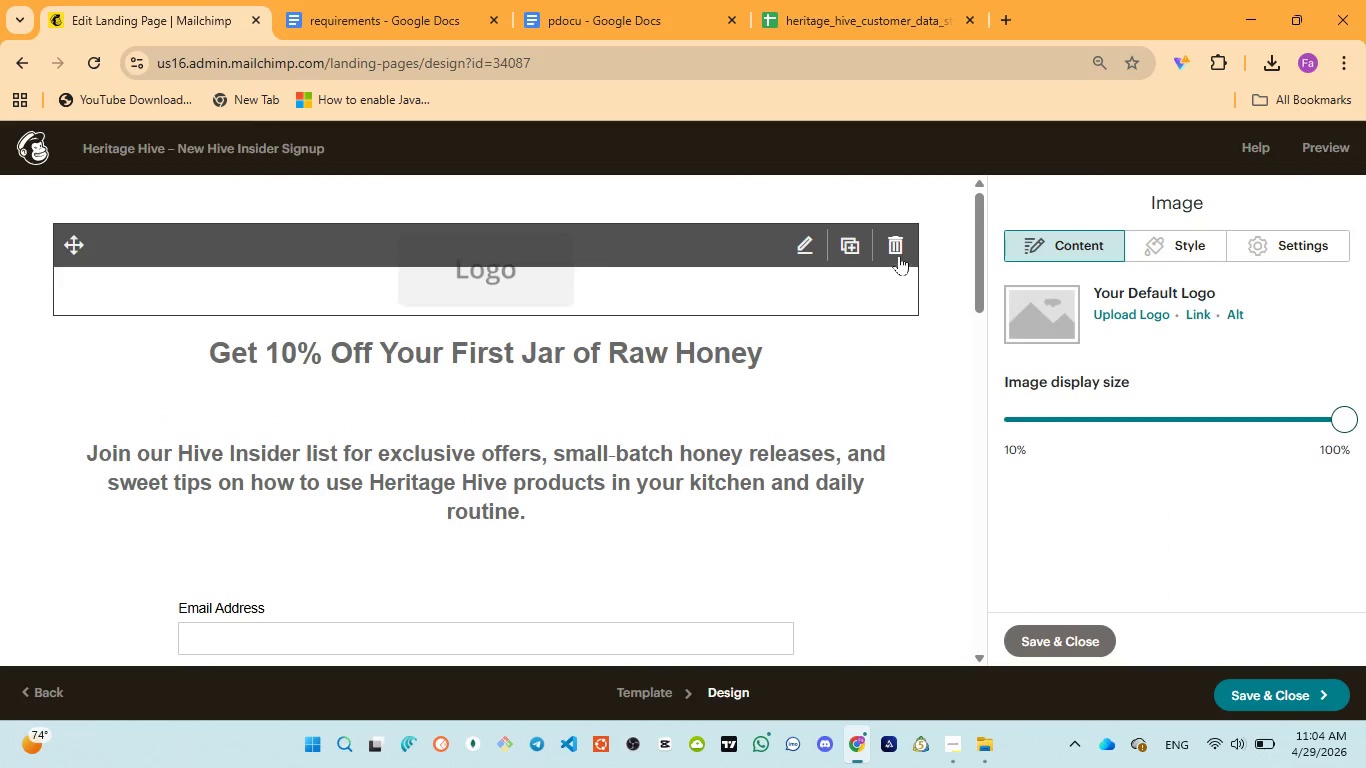 
left_click([899, 247])
 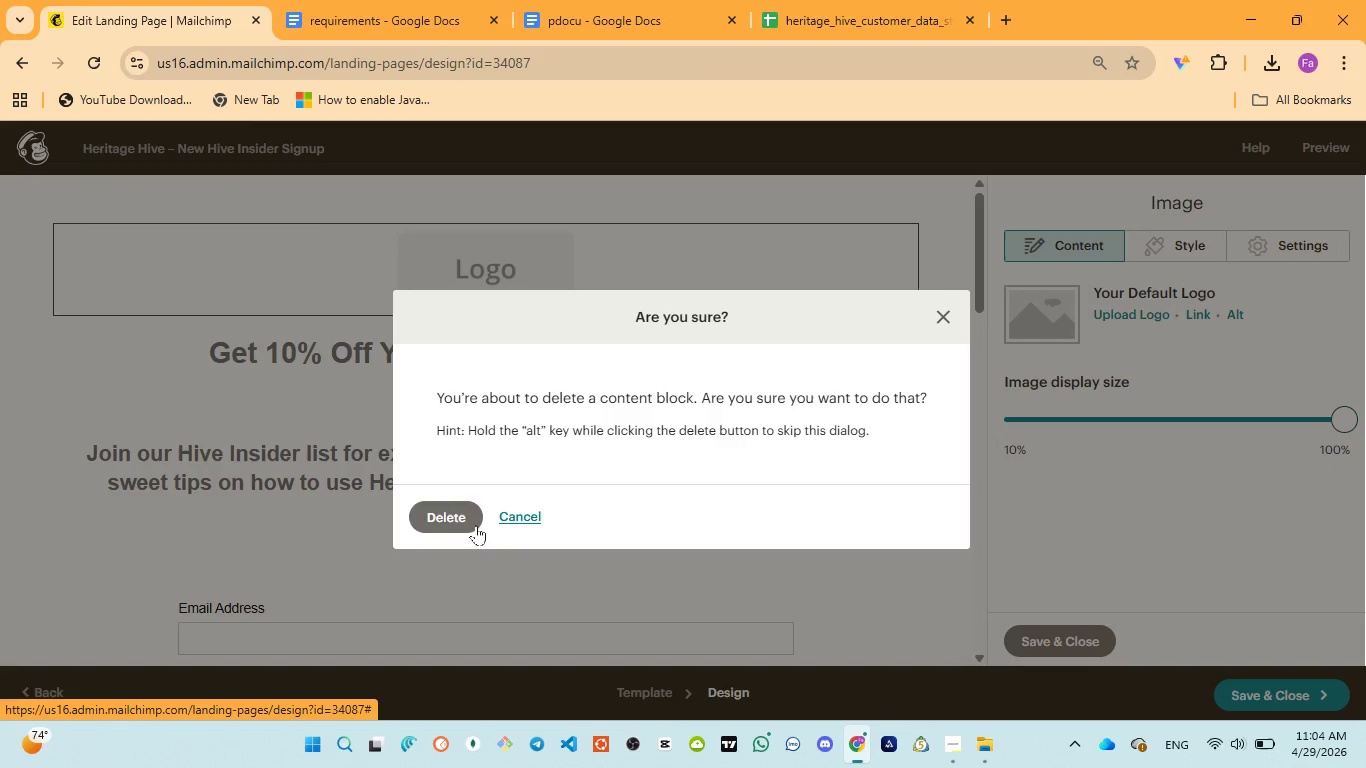 
left_click([464, 514])
 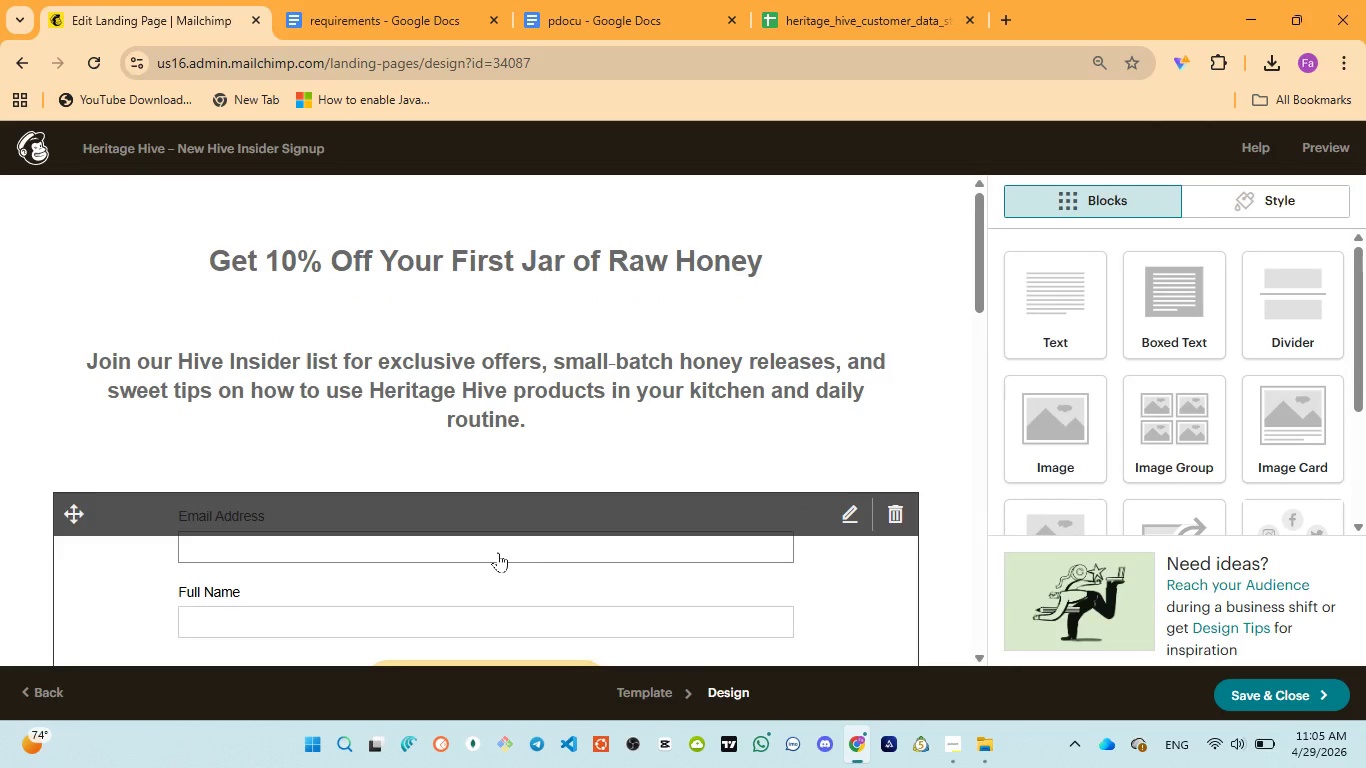 
wait(5.56)
 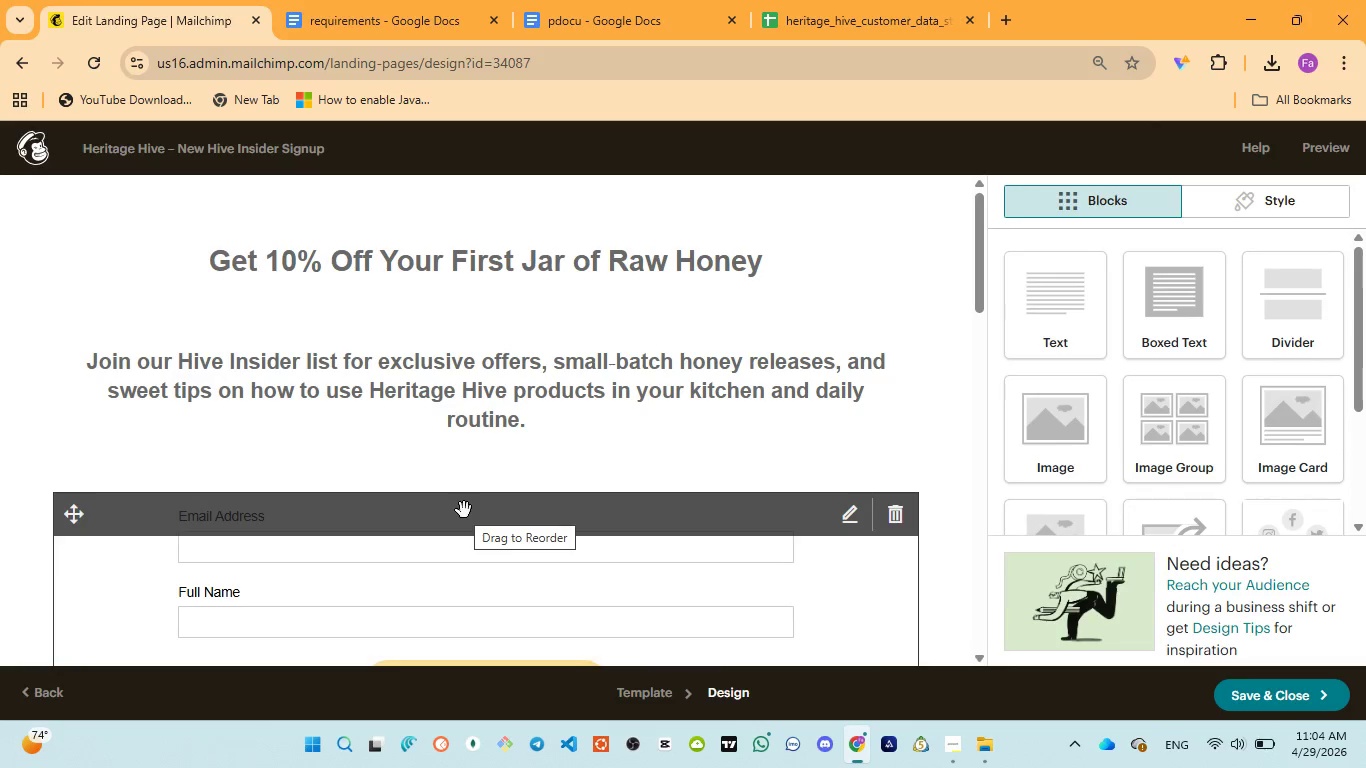 
left_click([539, 258])
 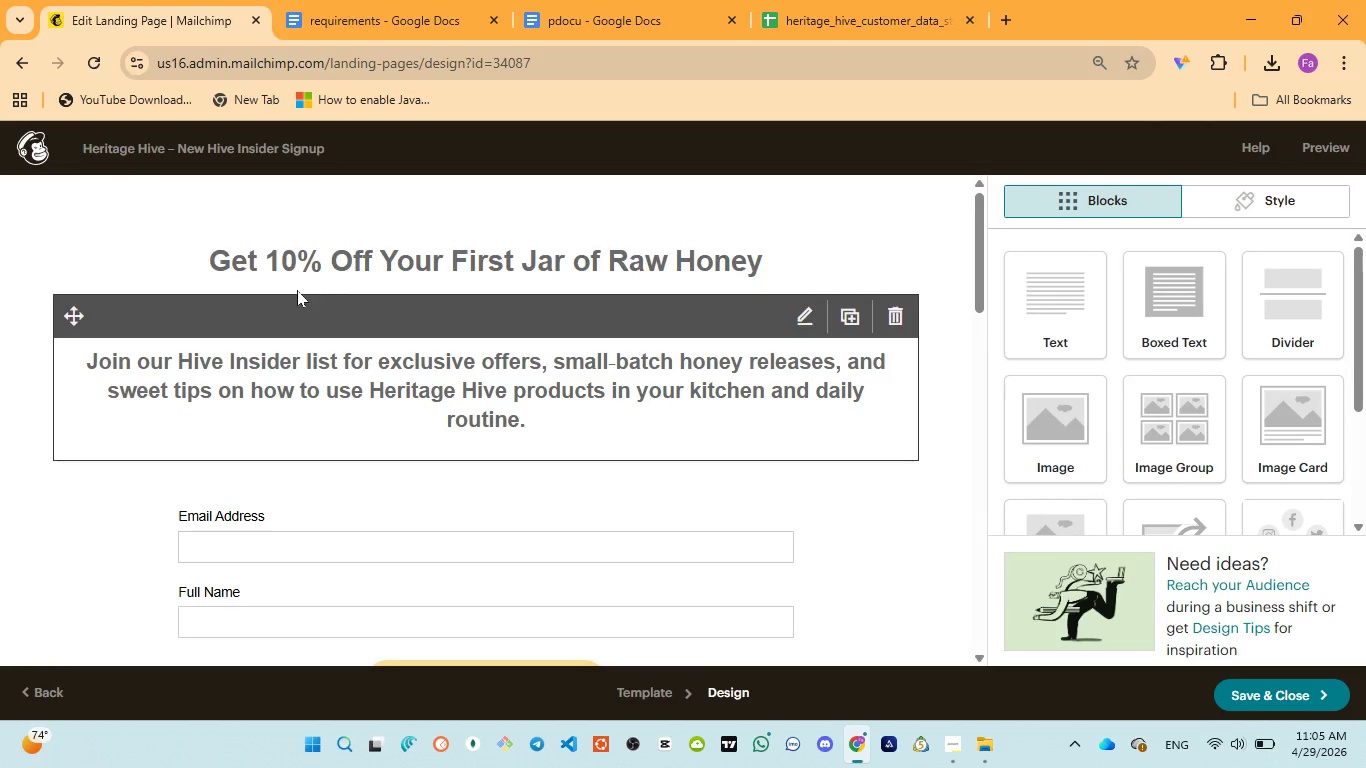 
left_click([424, 275])
 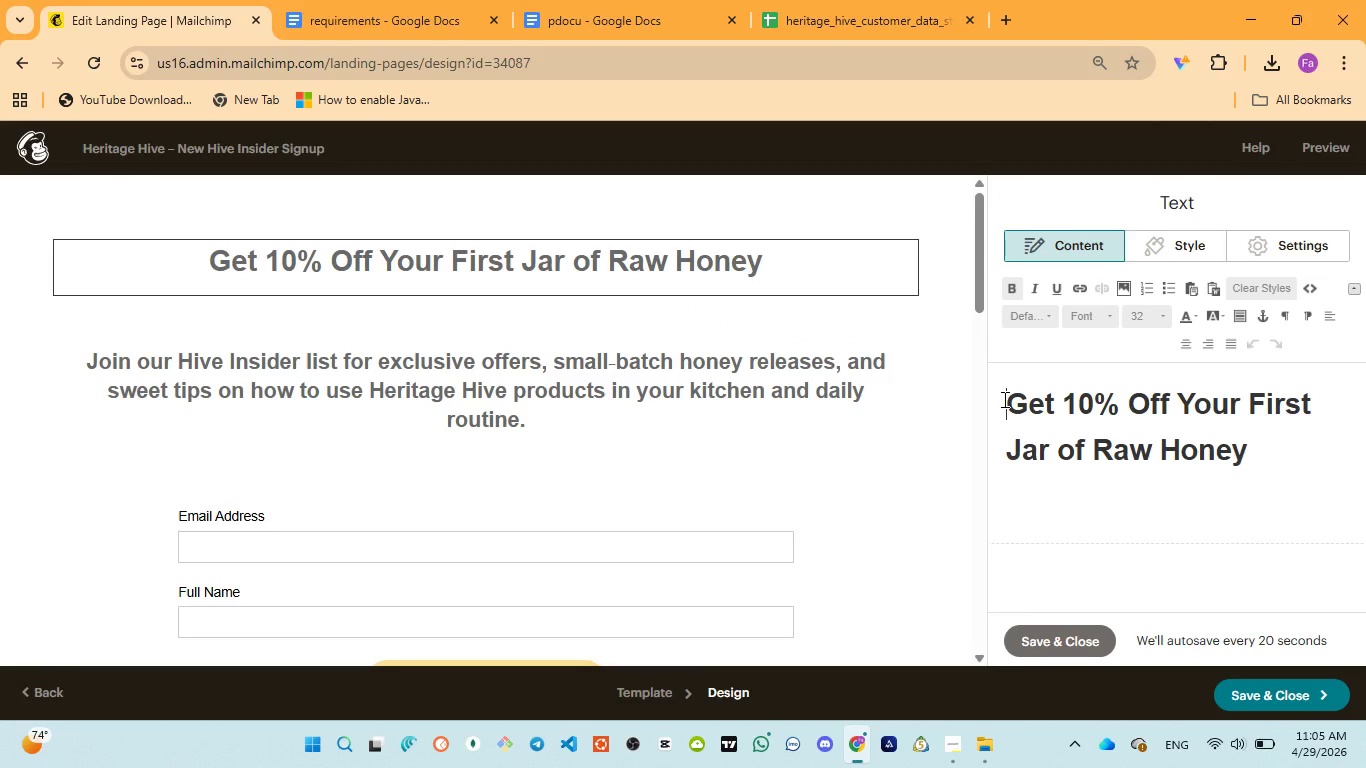 
key(Backspace)
 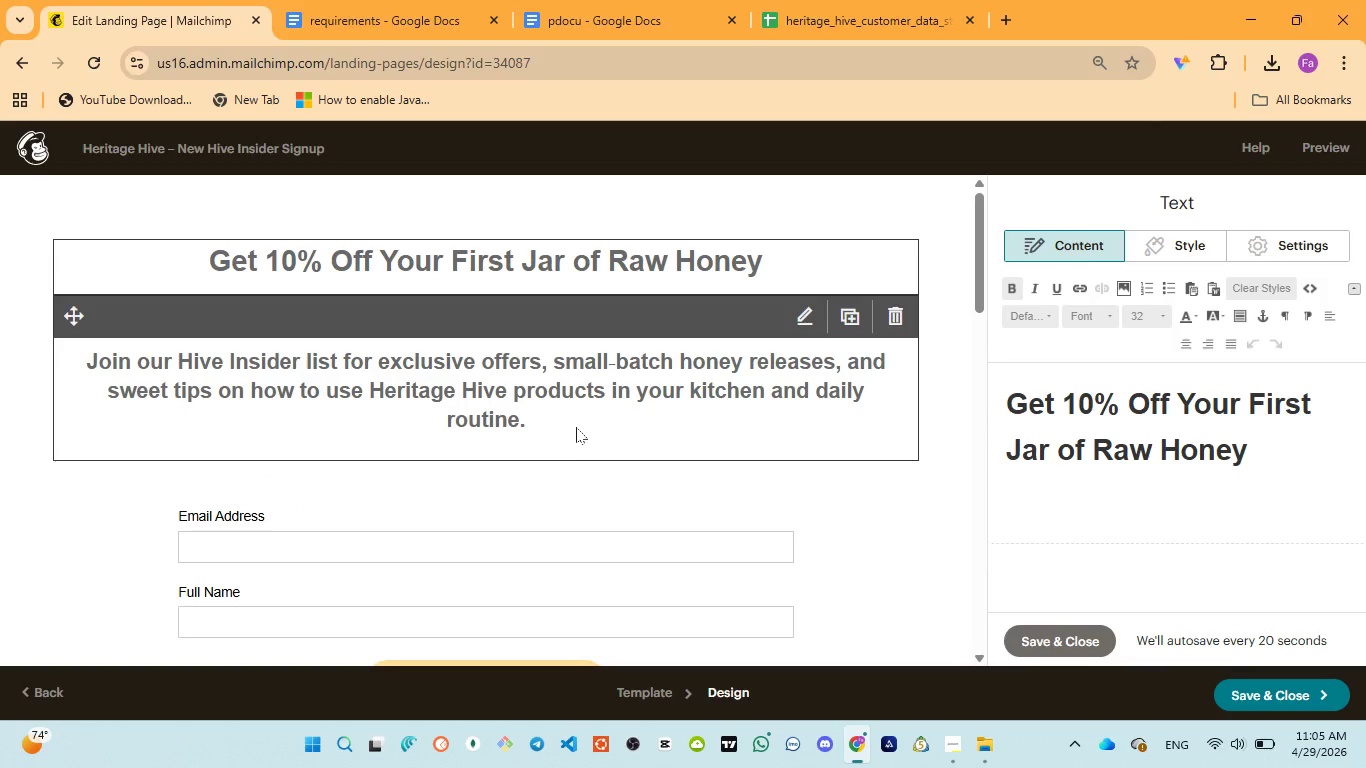 
scroll: coordinate [668, 449], scroll_direction: down, amount: 4.0
 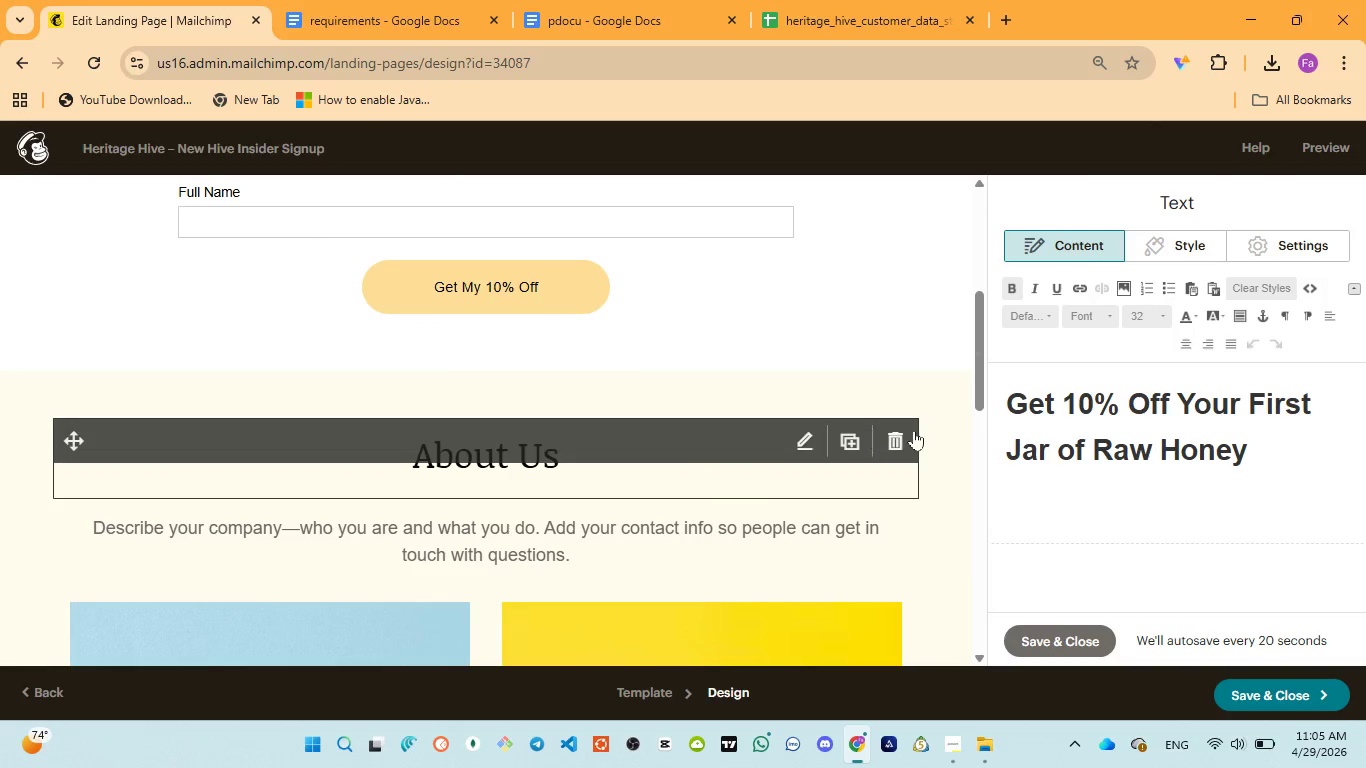 
left_click([897, 437])
 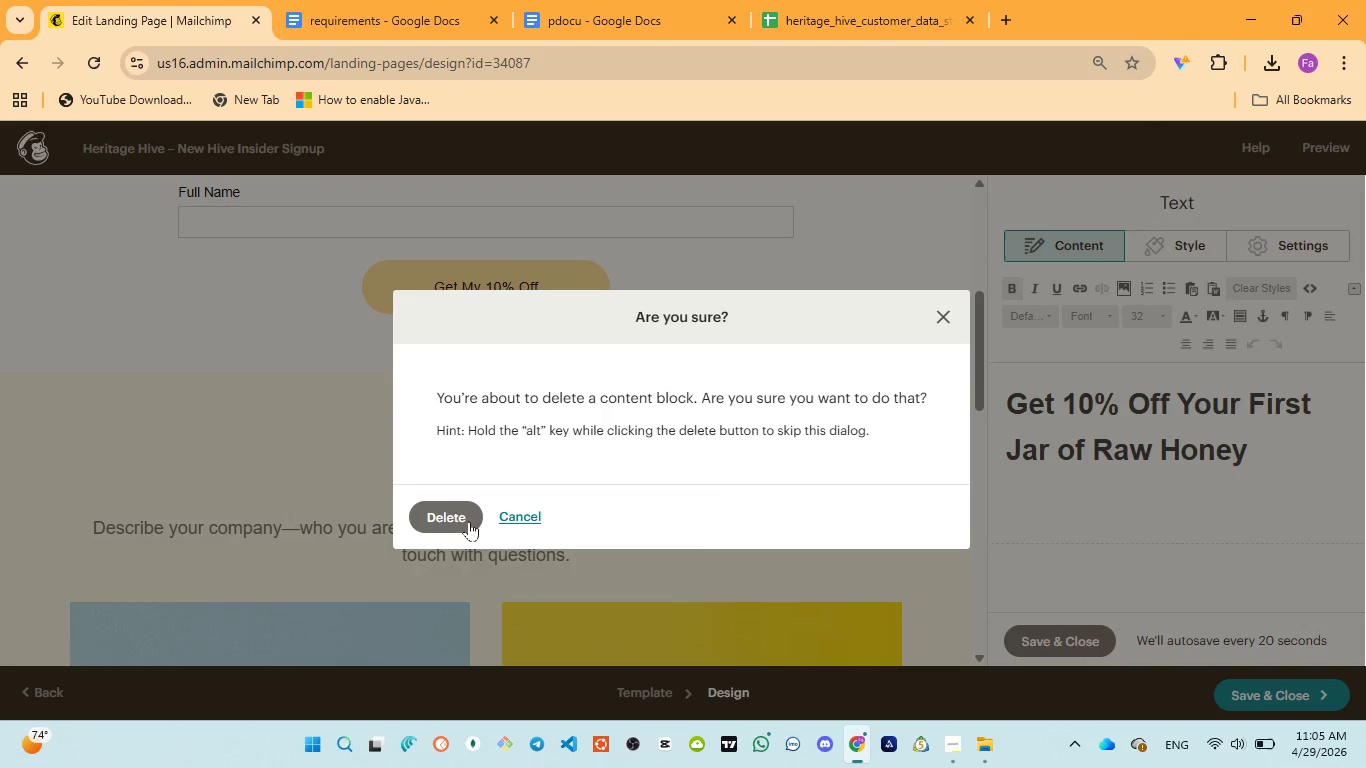 
left_click([459, 518])
 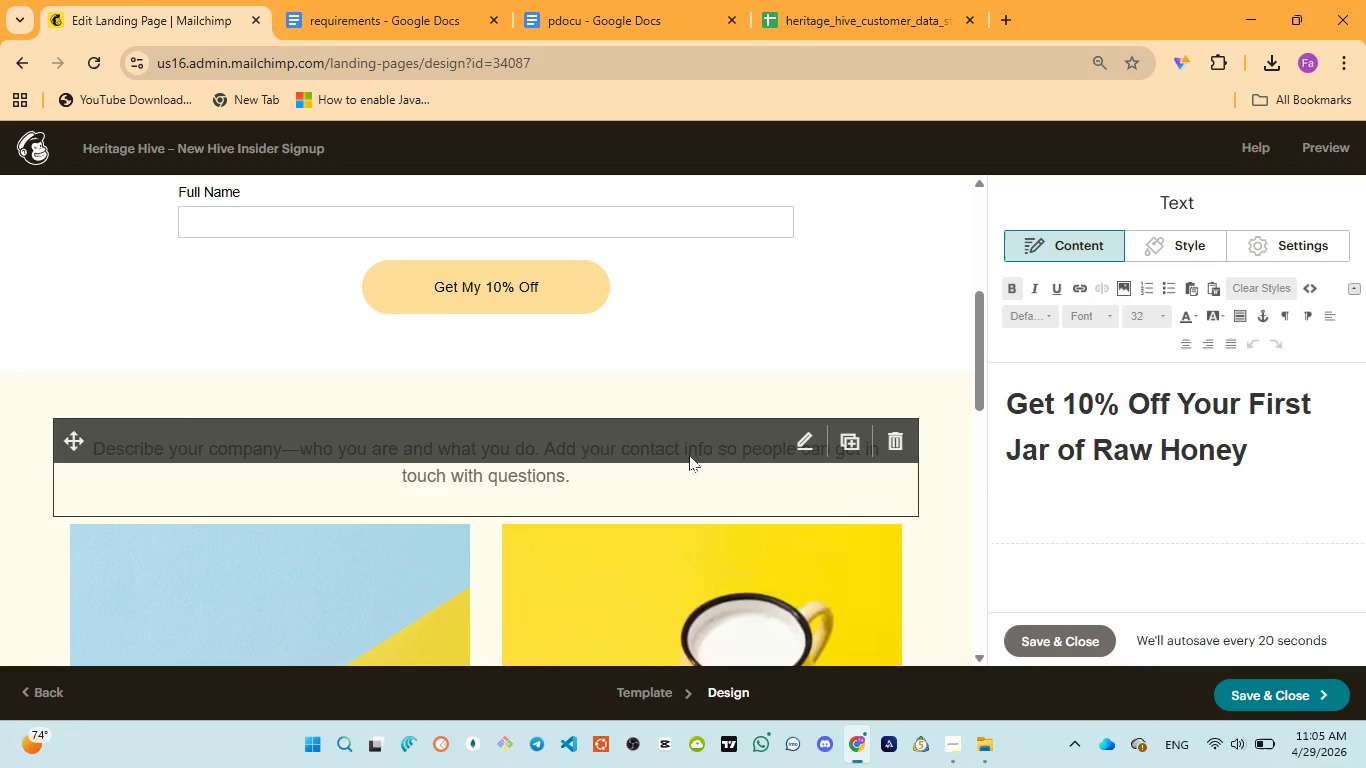 
mouse_move([888, 444])
 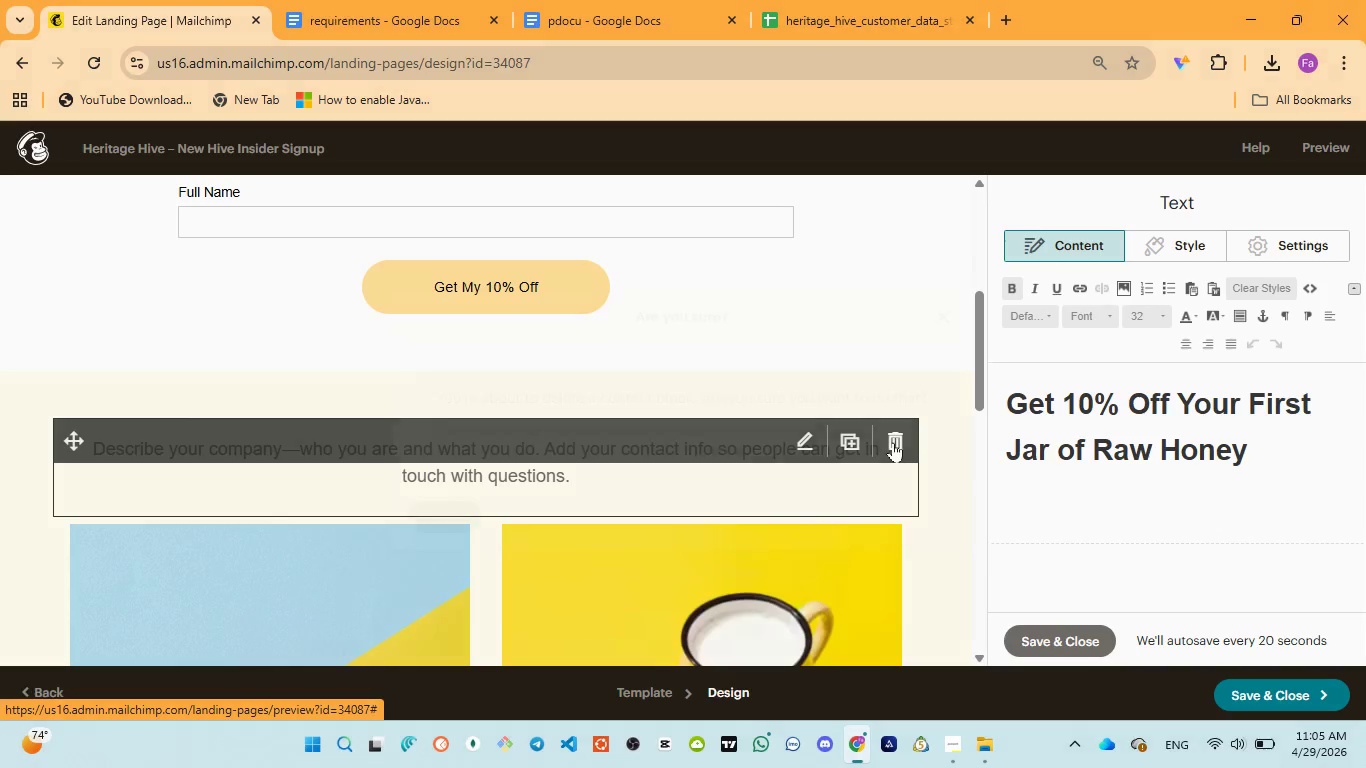 
left_click([893, 442])
 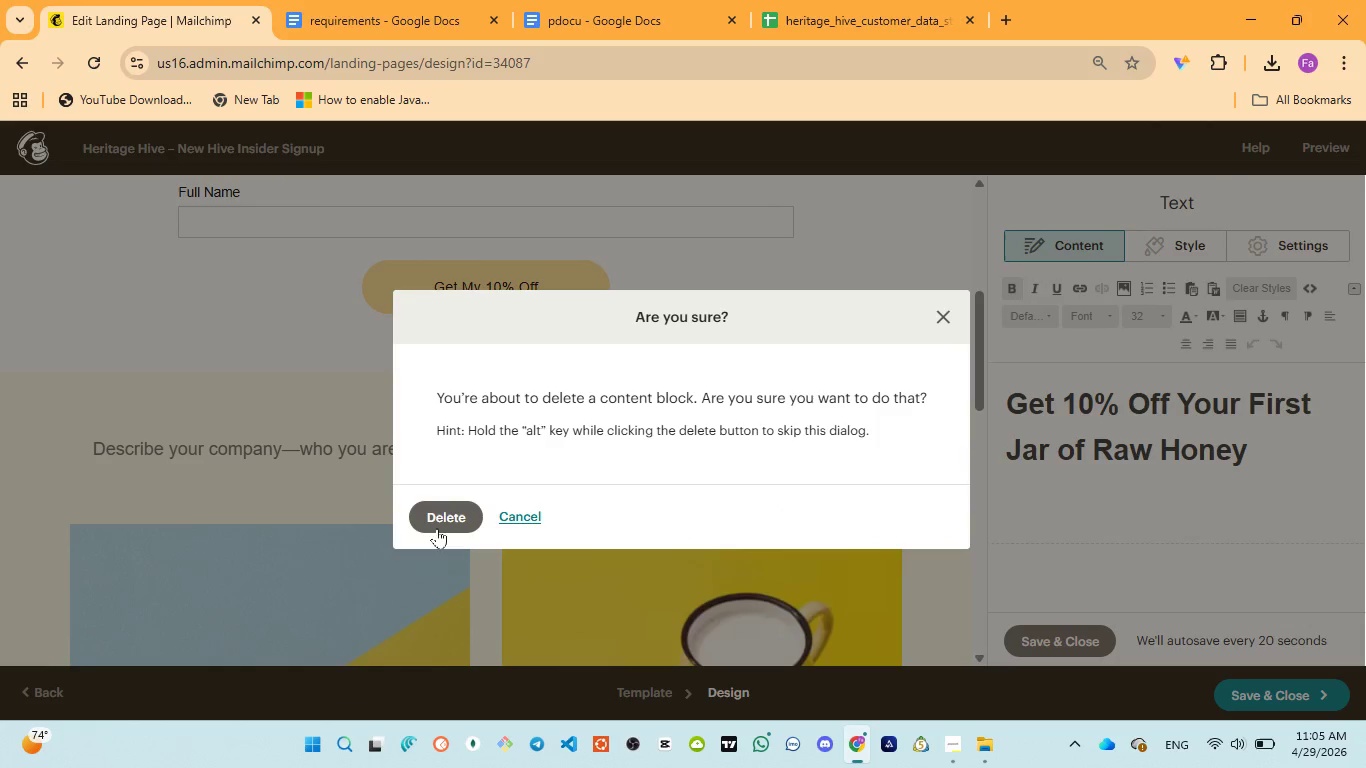 
left_click([435, 517])
 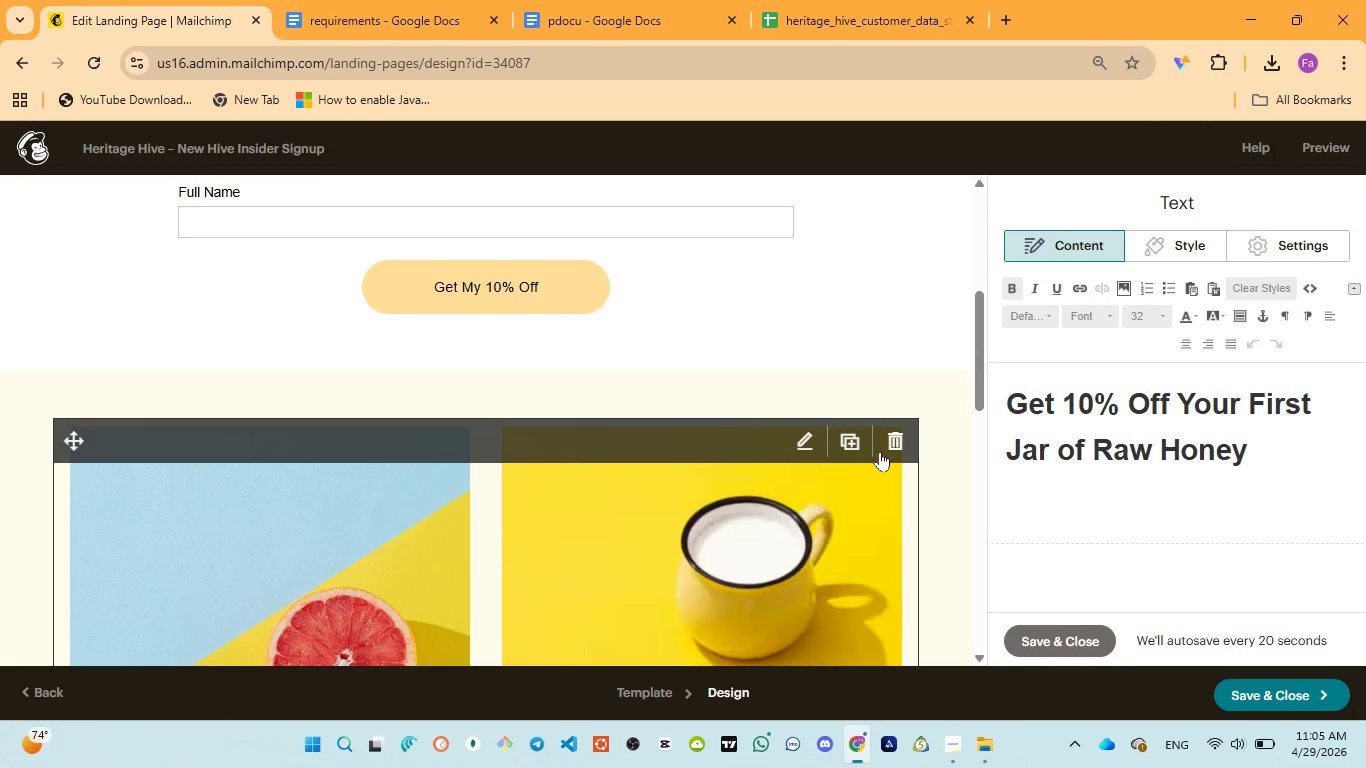 
left_click([892, 444])
 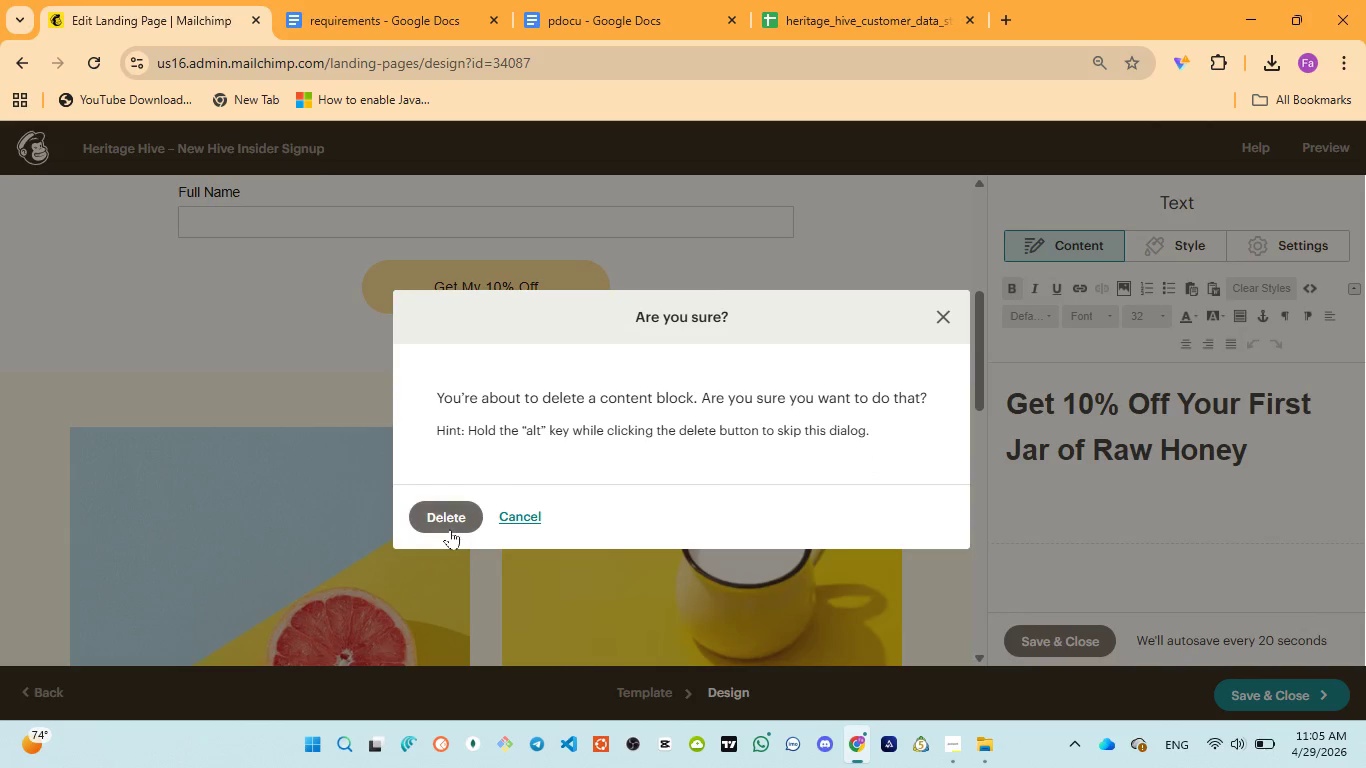 
left_click([429, 511])
 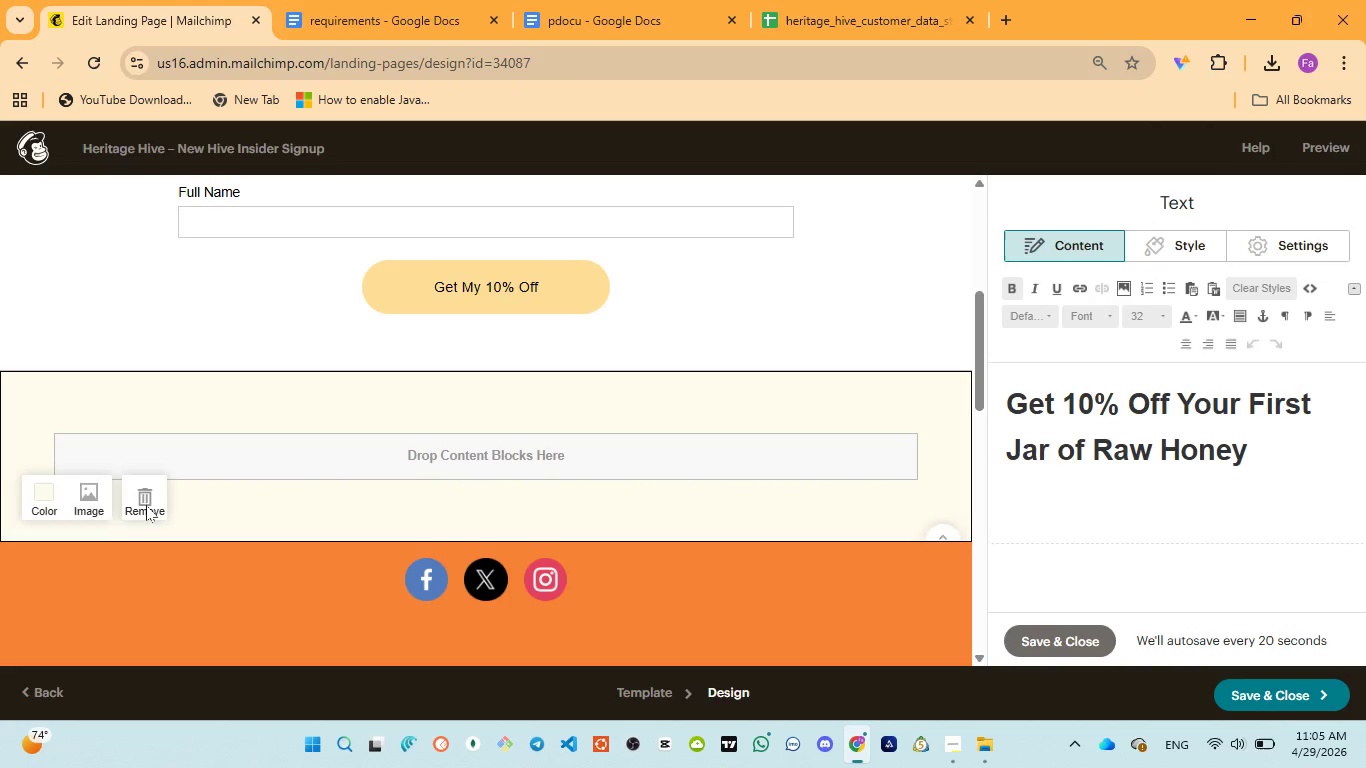 
left_click([146, 505])
 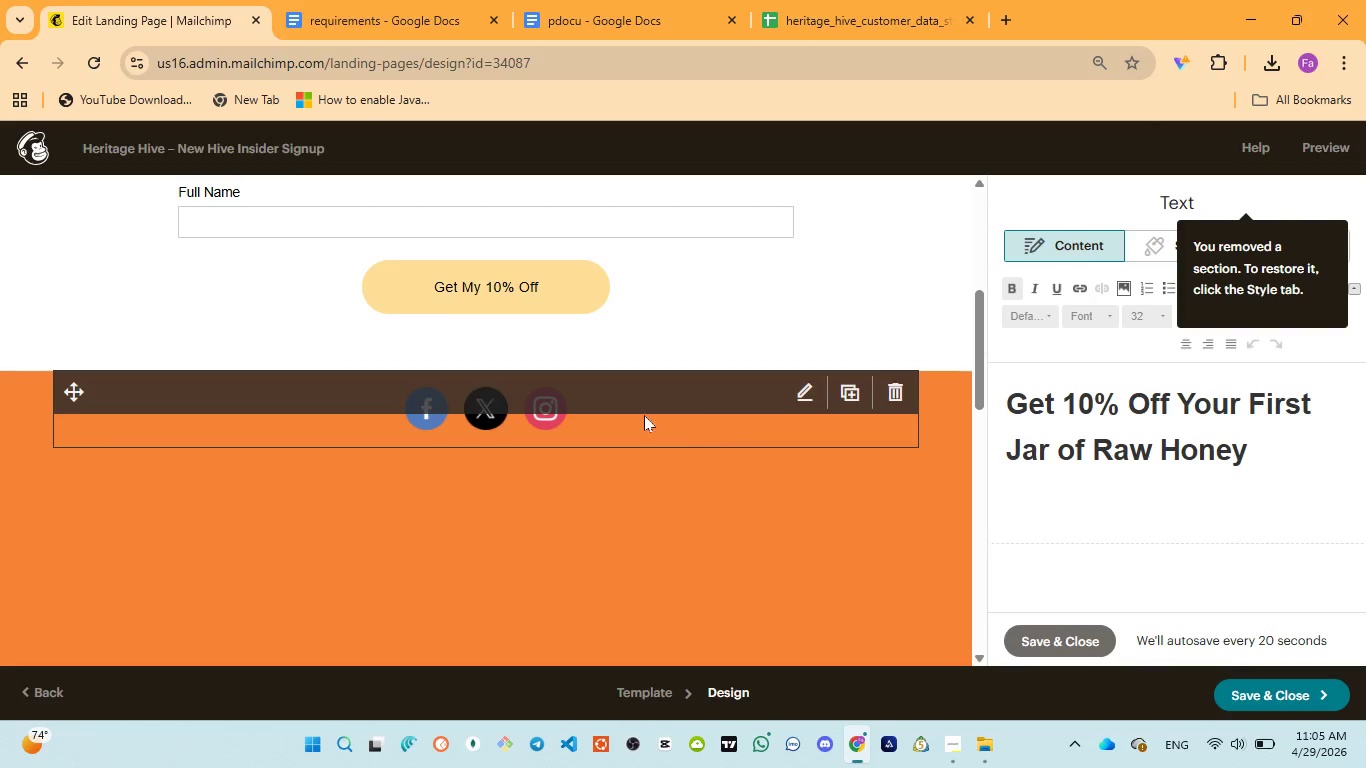 
left_click([889, 396])
 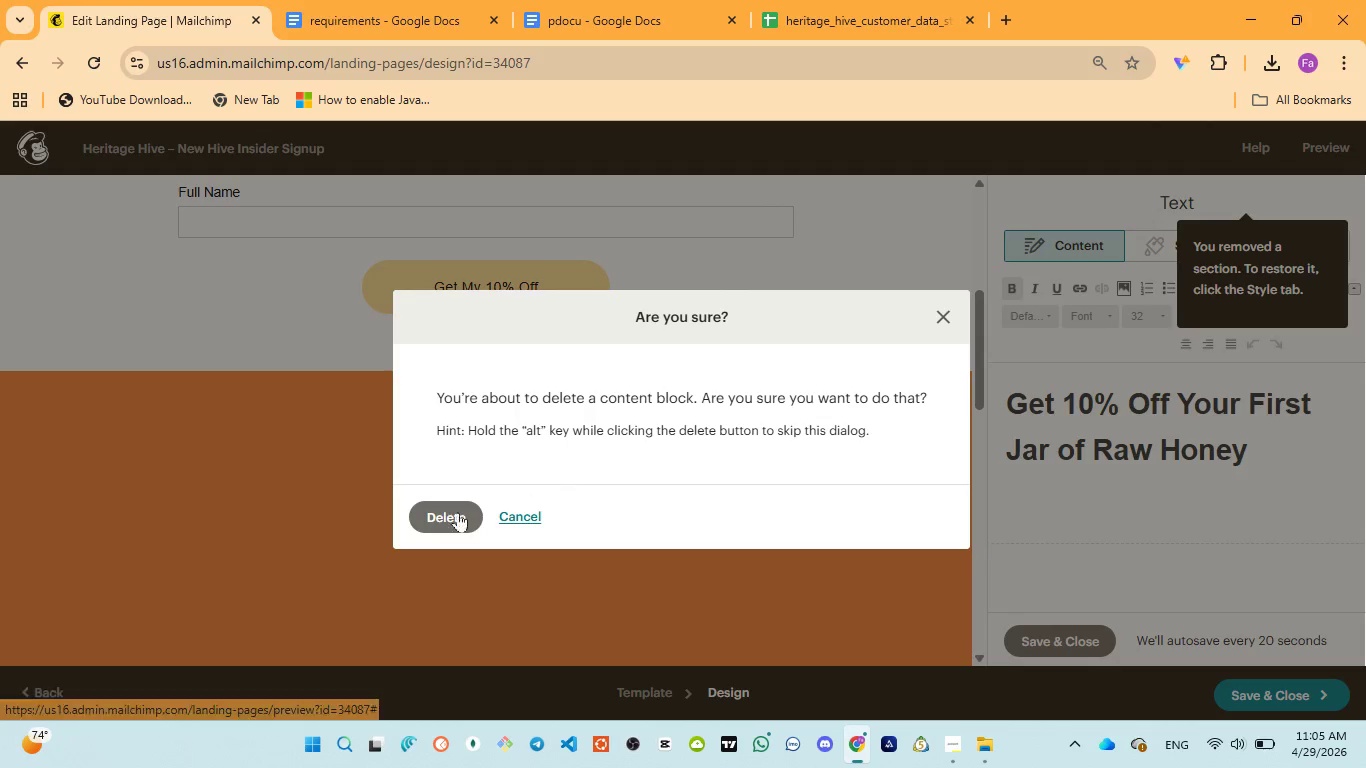 
left_click([421, 515])
 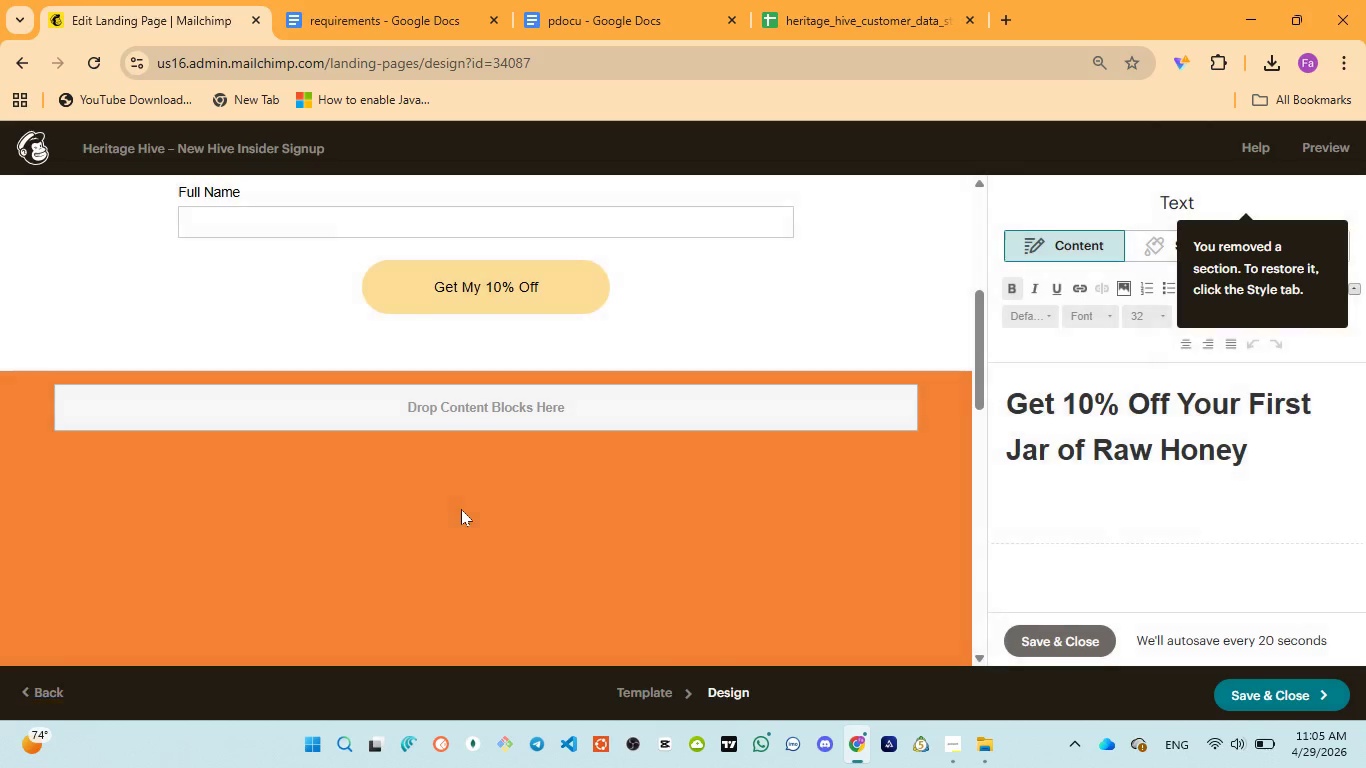 
scroll: coordinate [547, 563], scroll_direction: down, amount: 12.0
 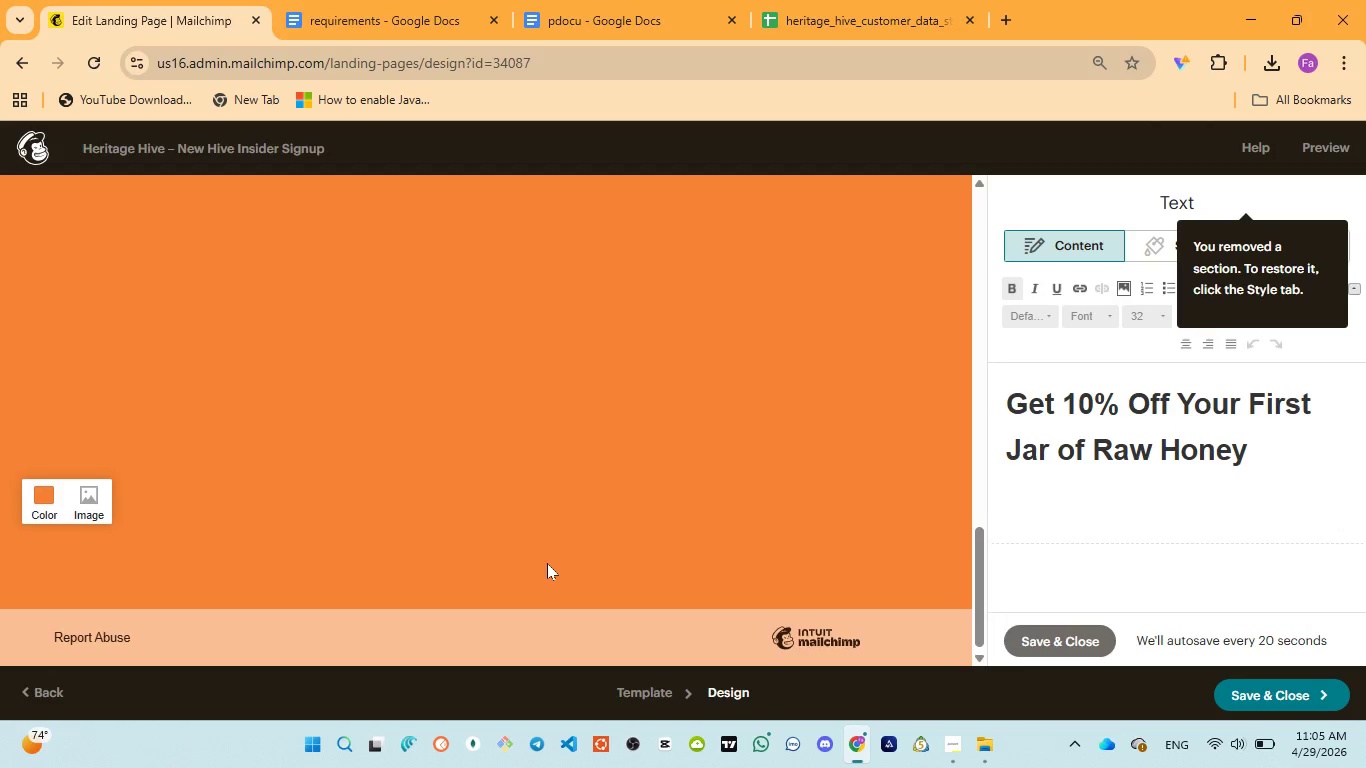 
scroll: coordinate [547, 563], scroll_direction: up, amount: 13.0
 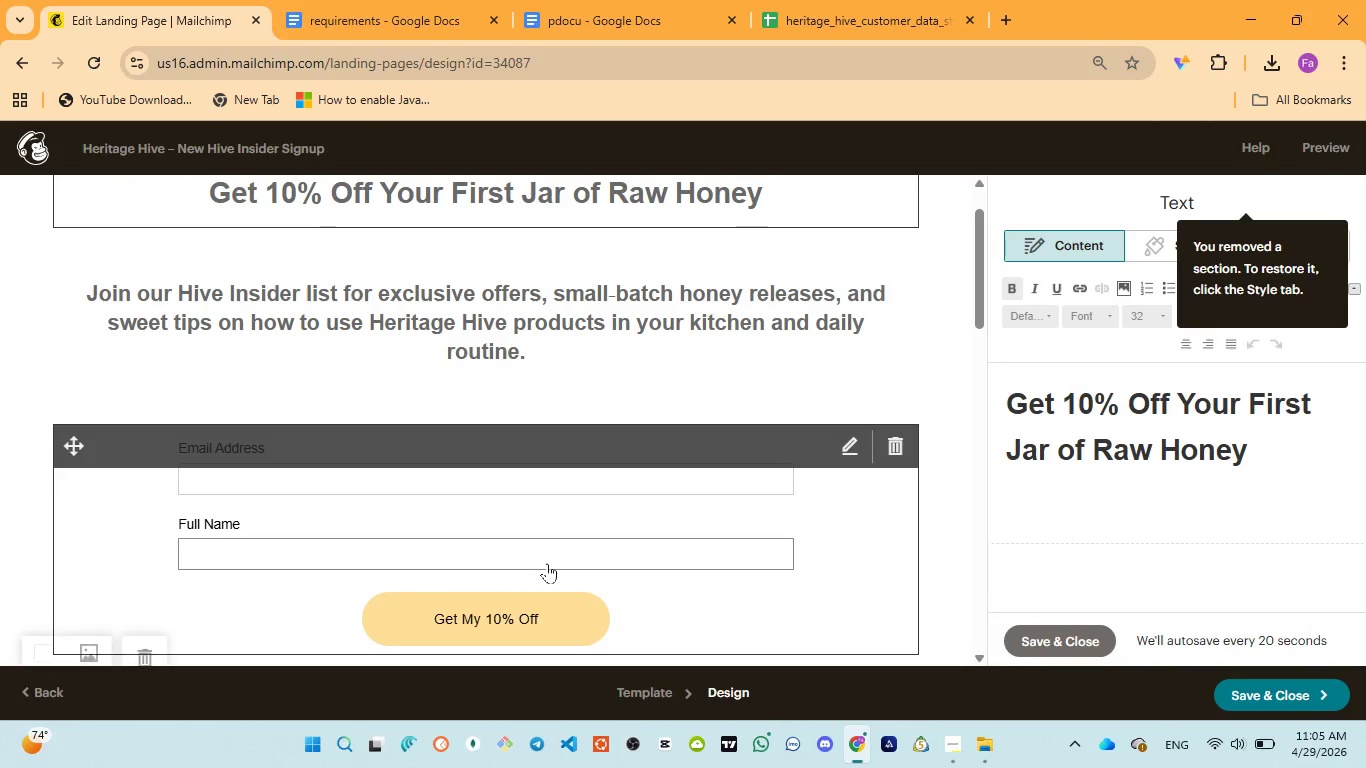 
scroll: coordinate [547, 563], scroll_direction: down, amount: 3.0
 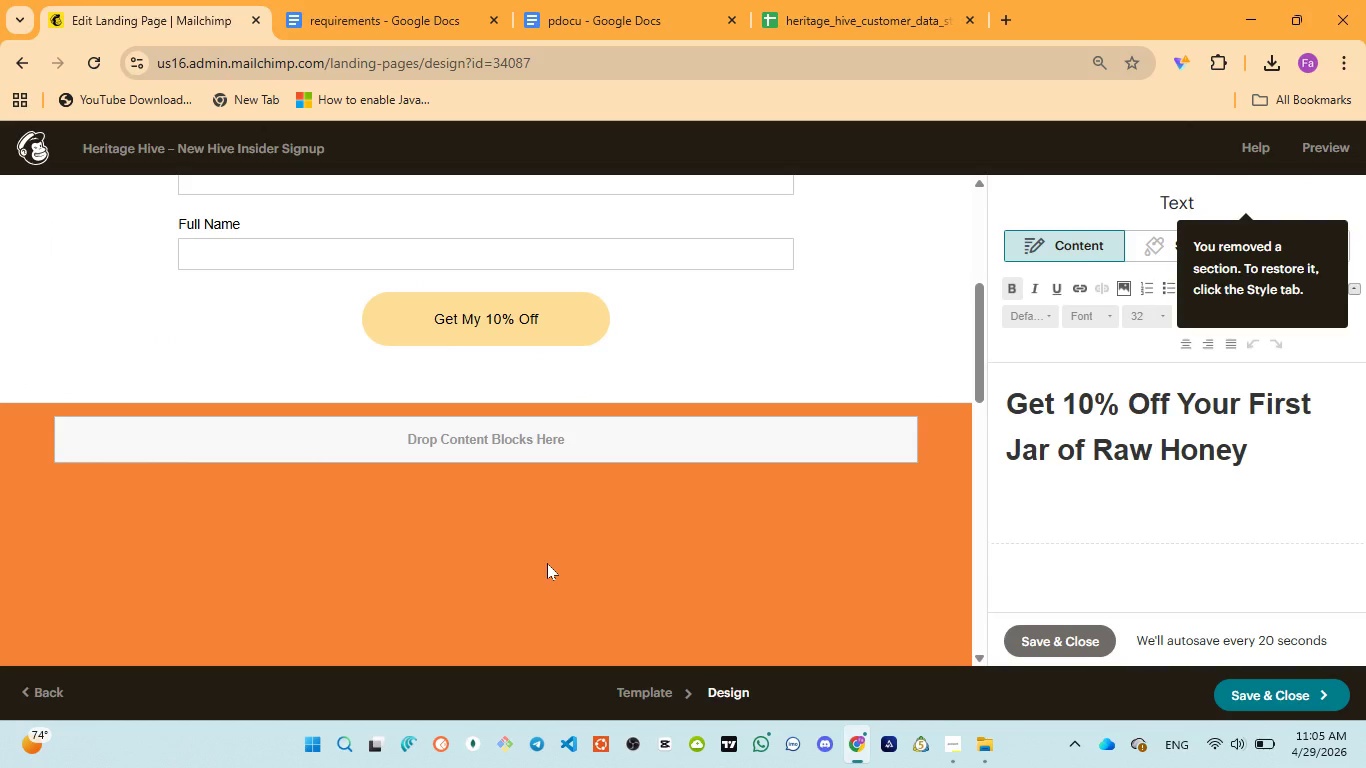 
scroll: coordinate [672, 333], scroll_direction: up, amount: 13.0
 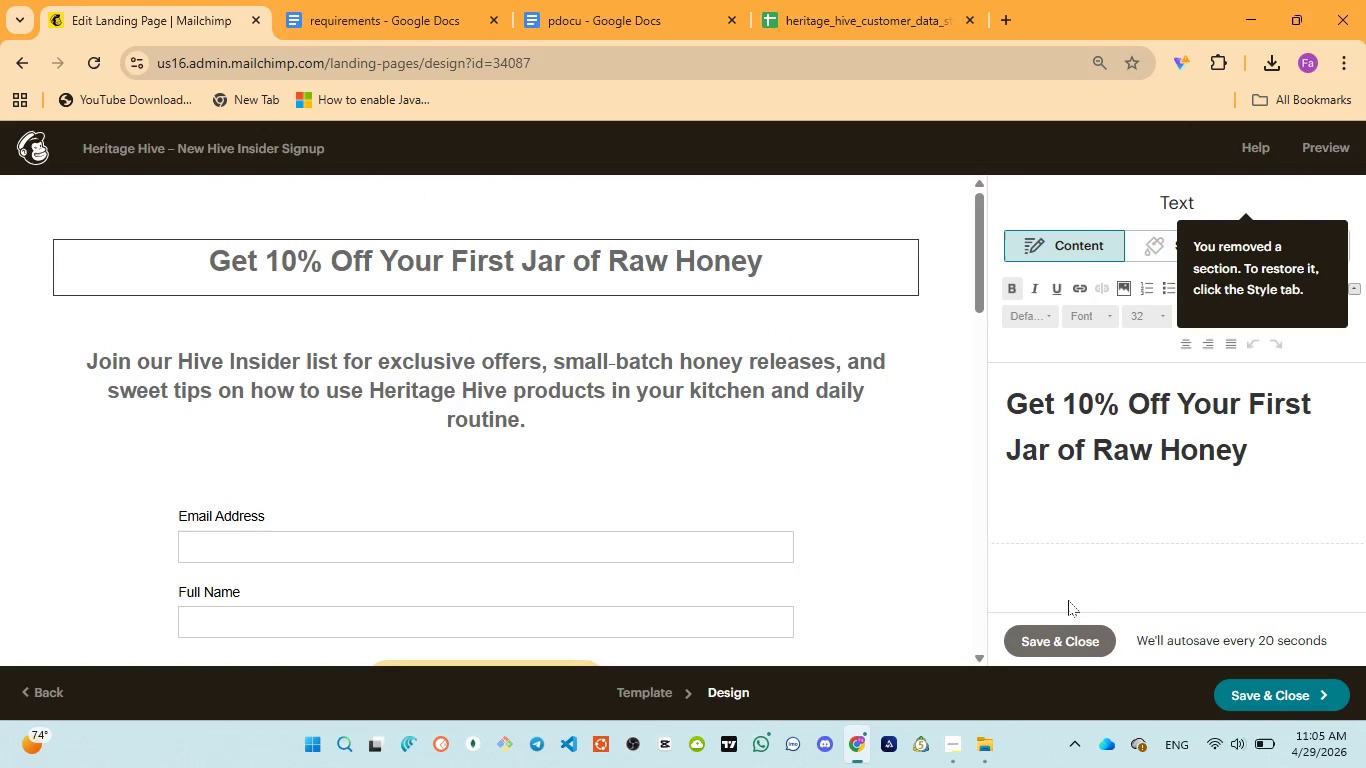 
left_click([1066, 640])
 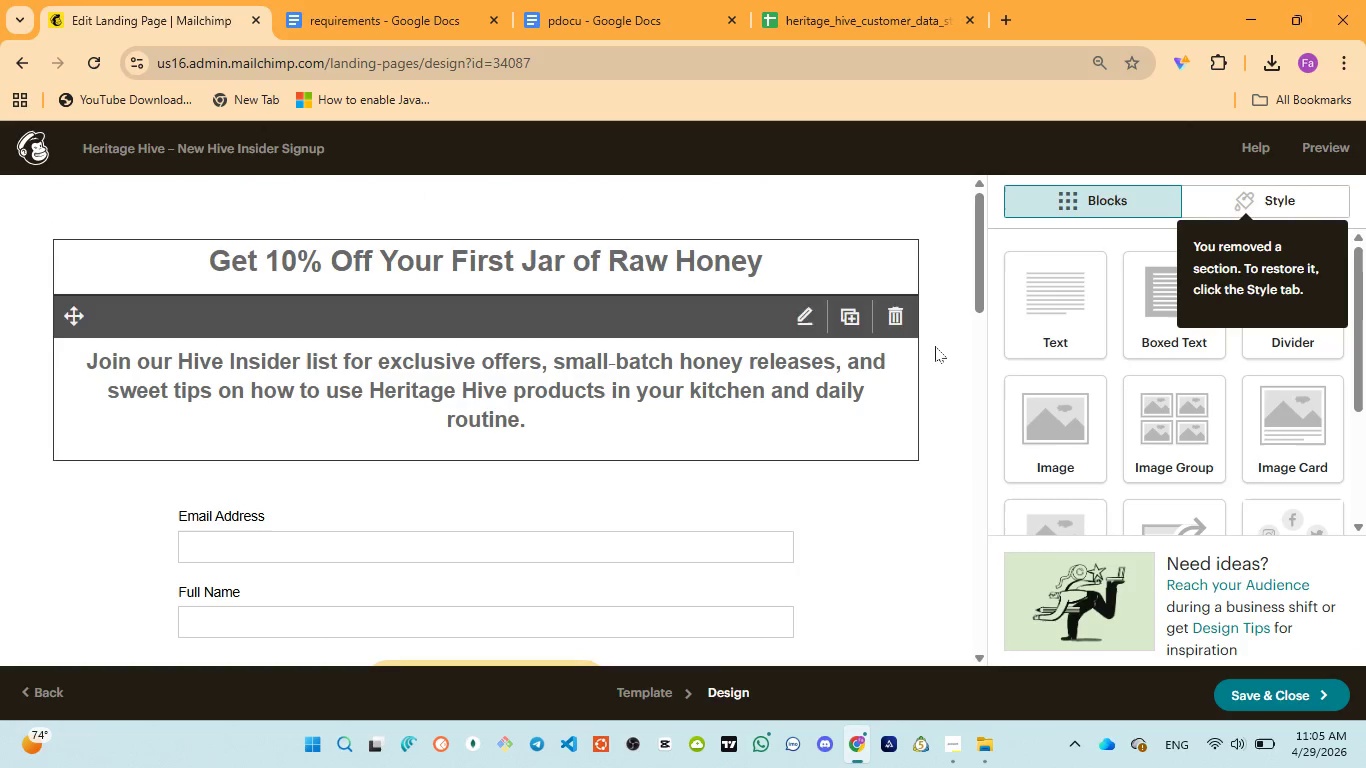 
scroll: coordinate [1112, 298], scroll_direction: up, amount: 3.0
 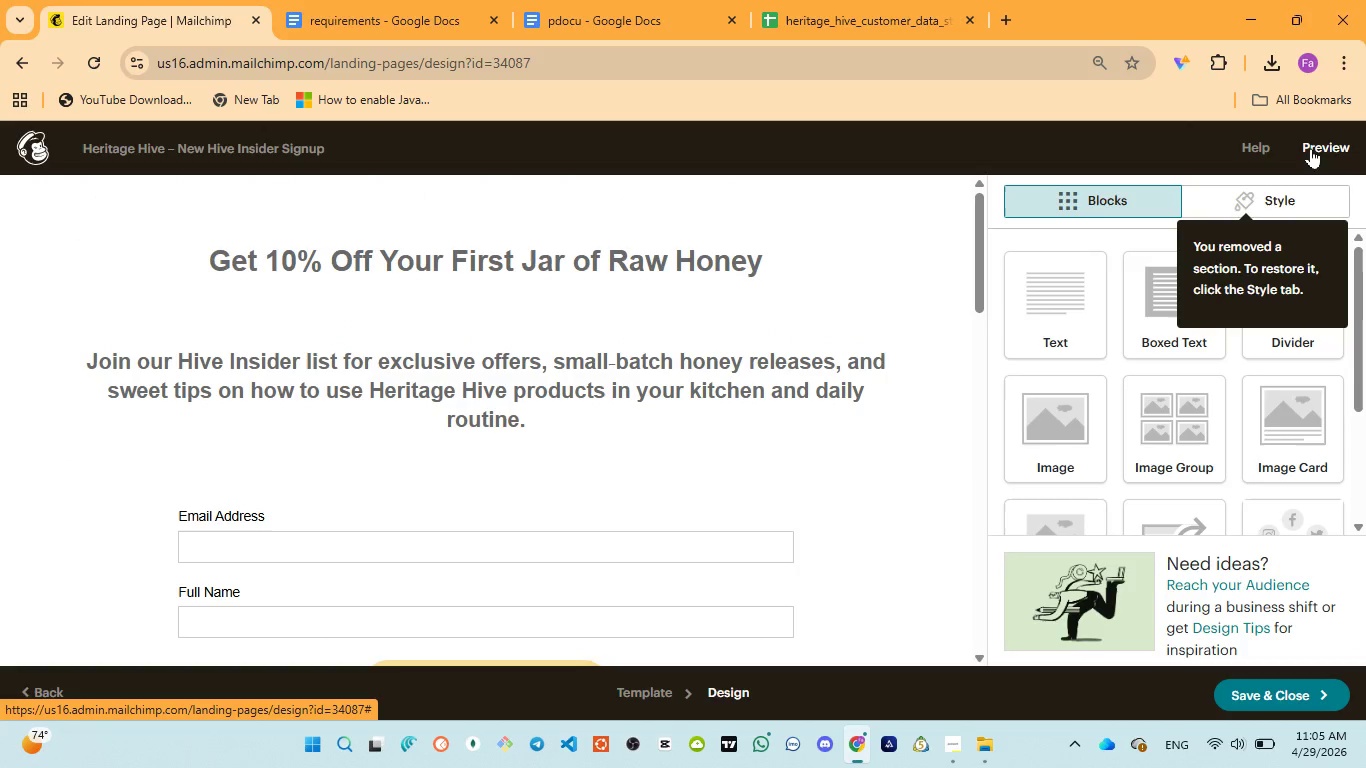 
left_click([1311, 148])
 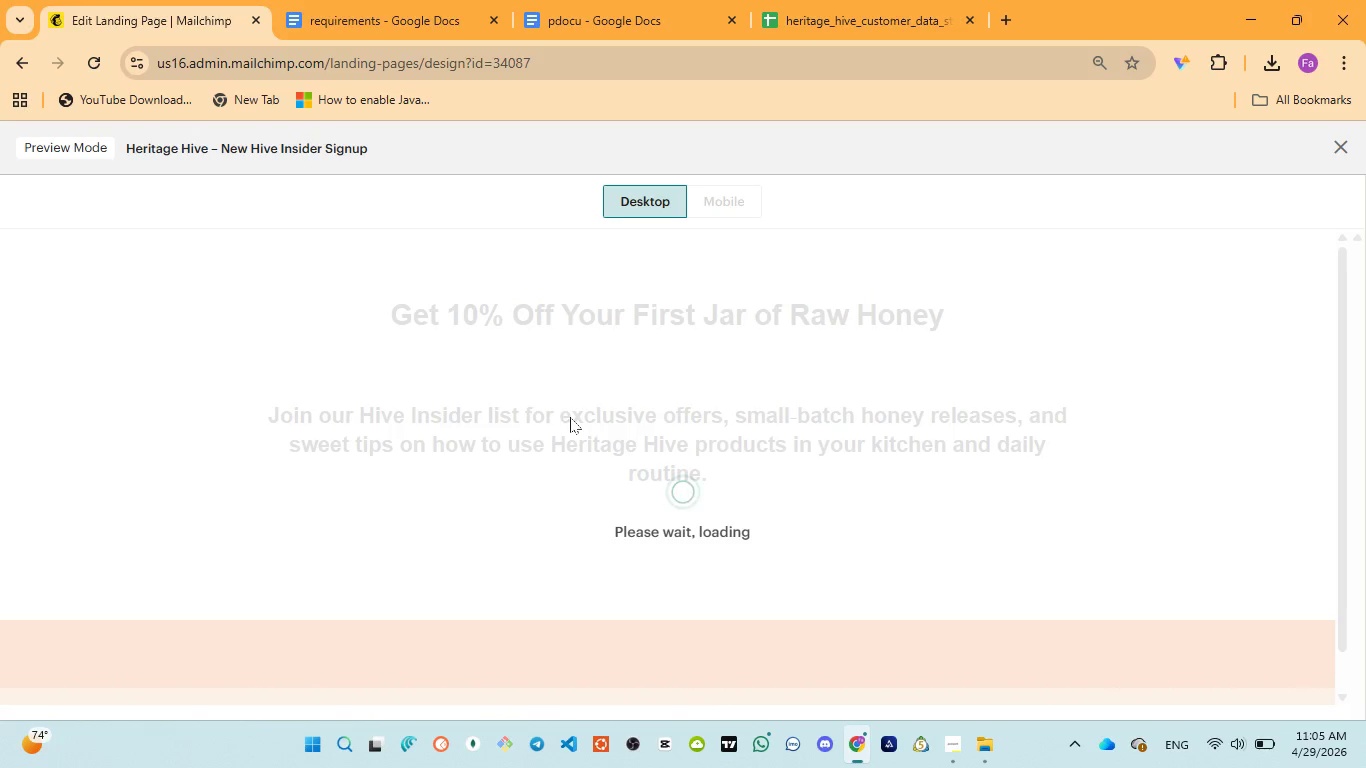 
wait(11.52)
 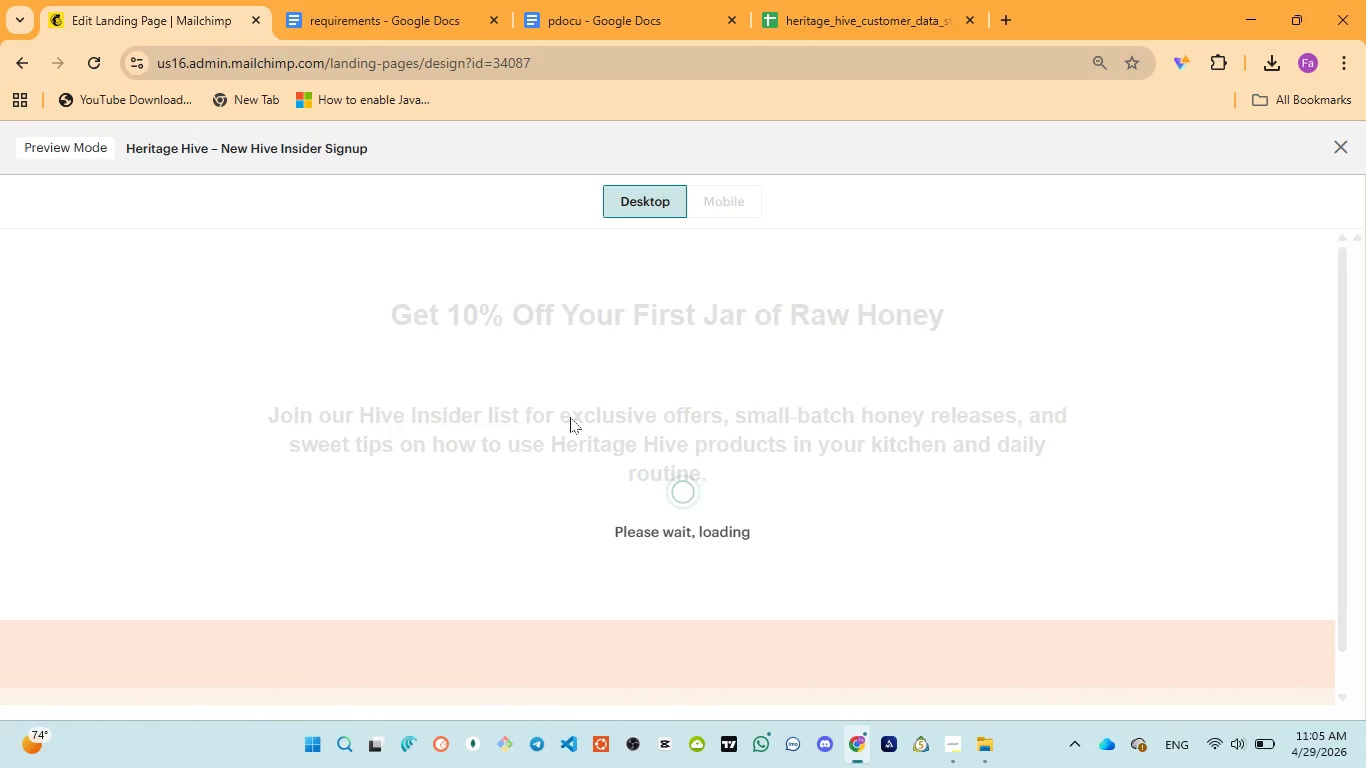 
left_click_drag(start_coordinate=[258, 418], to_coordinate=[859, 492])
 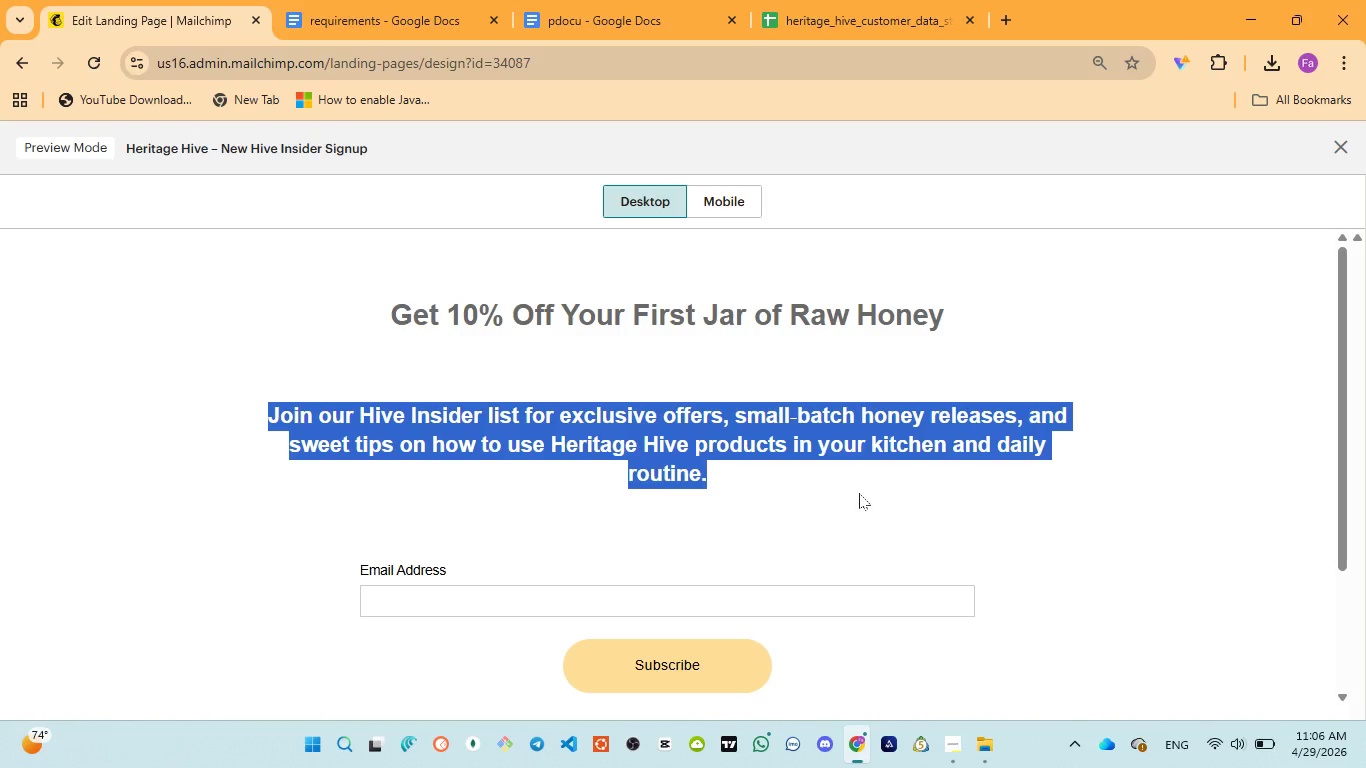 
left_click([859, 493])
 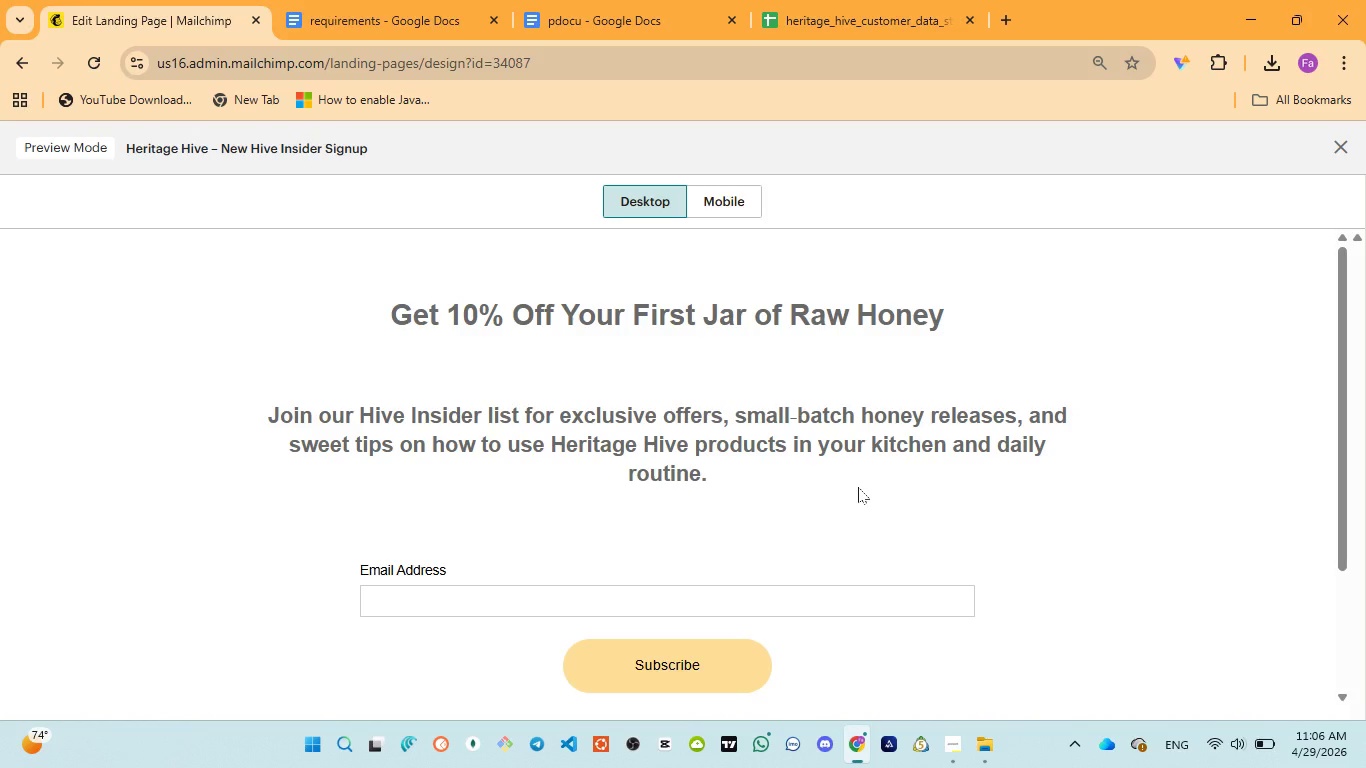 
wait(15.89)
 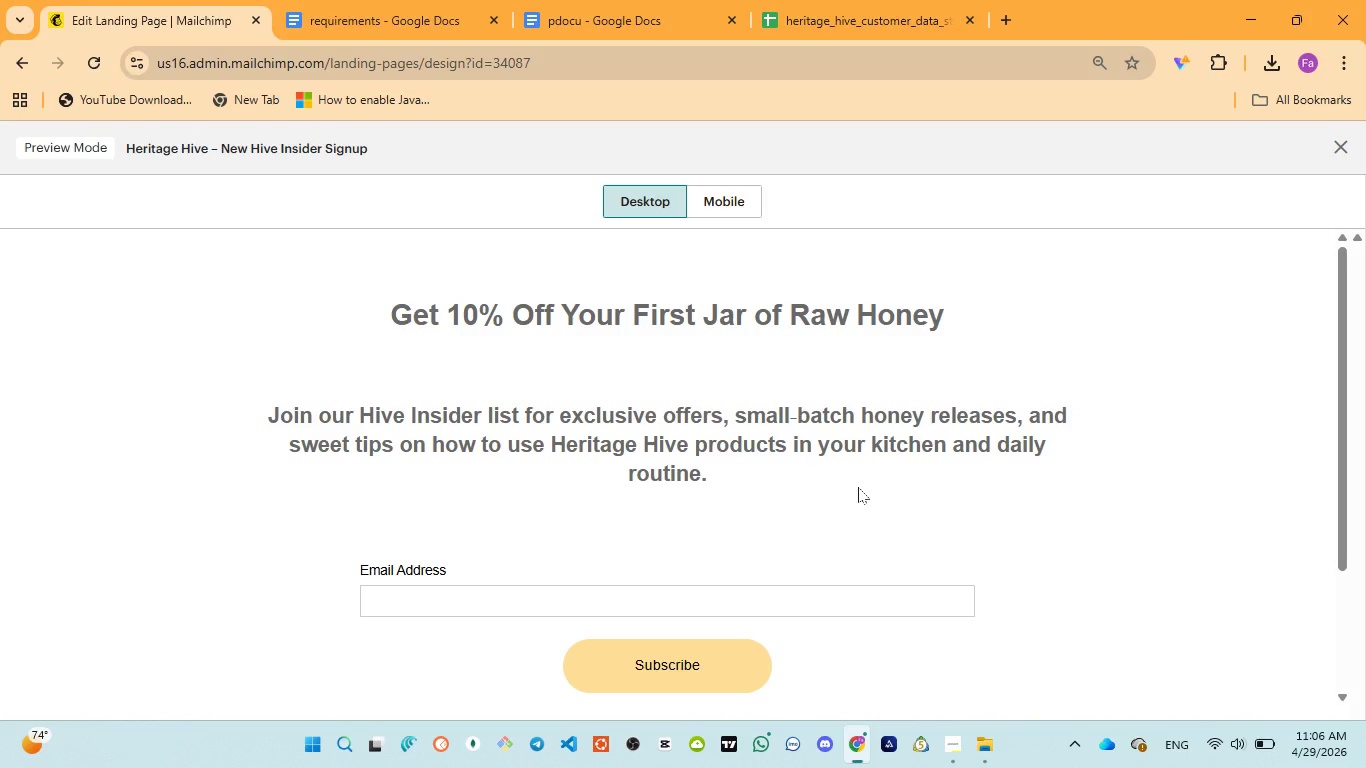 
left_click([1344, 146])
 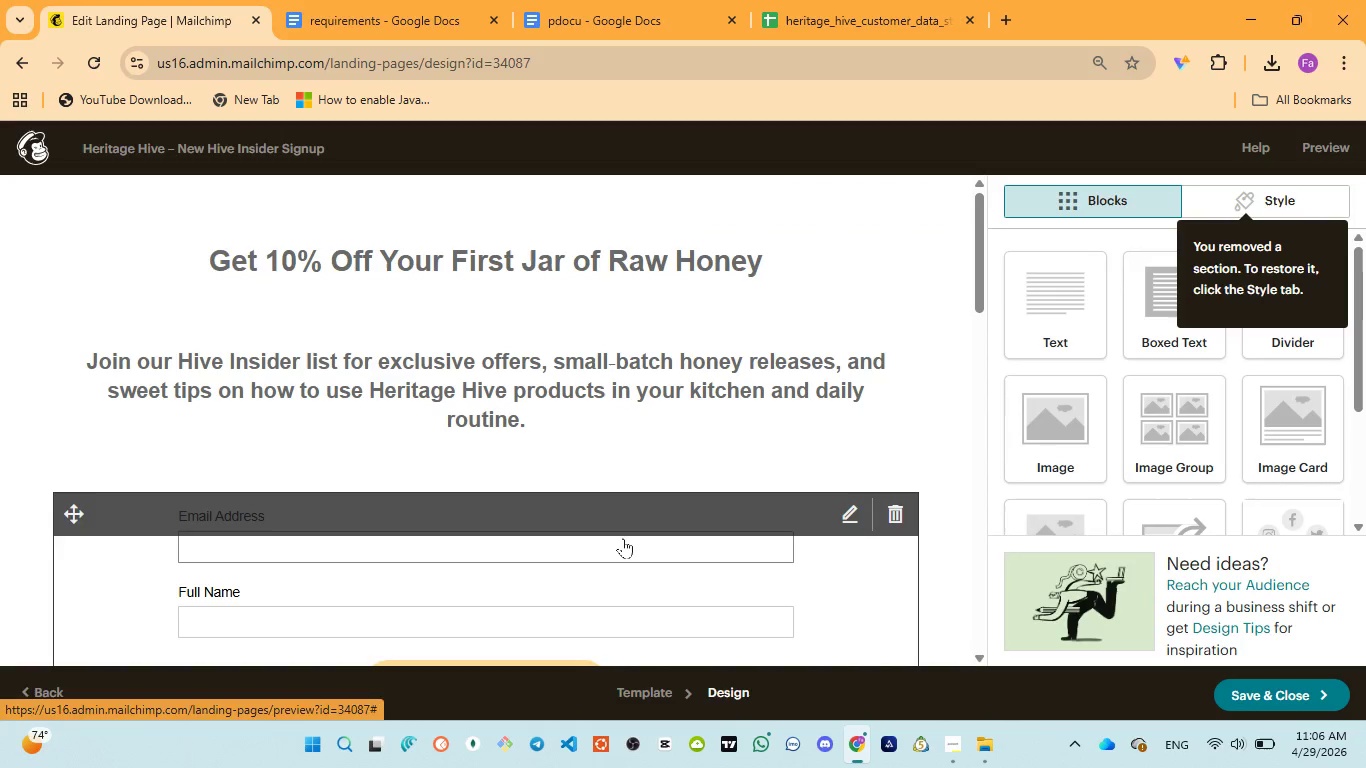 
scroll: coordinate [622, 539], scroll_direction: down, amount: 1.0
 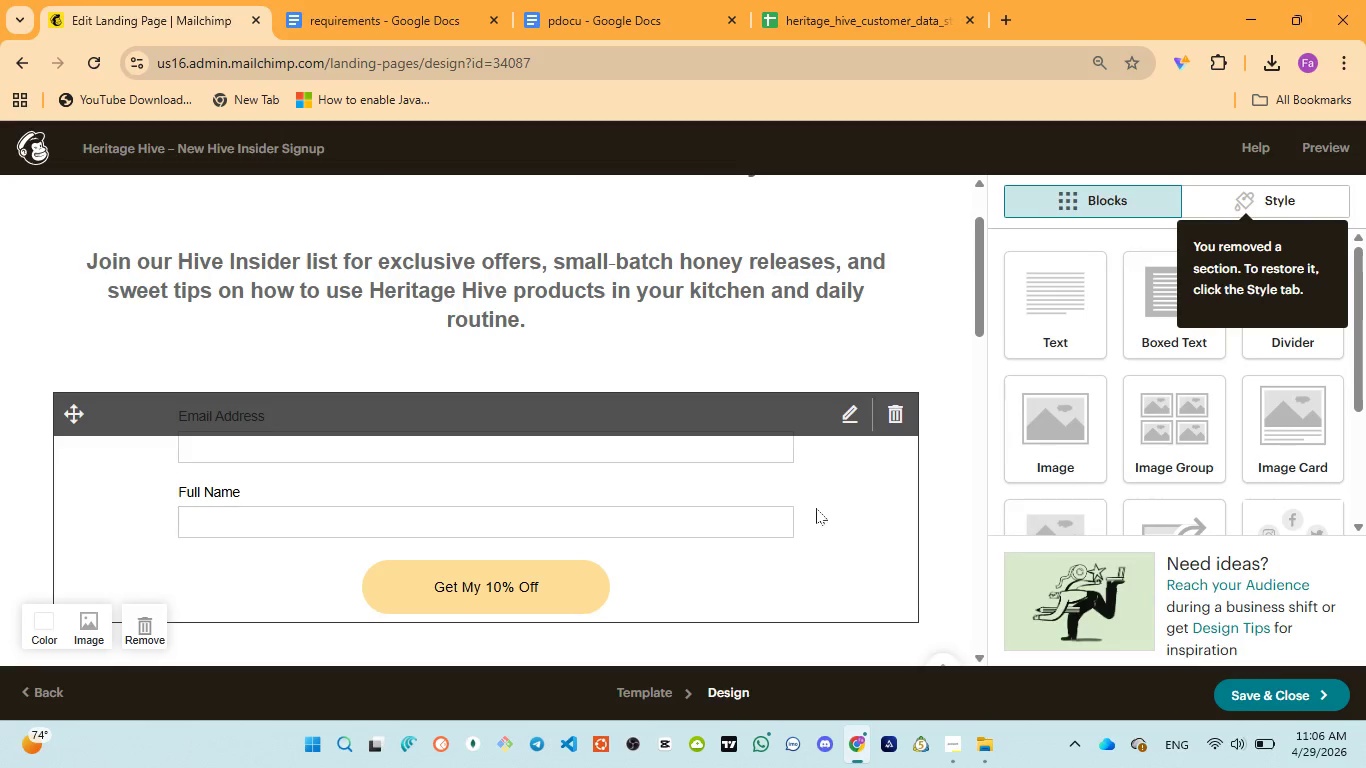 
left_click([820, 507])
 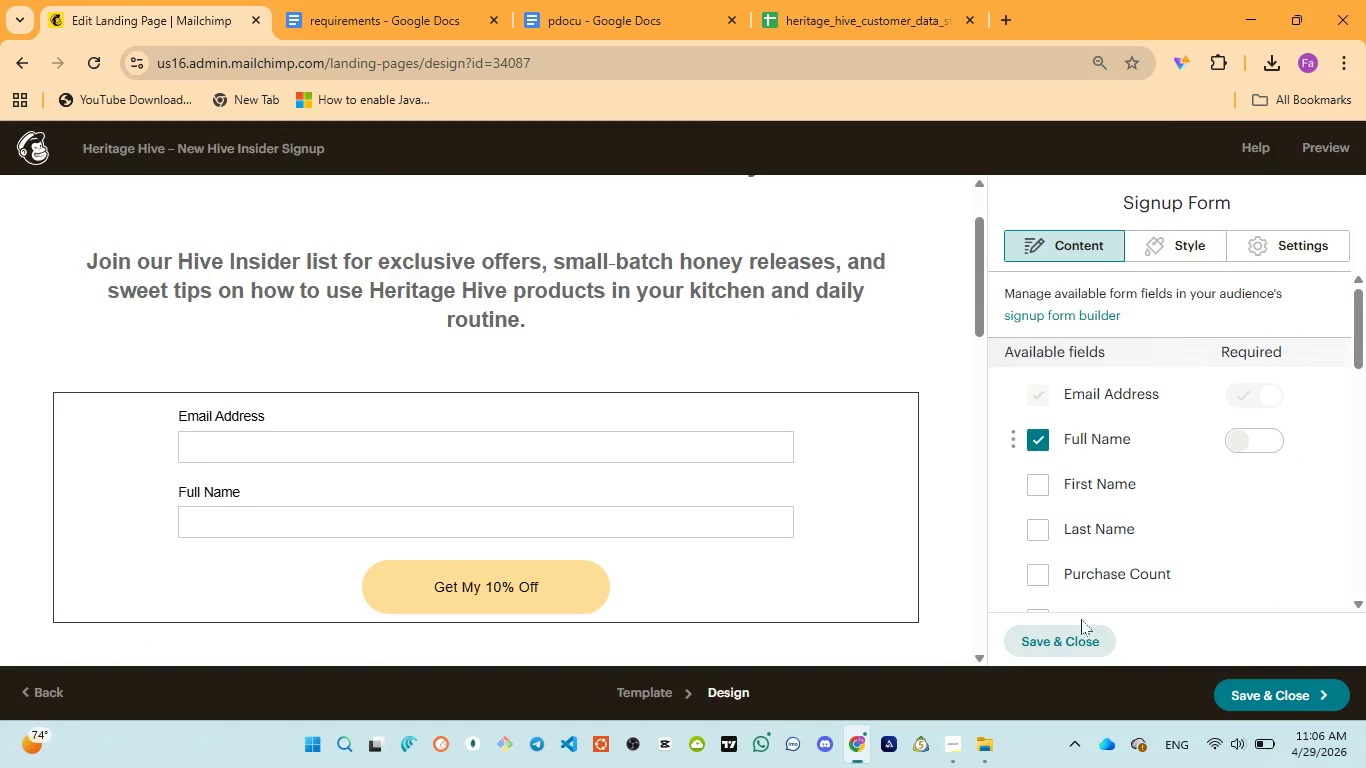 
left_click([1070, 640])
 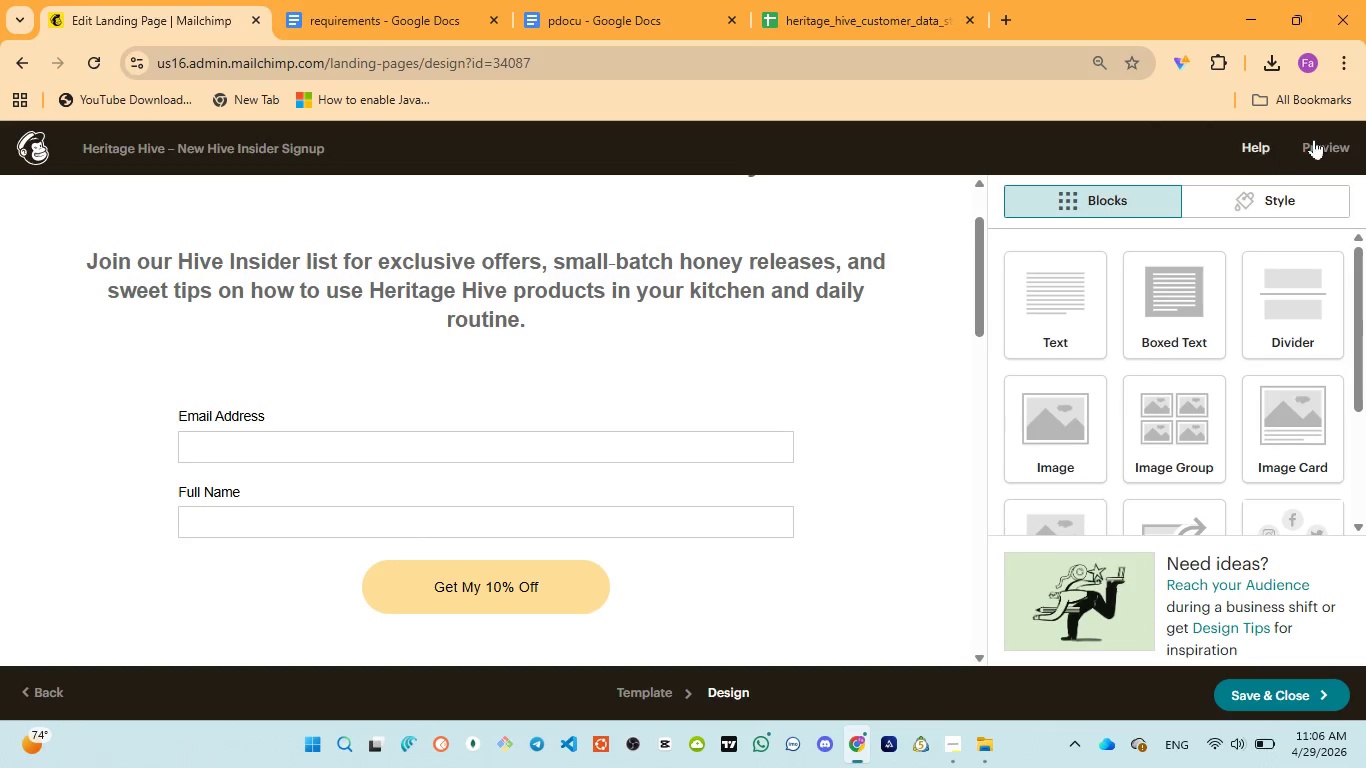 
left_click([1334, 133])
 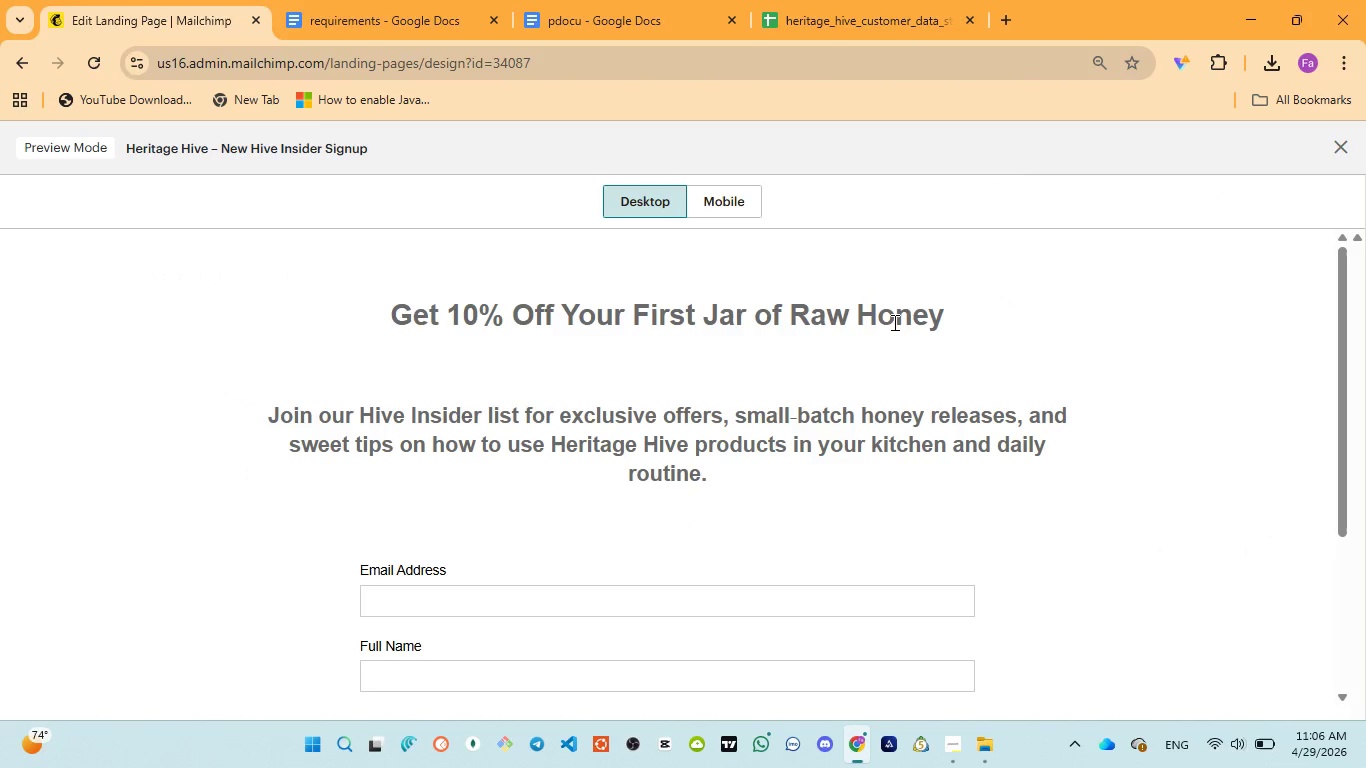 
scroll: coordinate [936, 454], scroll_direction: down, amount: 2.0
 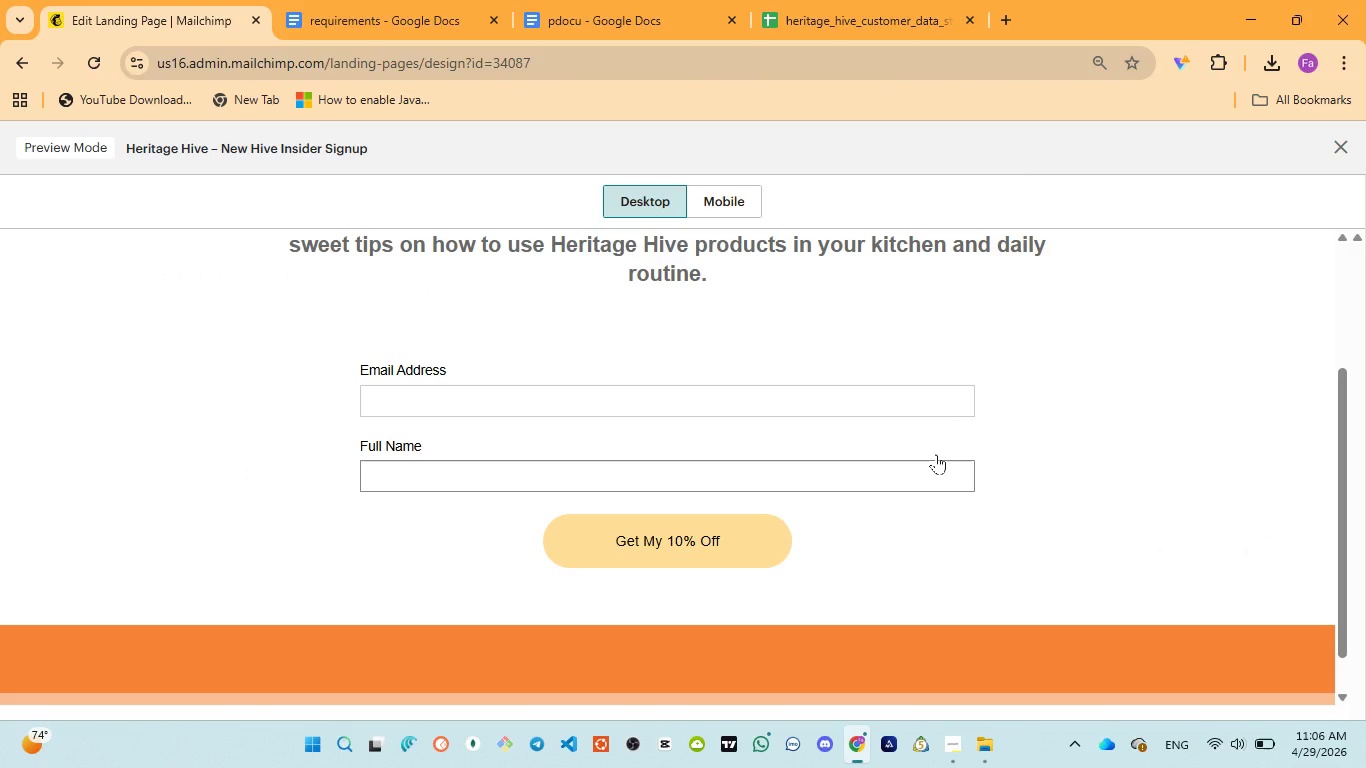 
wait(6.49)
 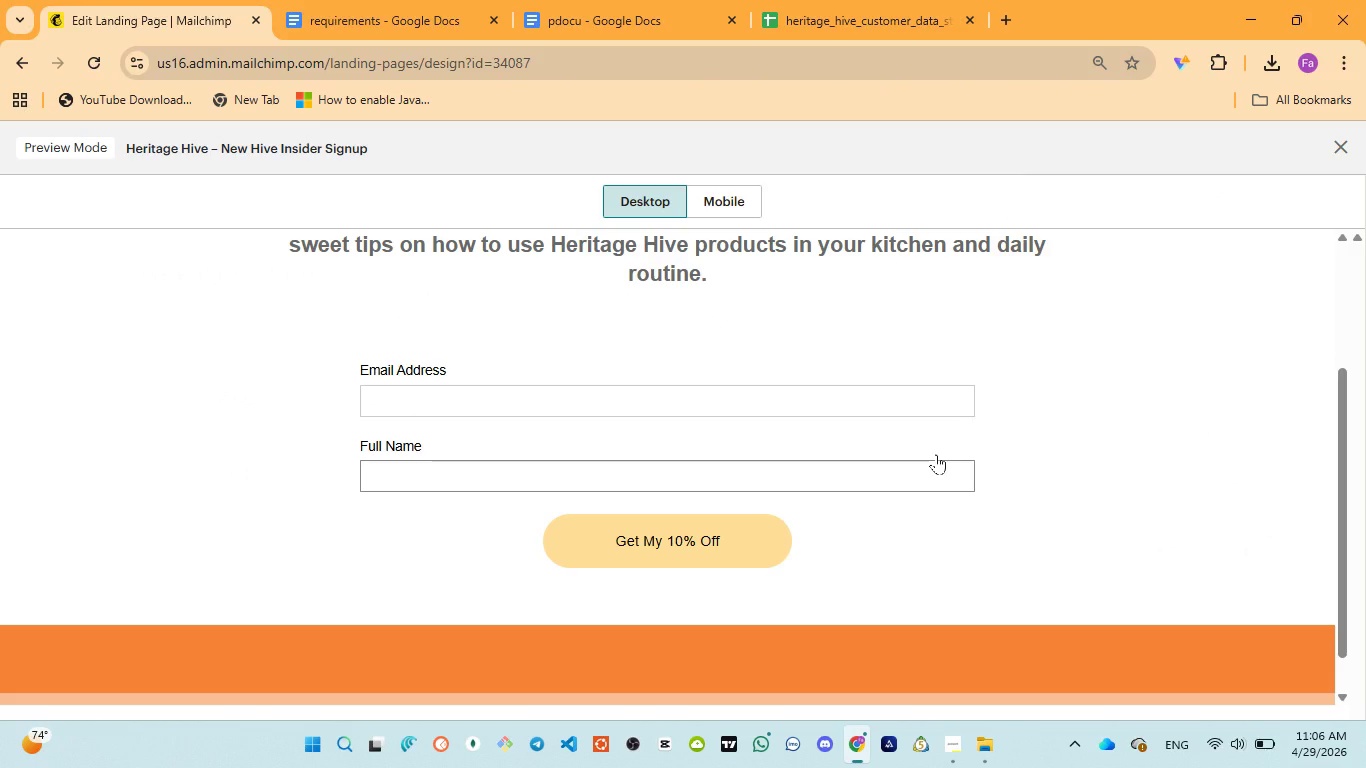 
left_click([488, 396])
 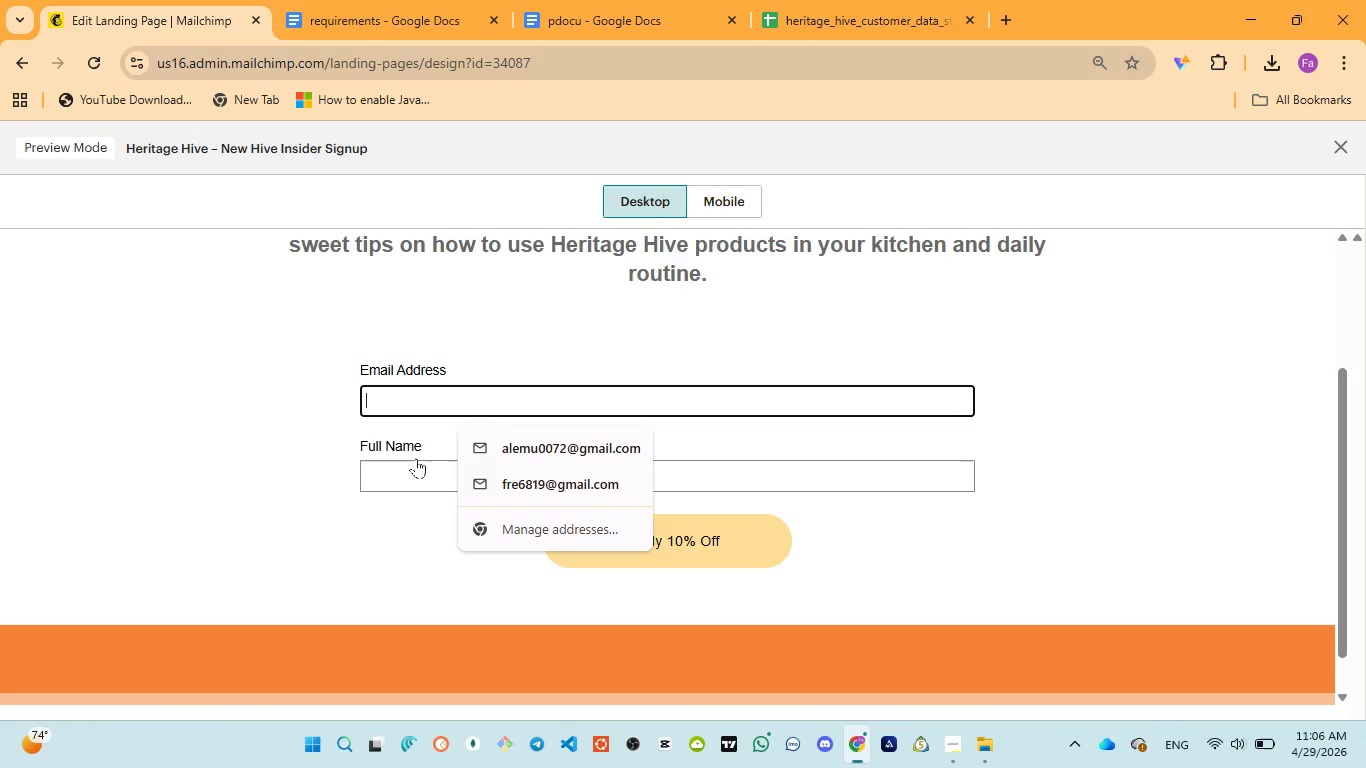 
left_click([414, 460])
 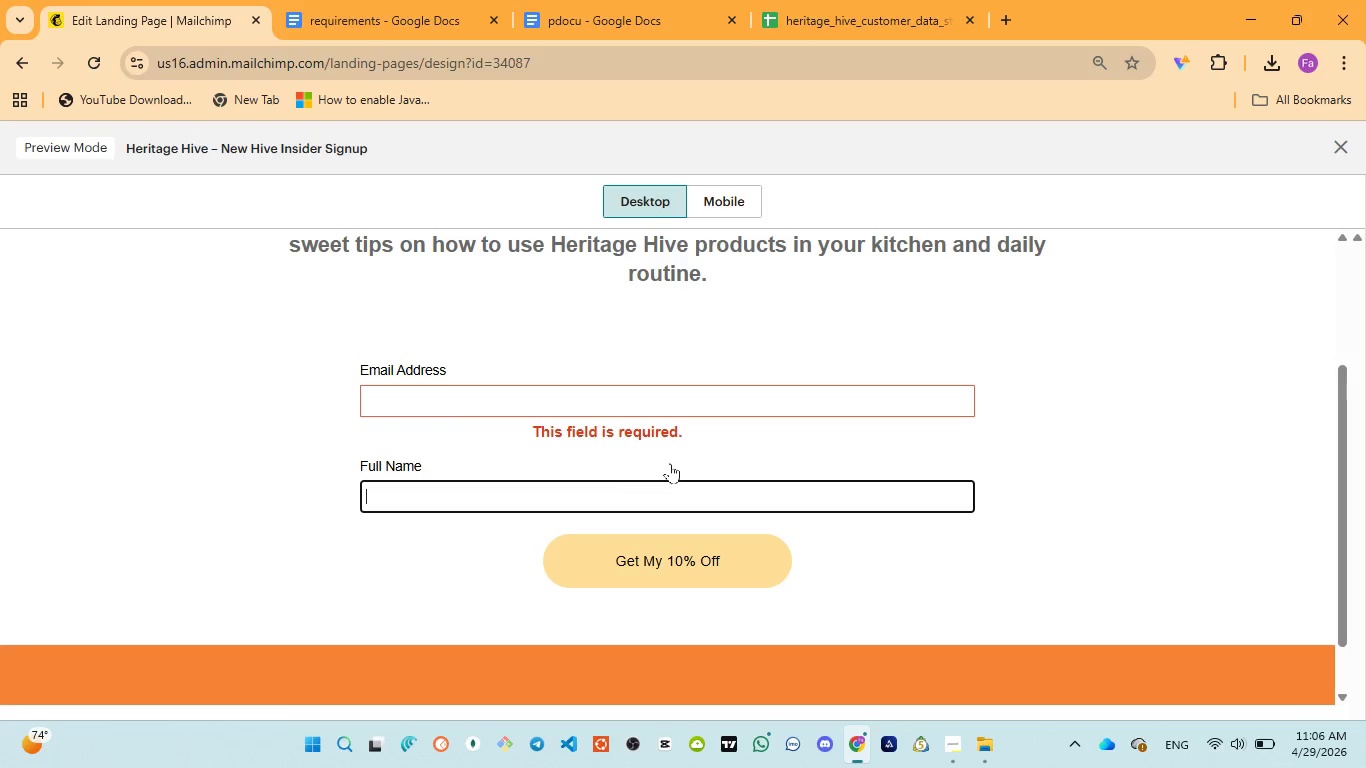 
left_click([487, 403])
 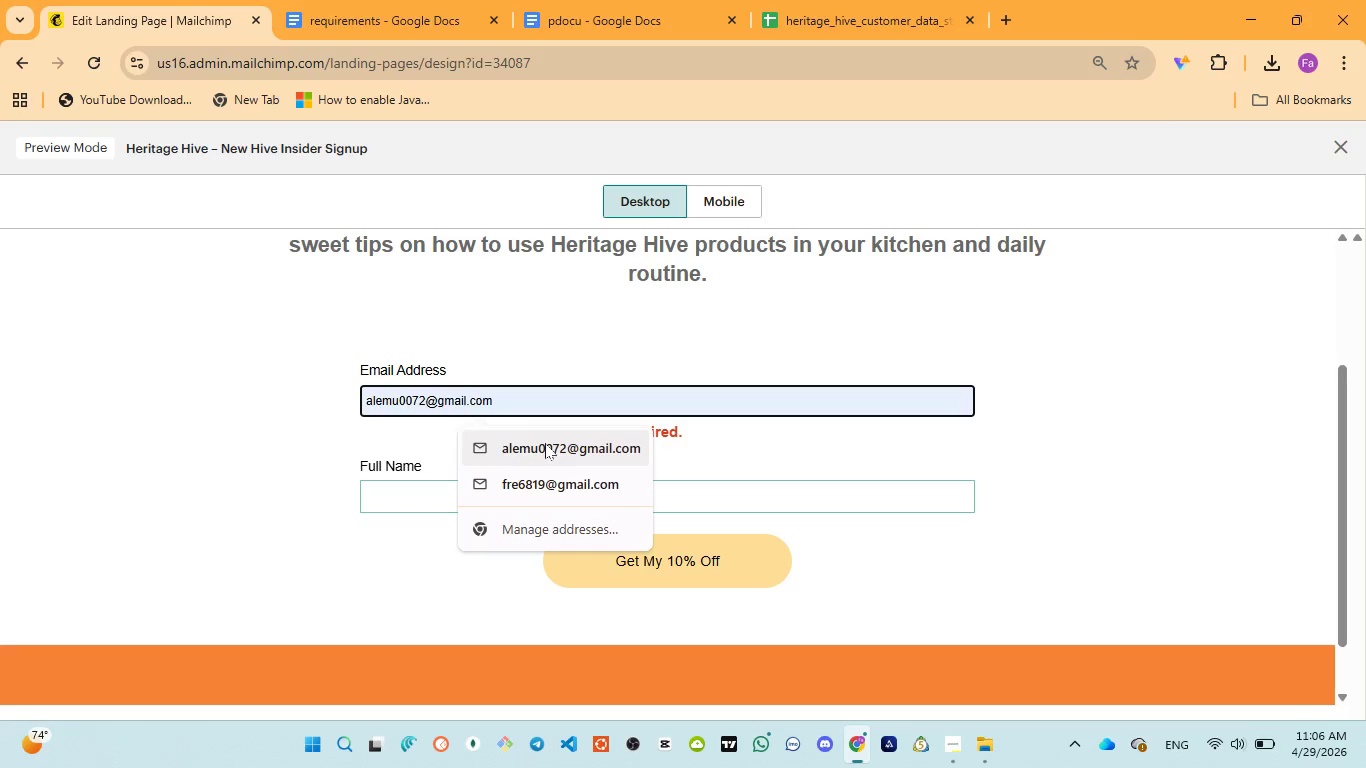 
left_click([545, 443])
 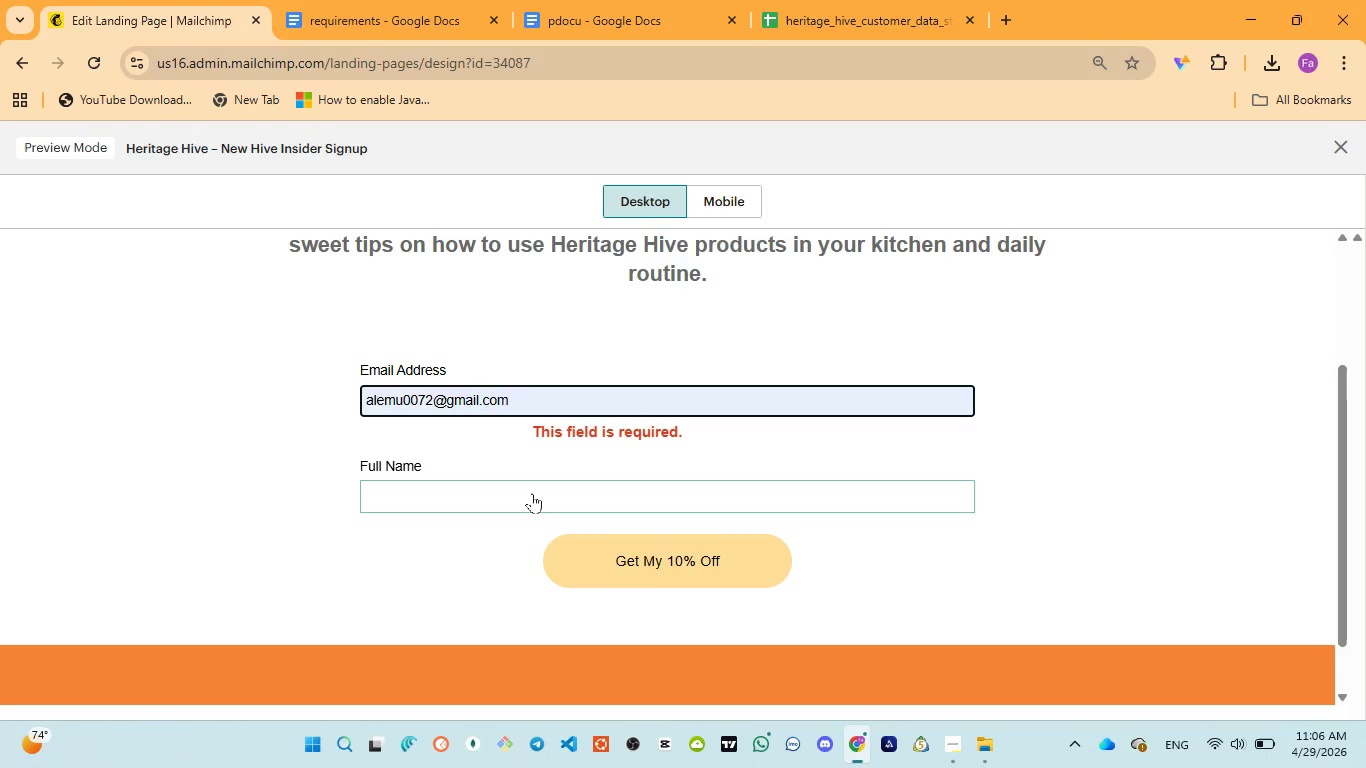 
left_click([532, 493])
 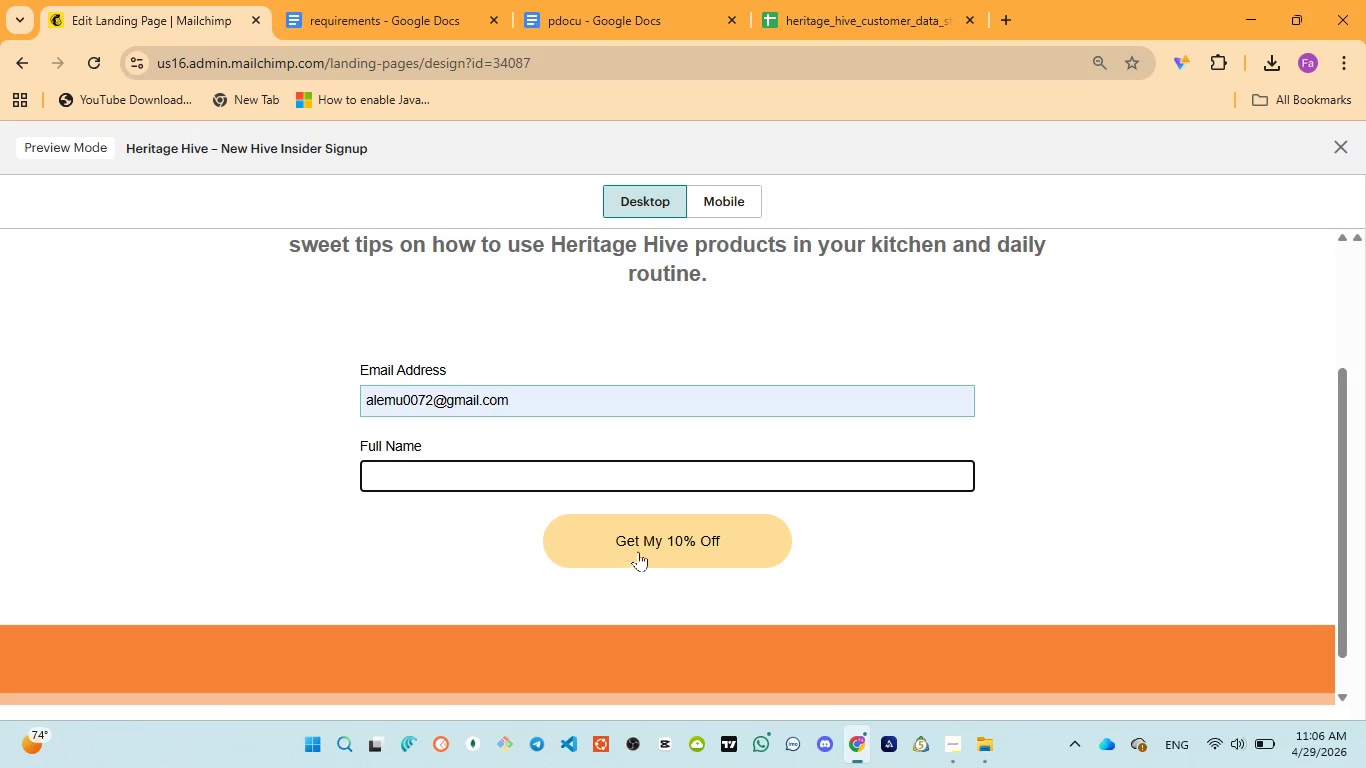 
left_click([642, 545])
 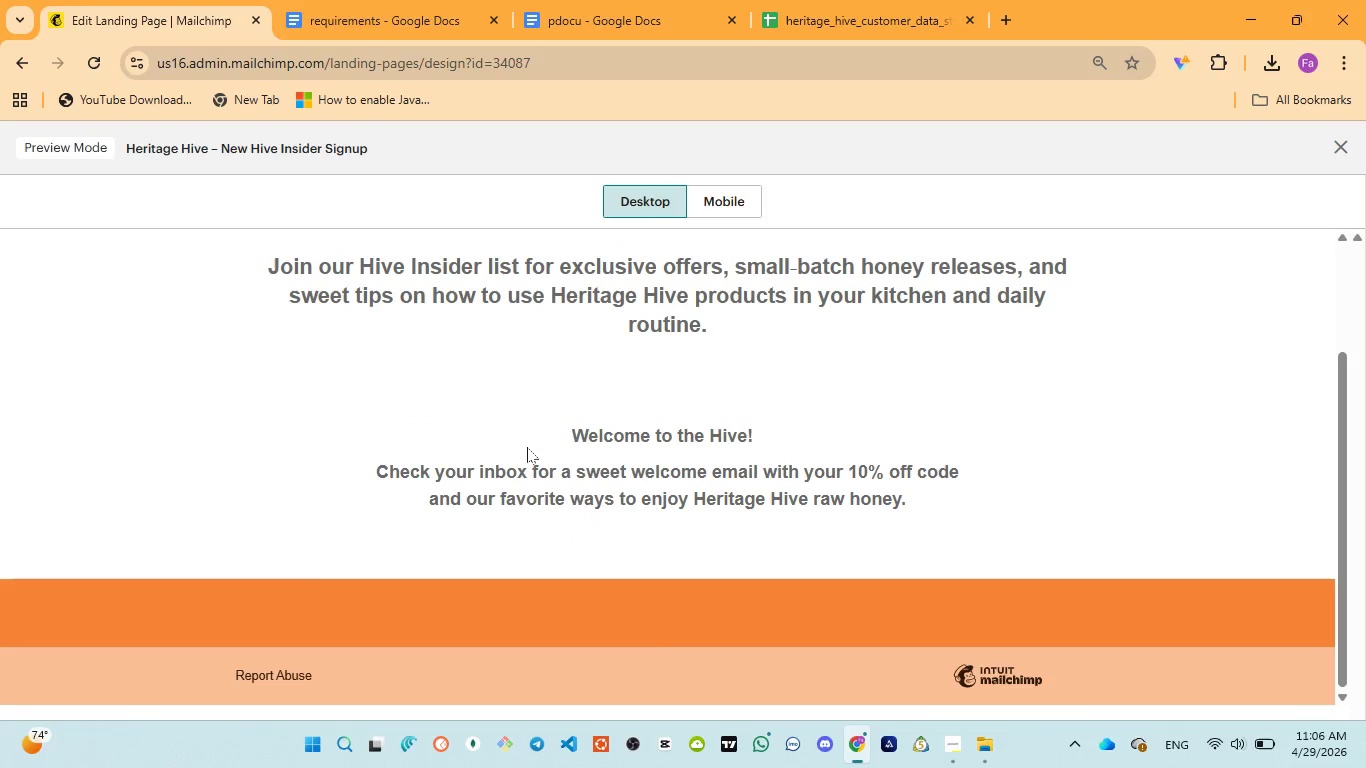 
left_click_drag(start_coordinate=[561, 424], to_coordinate=[779, 430])
 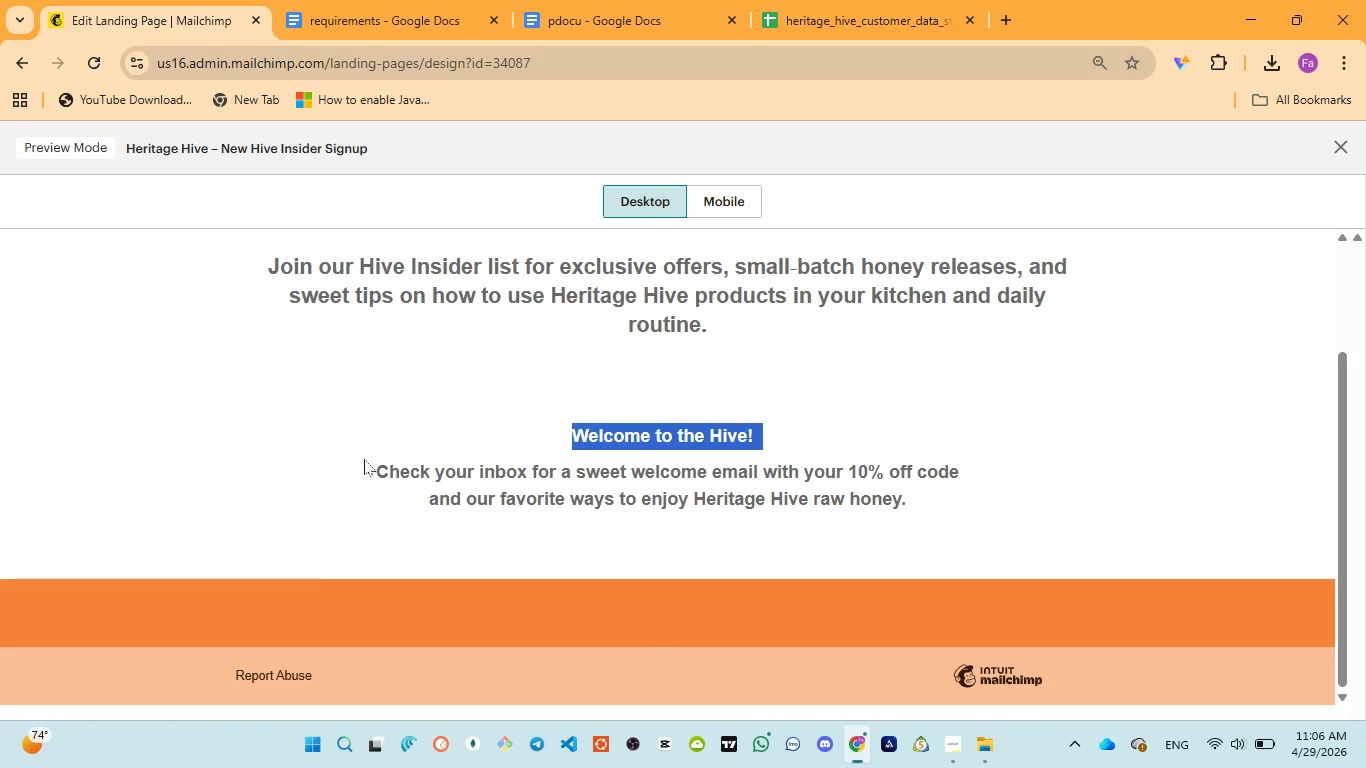 
left_click_drag(start_coordinate=[364, 459], to_coordinate=[936, 508])
 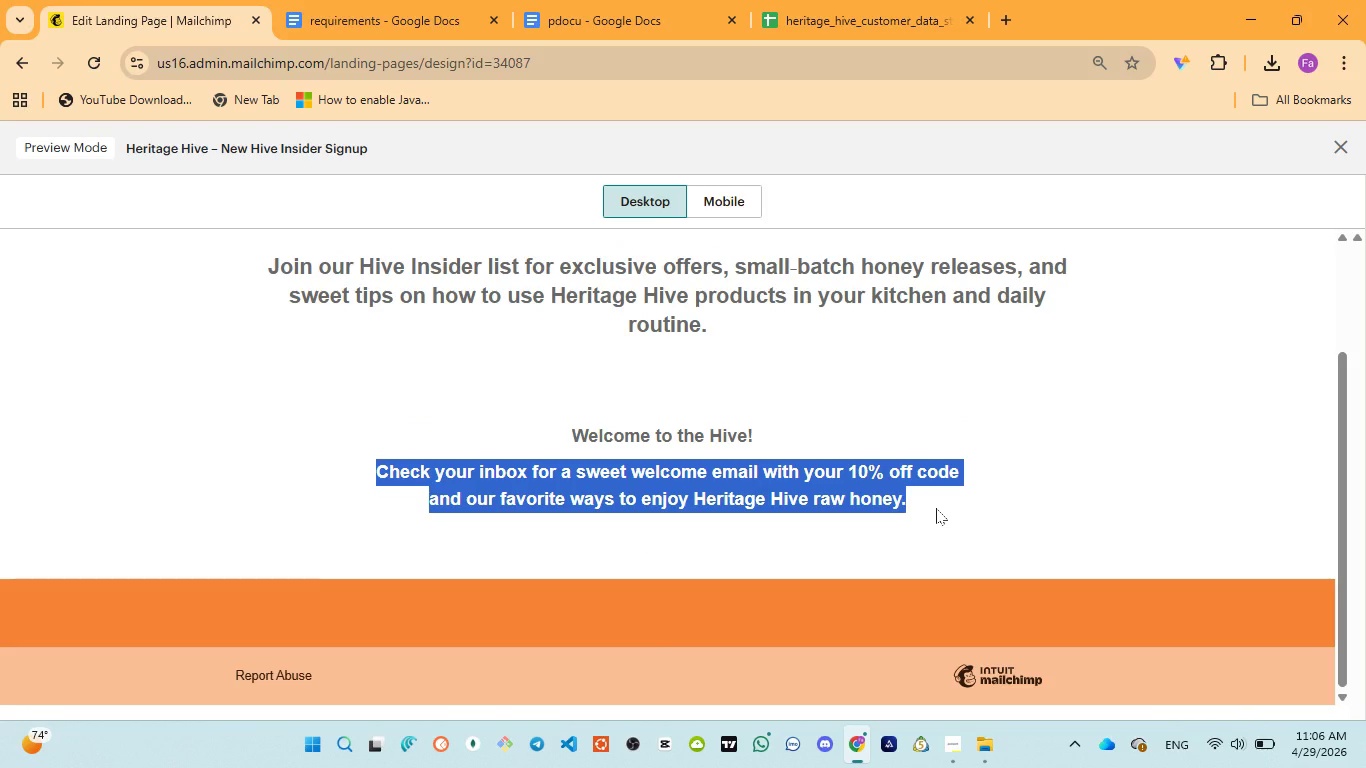 
left_click([936, 508])
 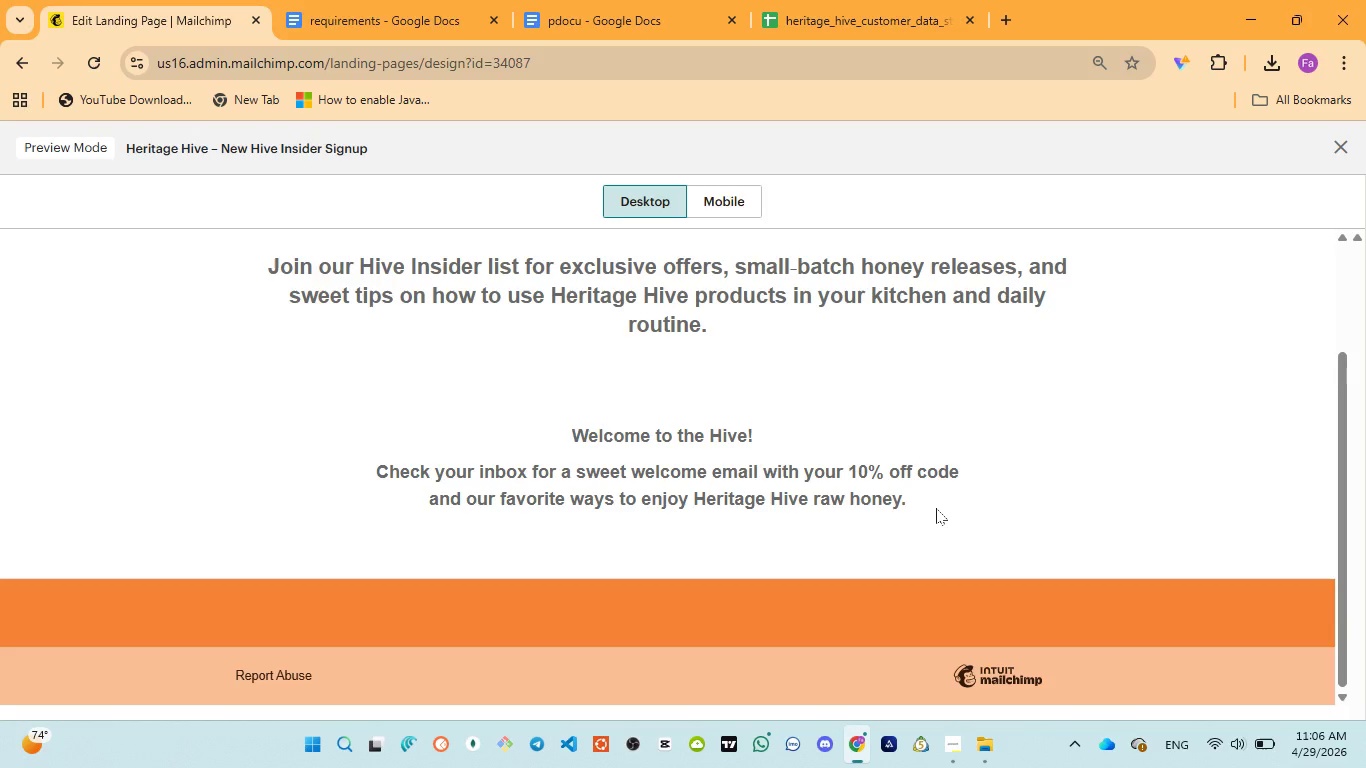 
scroll: coordinate [936, 508], scroll_direction: up, amount: 6.0
 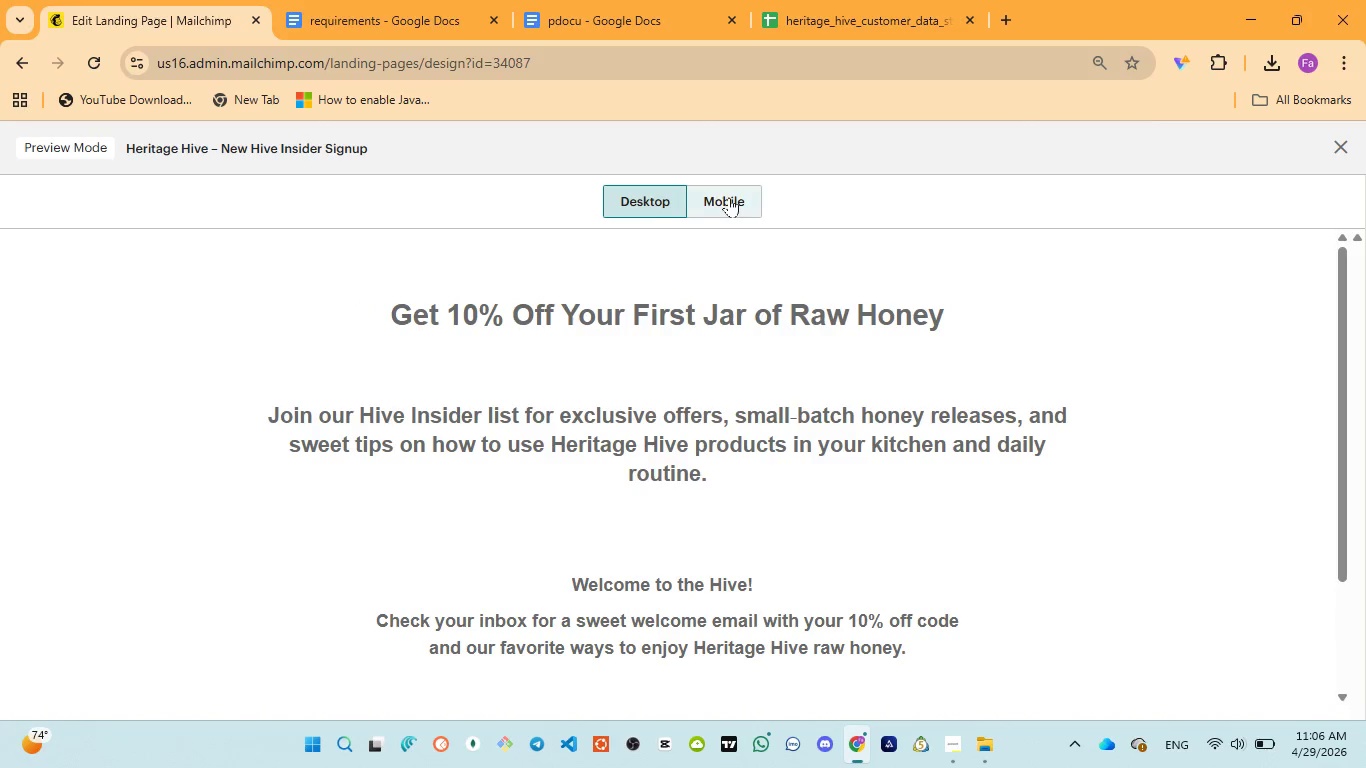 
left_click([729, 197])
 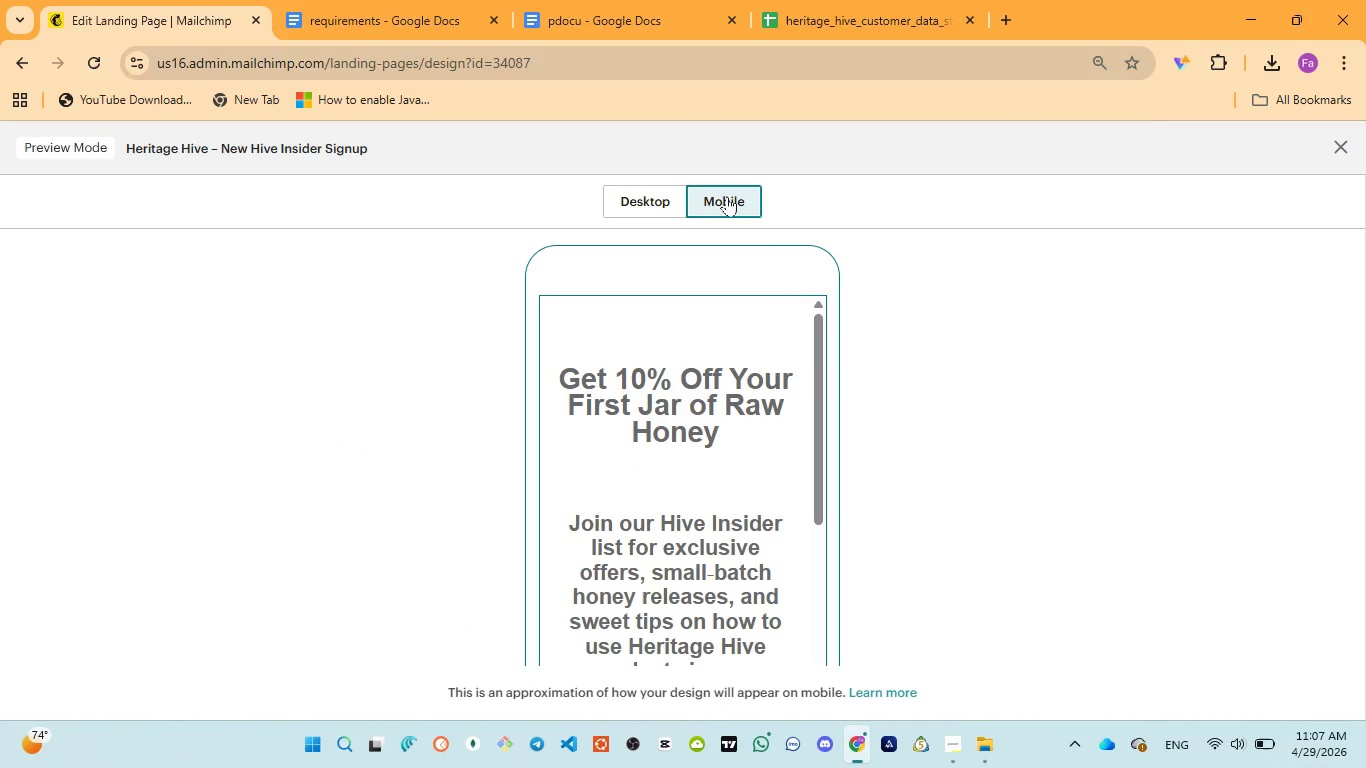 
wait(7.95)
 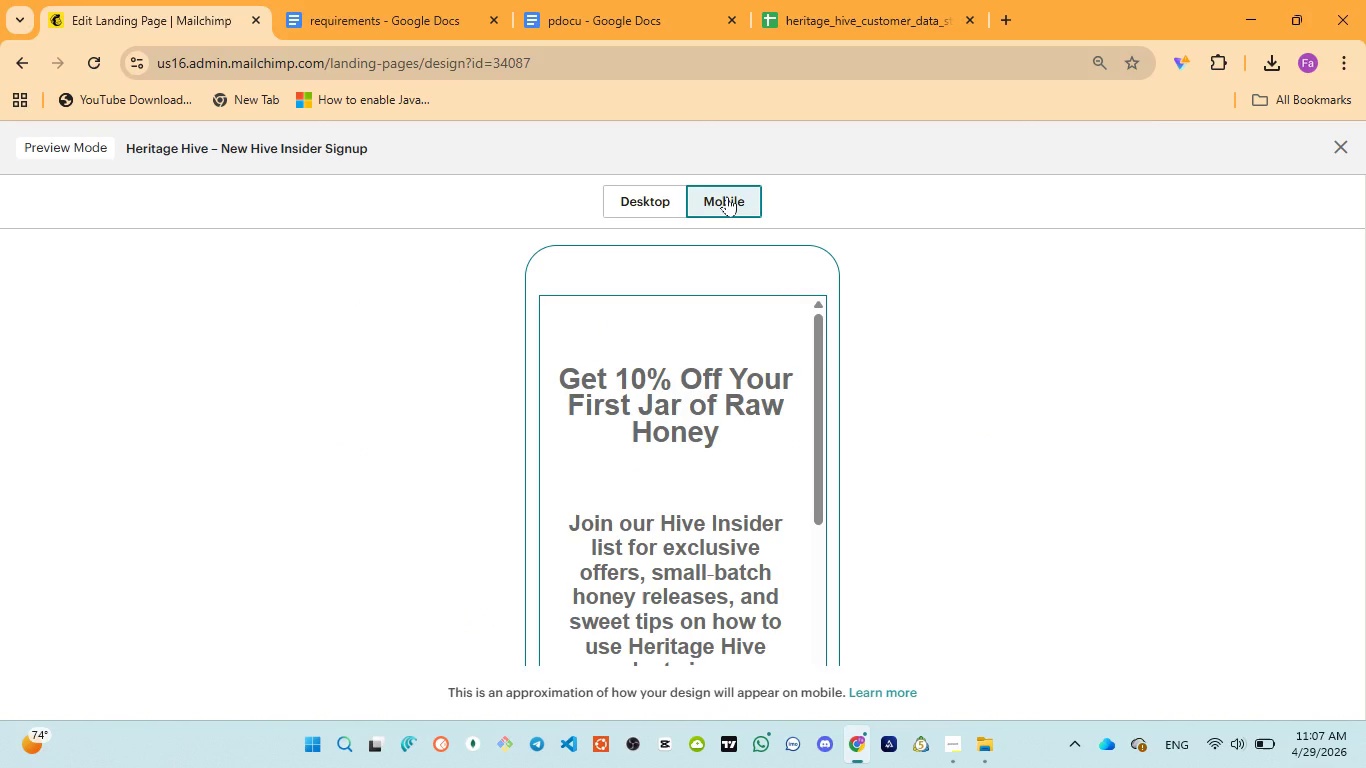 
scroll: coordinate [700, 413], scroll_direction: down, amount: 8.0
 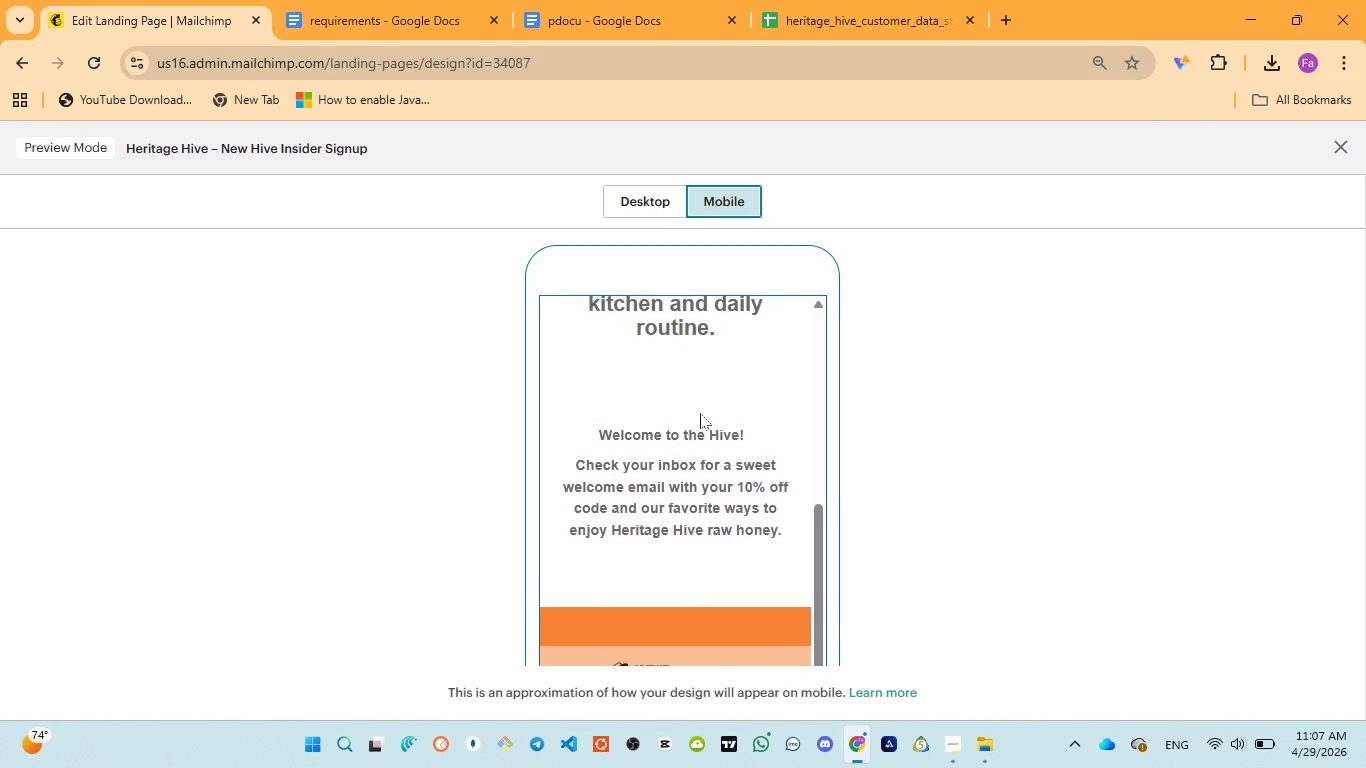 
scroll: coordinate [700, 413], scroll_direction: up, amount: 2.0
 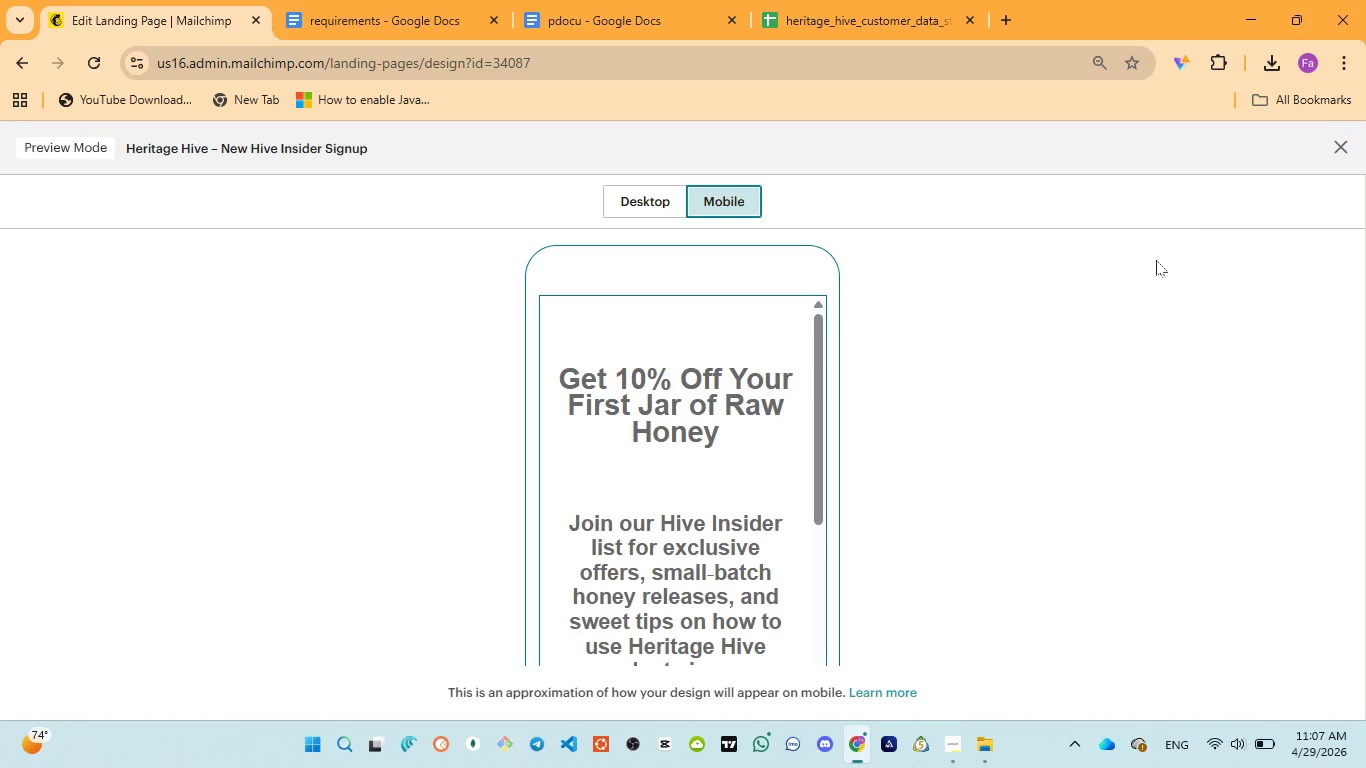 
left_click([1333, 153])
 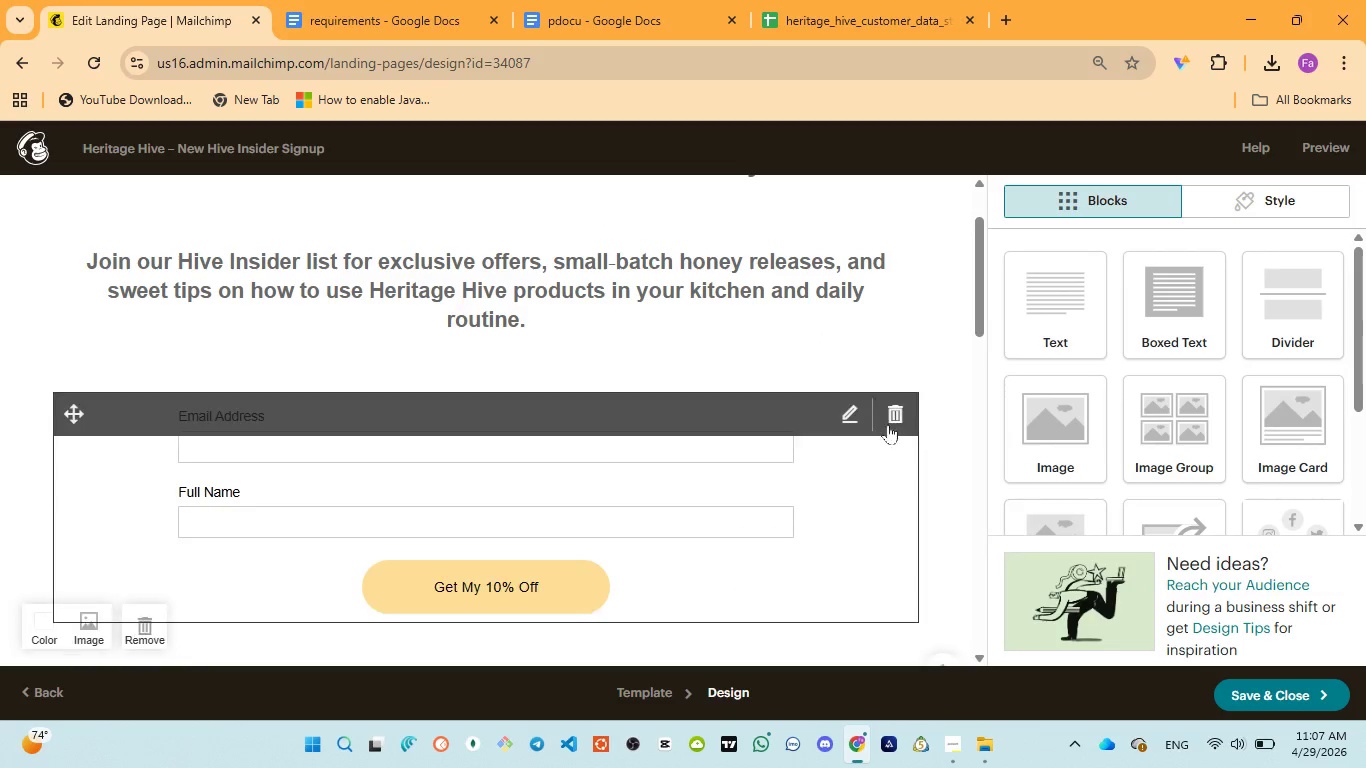 
scroll: coordinate [875, 464], scroll_direction: up, amount: 8.0
 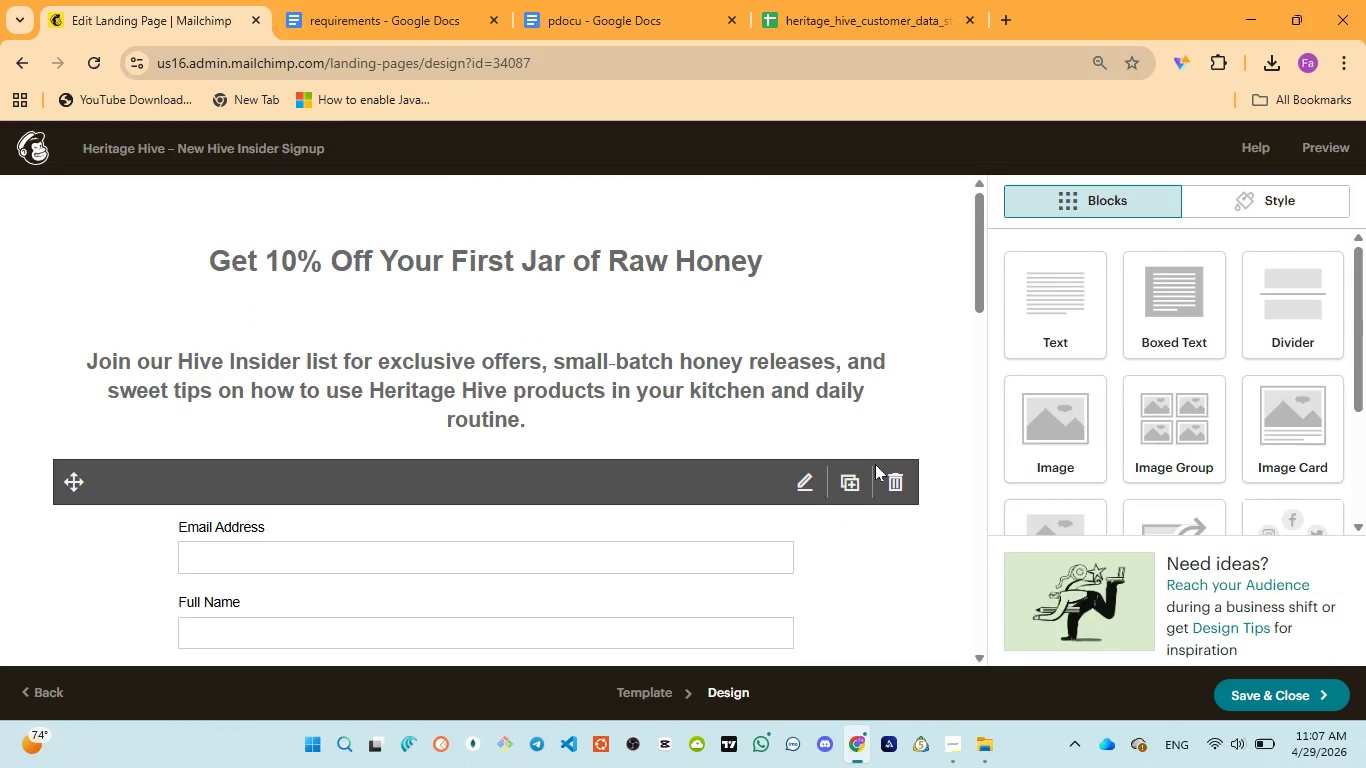 
scroll: coordinate [875, 464], scroll_direction: down, amount: 3.0
 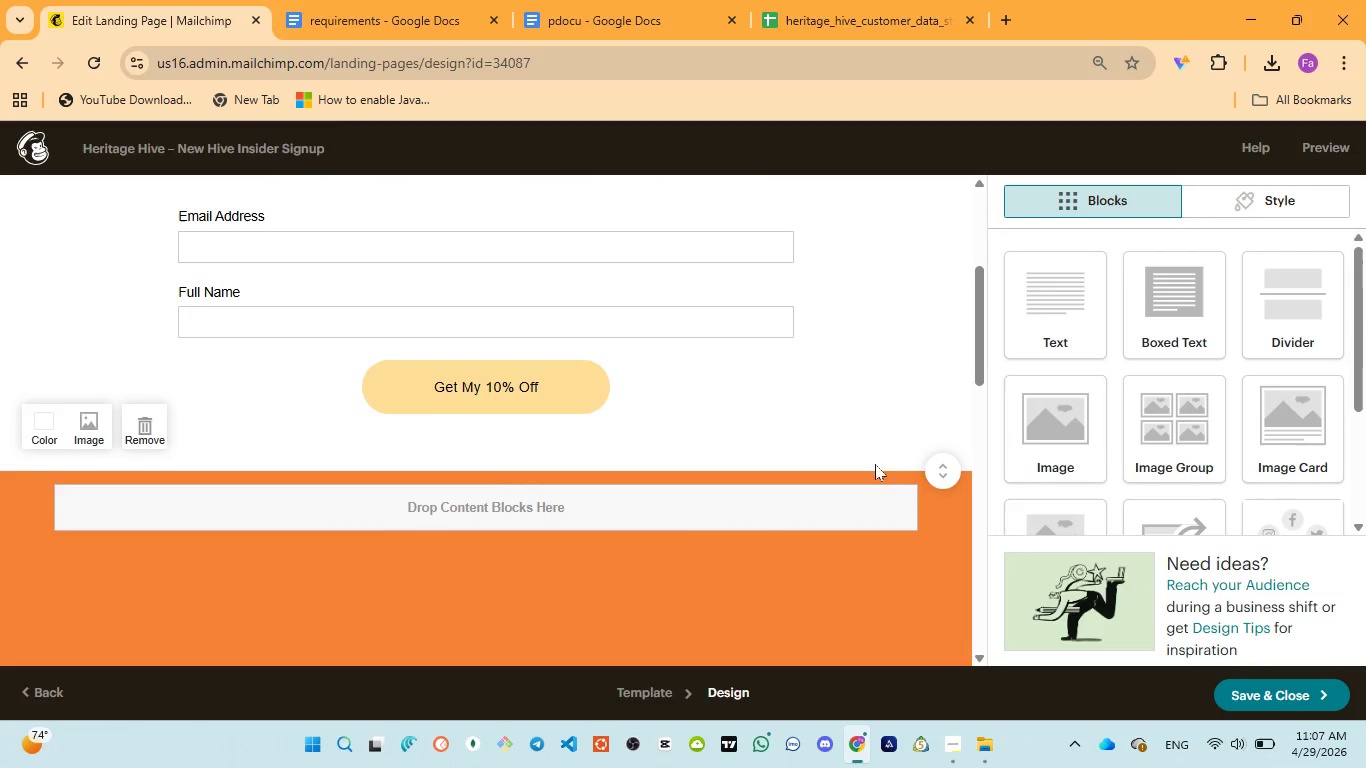 
scroll: coordinate [875, 464], scroll_direction: up, amount: 9.0
 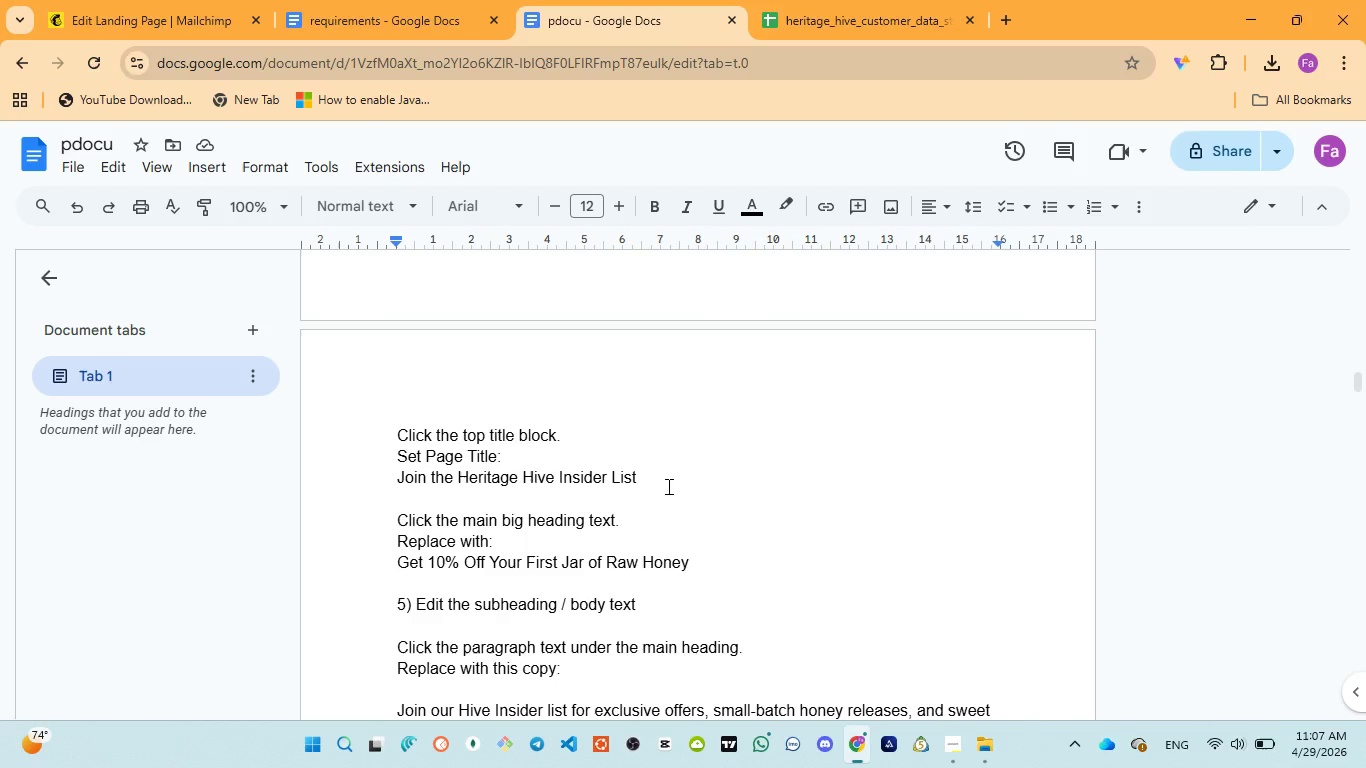 
wait(20.39)
 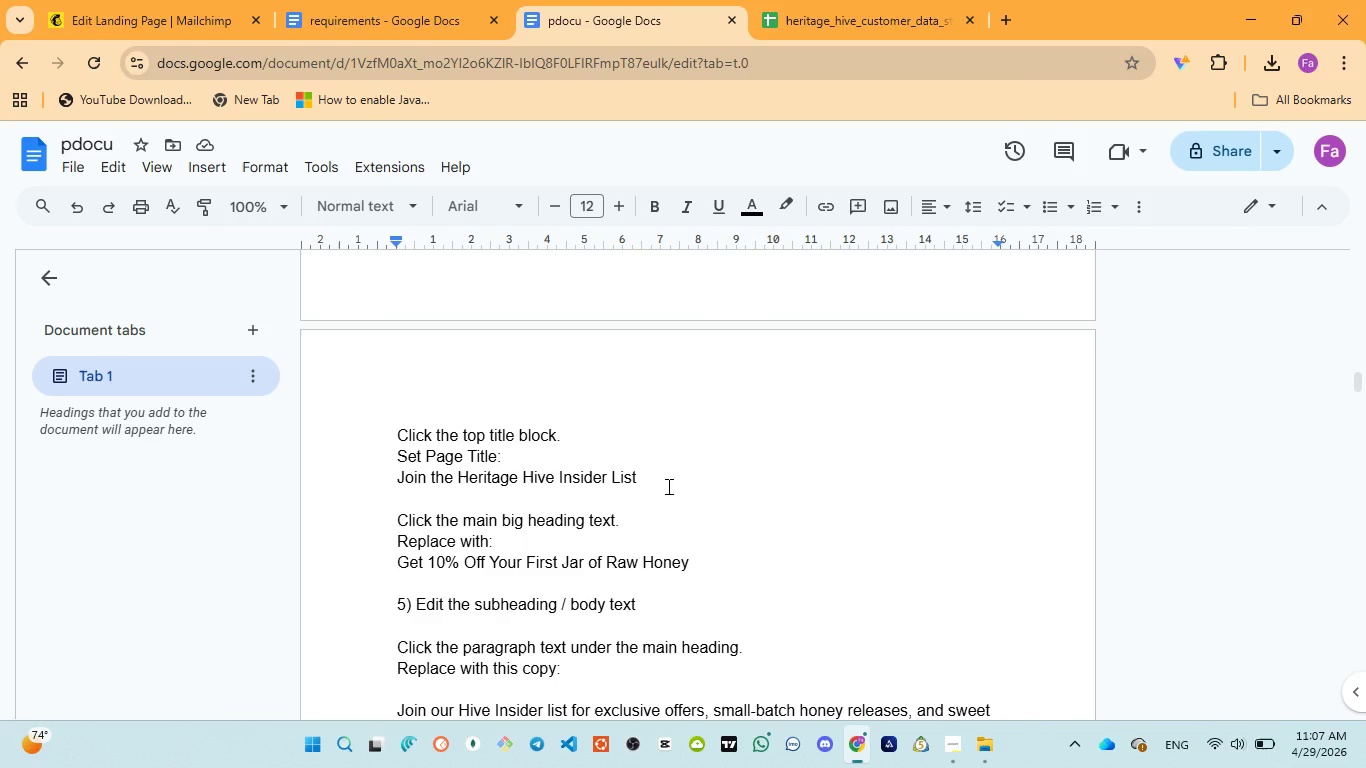 
scroll: coordinate [684, 495], scroll_direction: down, amount: 1.0
 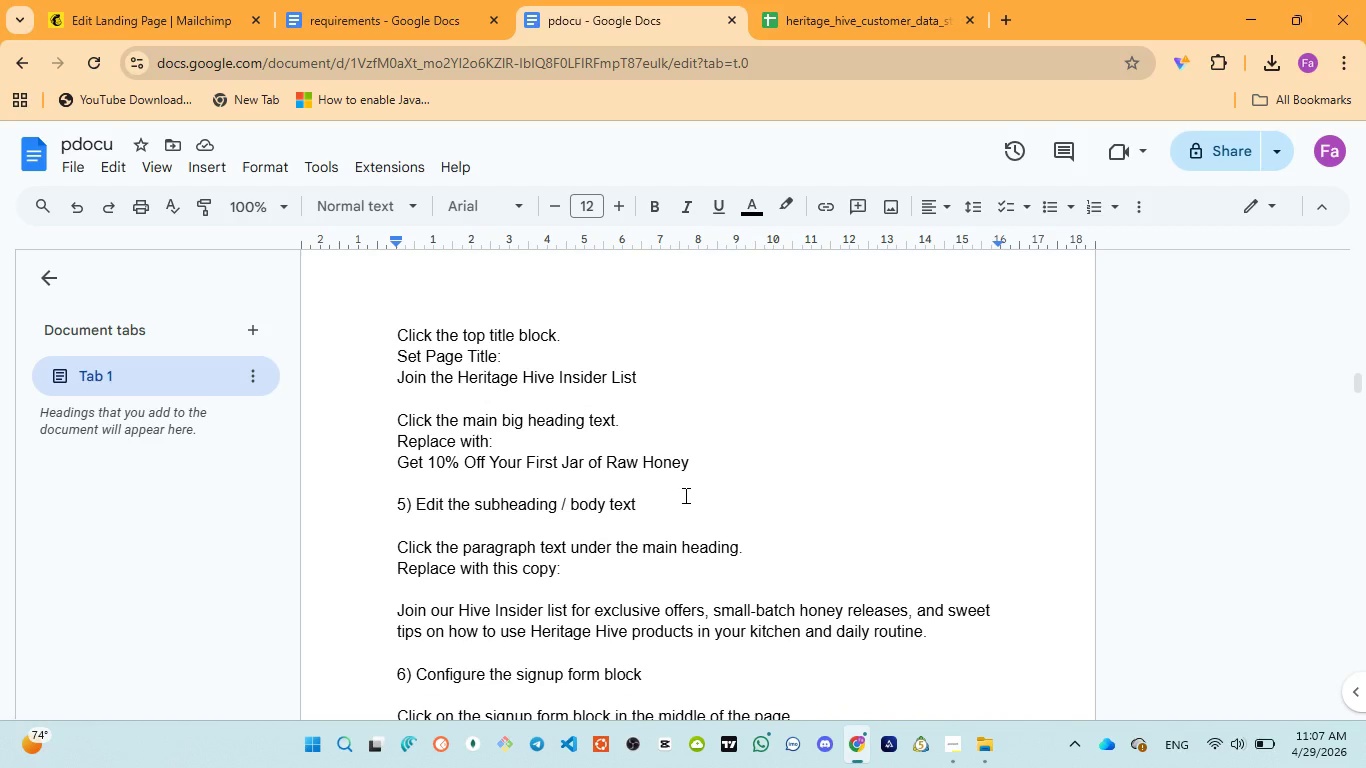 
wait(9.01)
 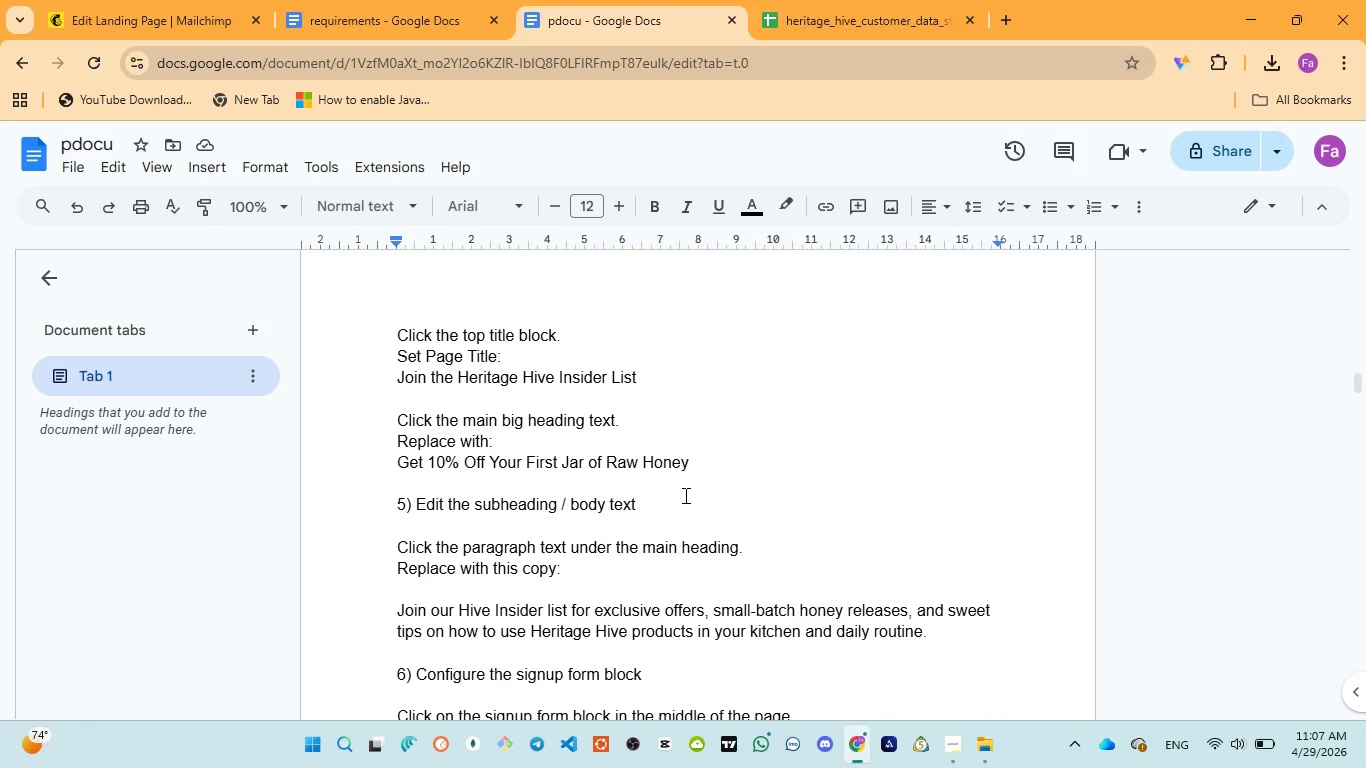 
scroll: coordinate [489, 464], scroll_direction: down, amount: 1.0
 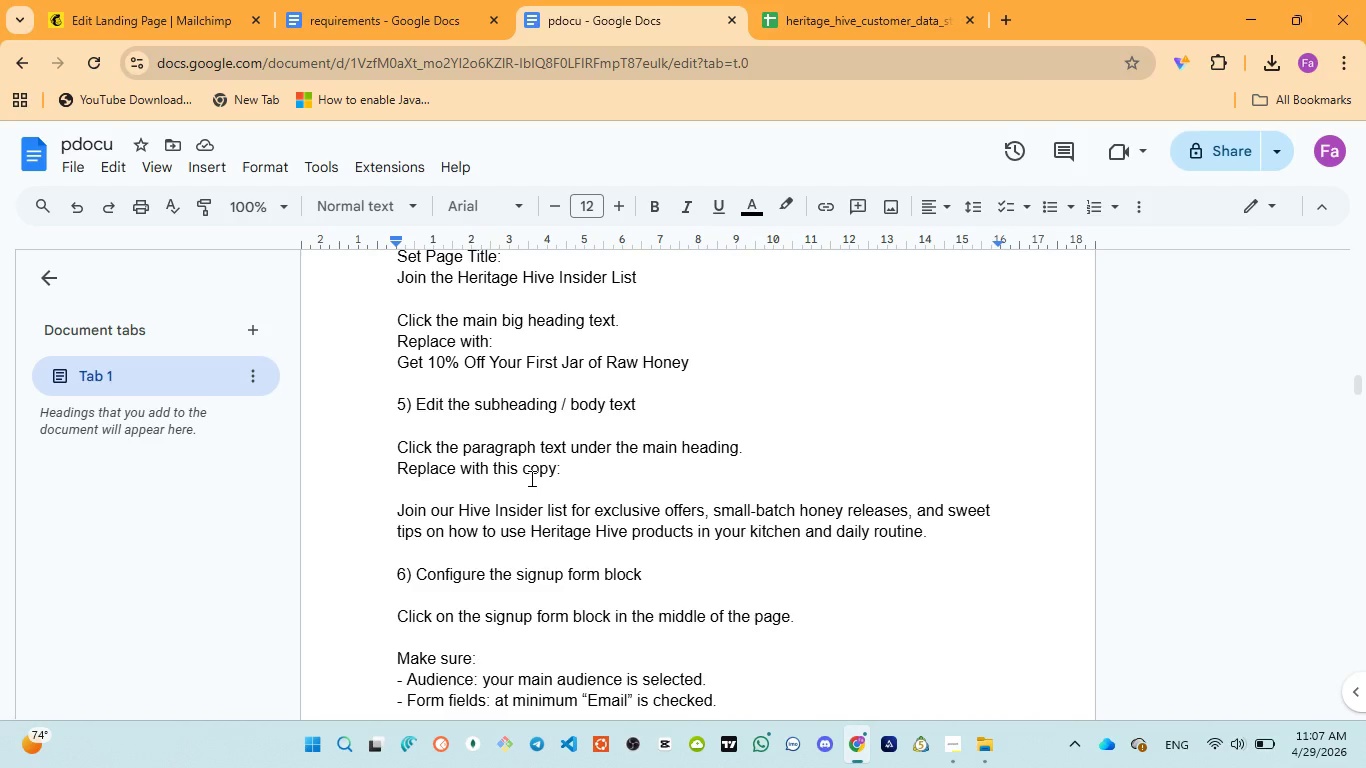 
wait(7.59)
 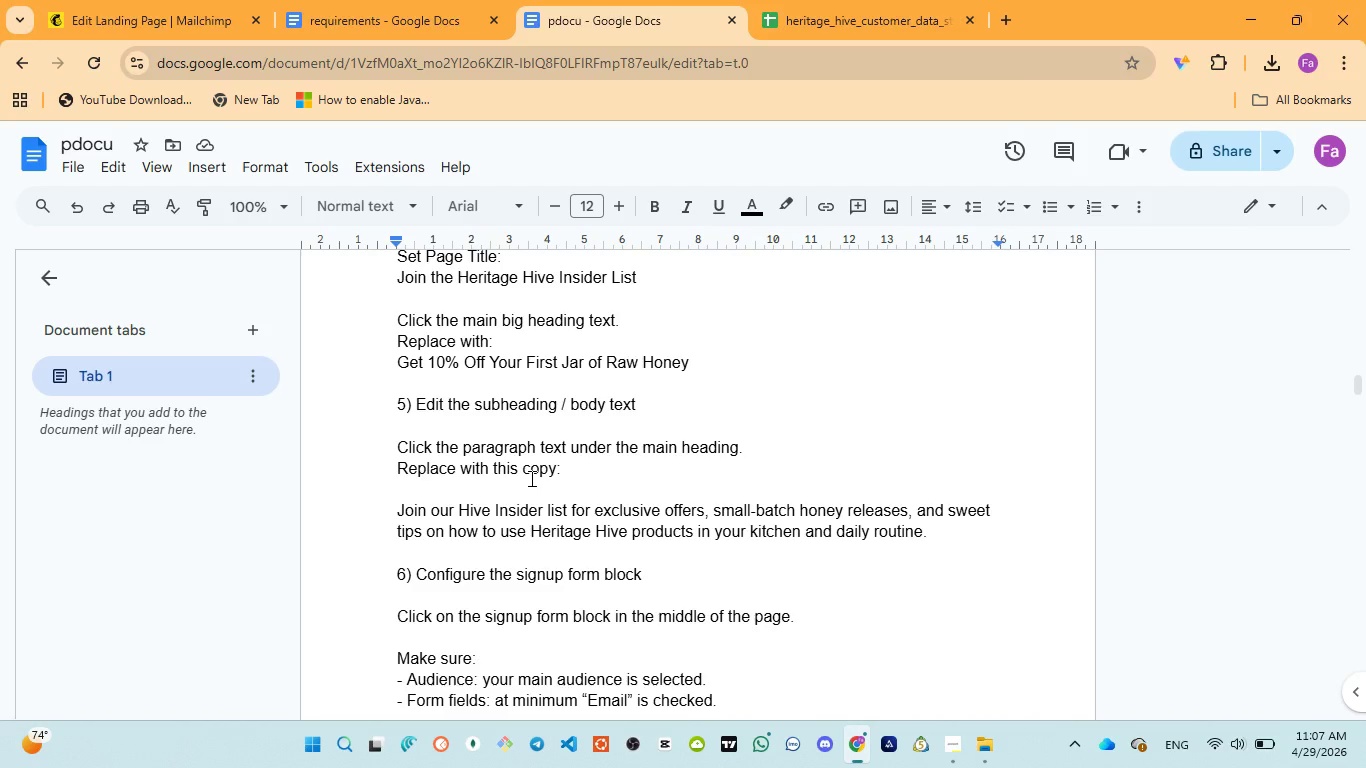 
scroll: coordinate [612, 476], scroll_direction: down, amount: 6.0
 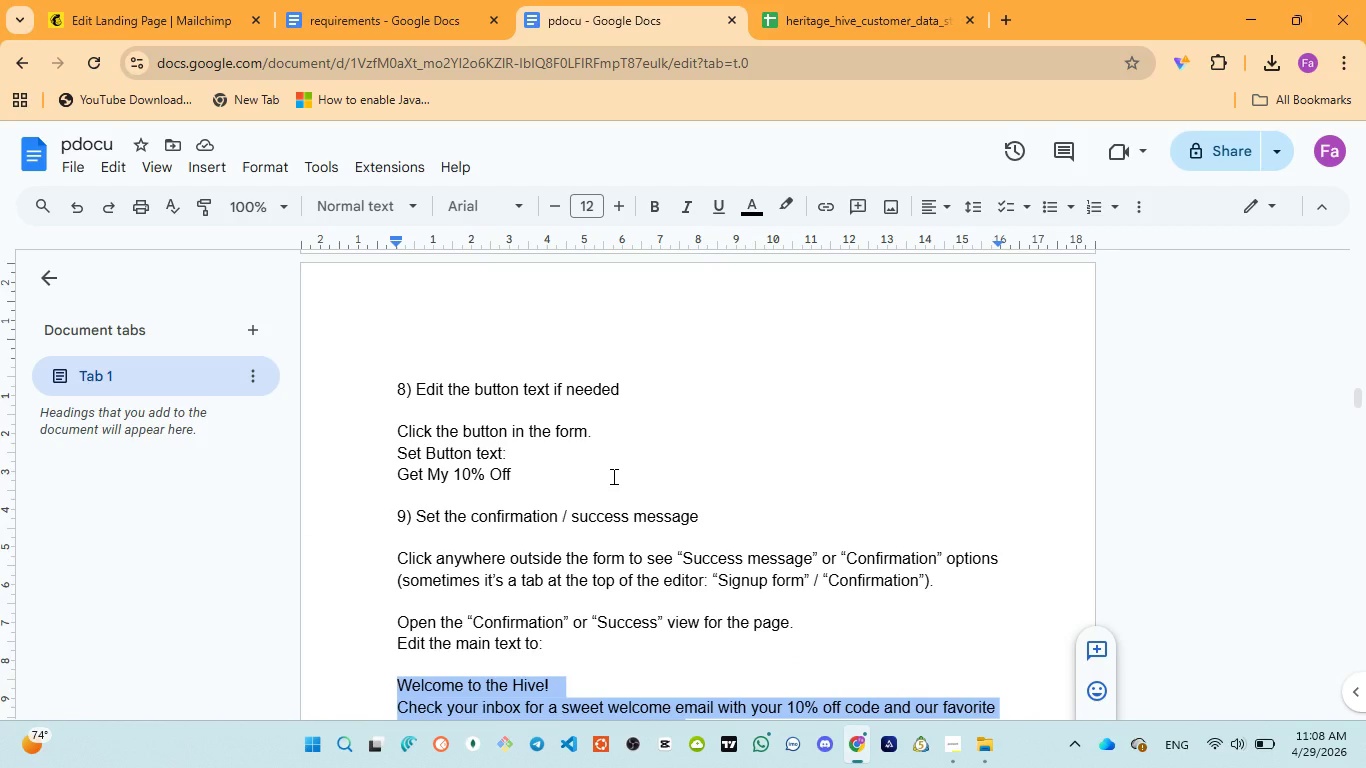 
scroll: coordinate [612, 476], scroll_direction: down, amount: 2.0
 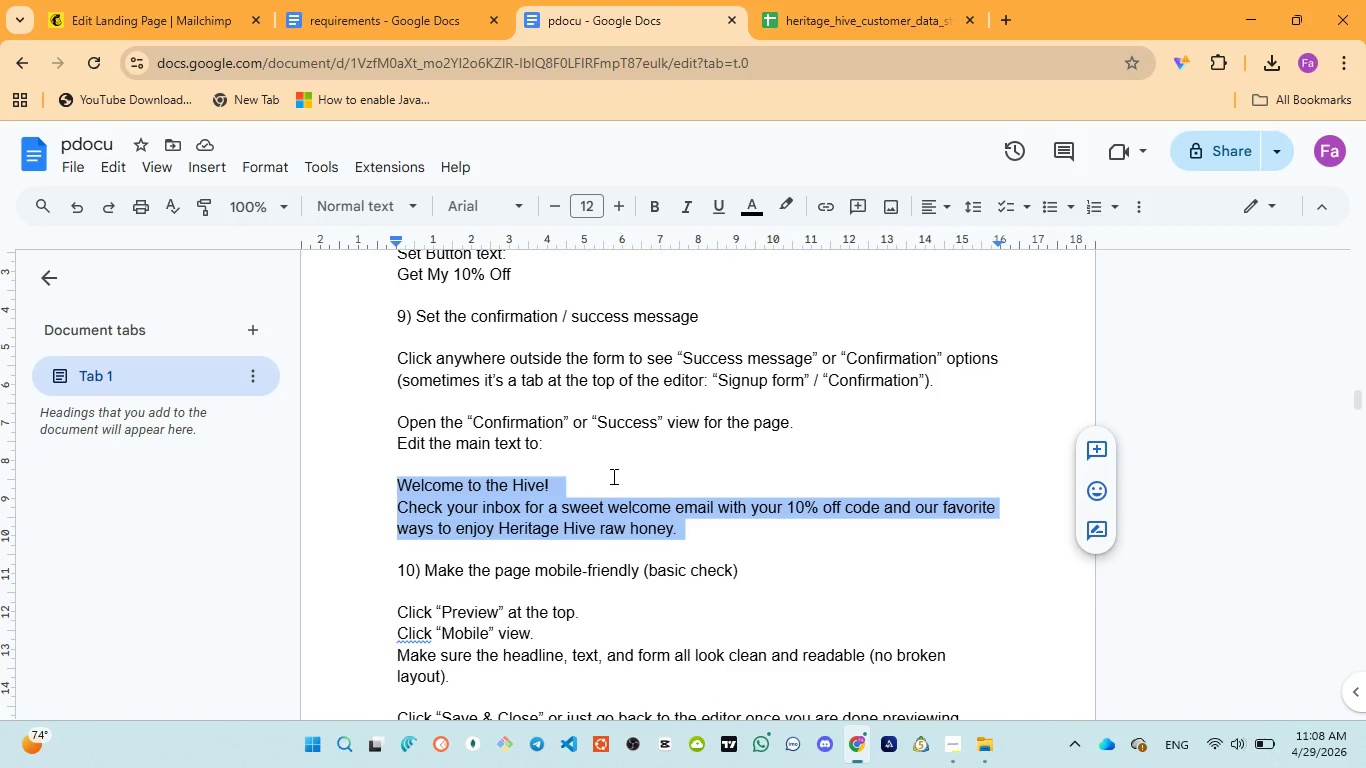 
wait(5.99)
 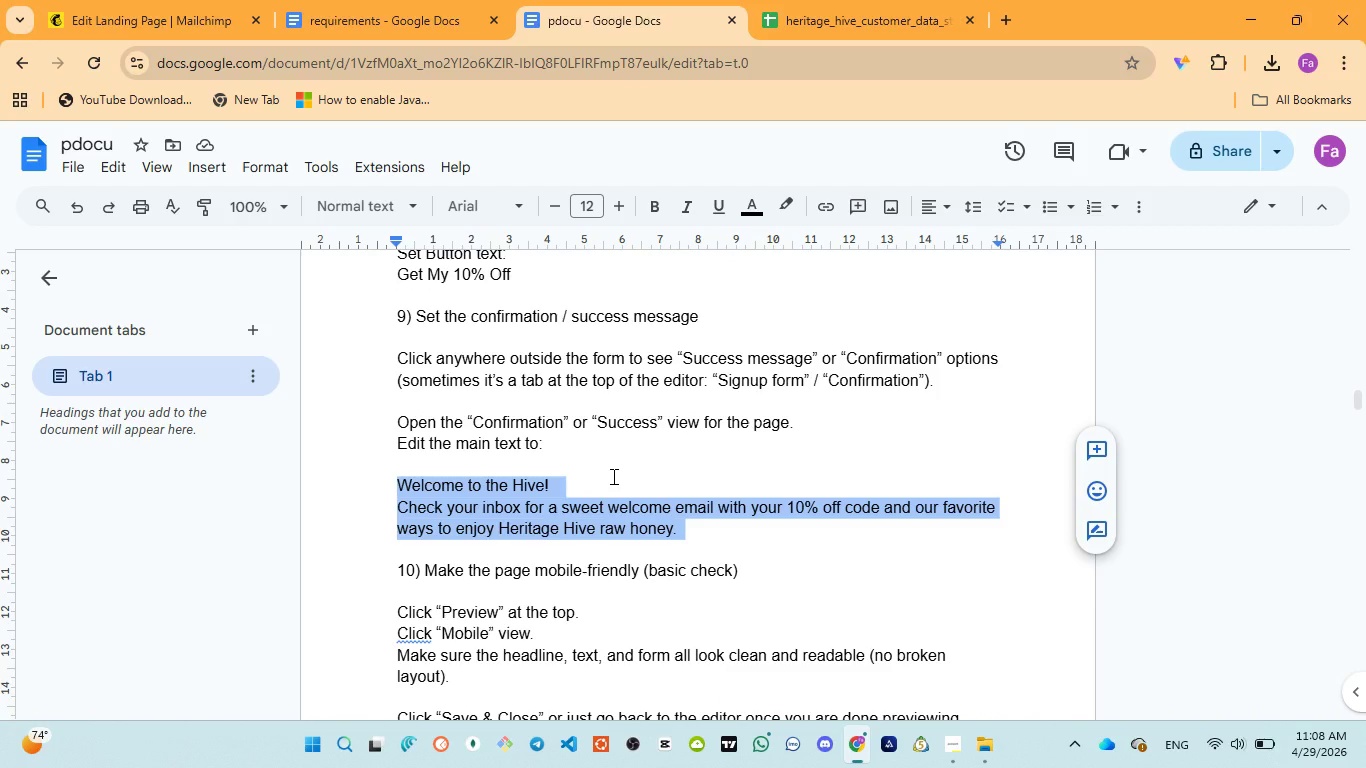 
scroll: coordinate [612, 476], scroll_direction: down, amount: 1.0
 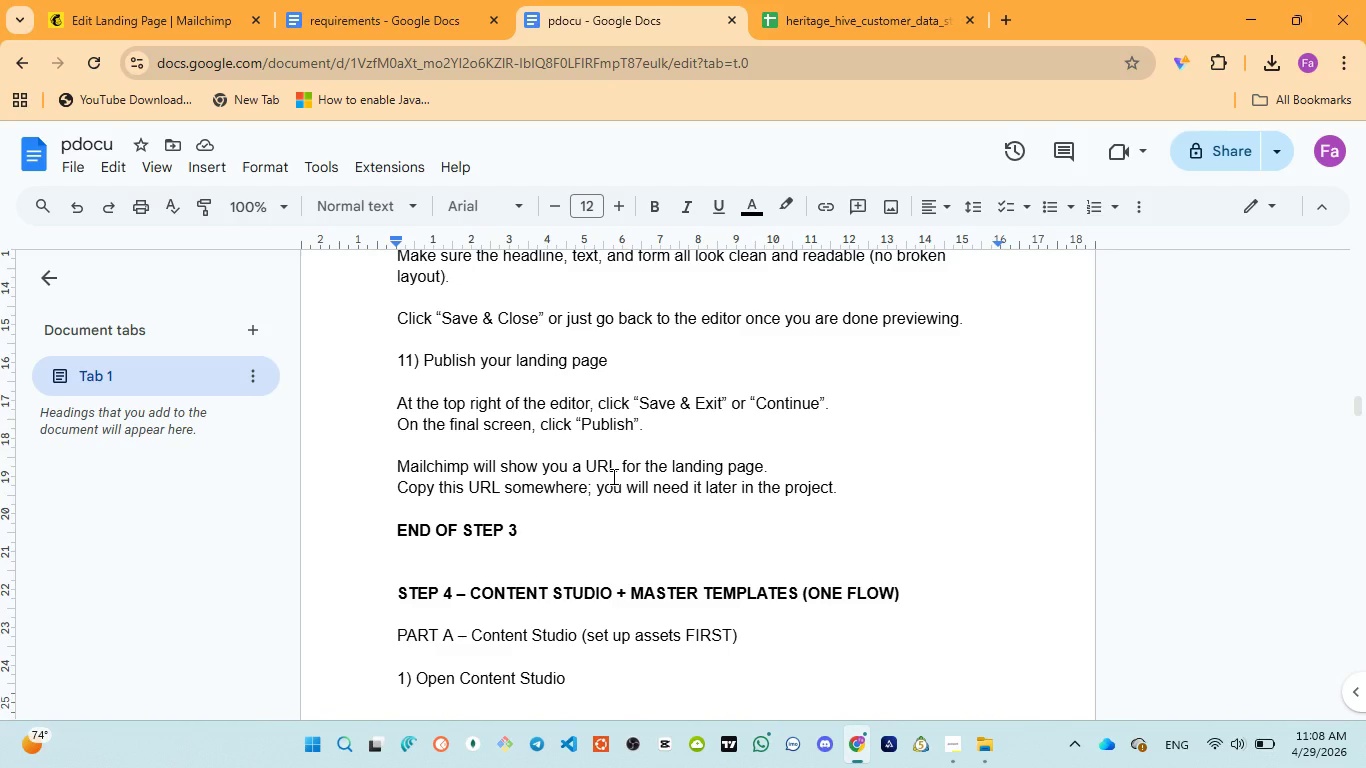 
left_click([85, 23])
 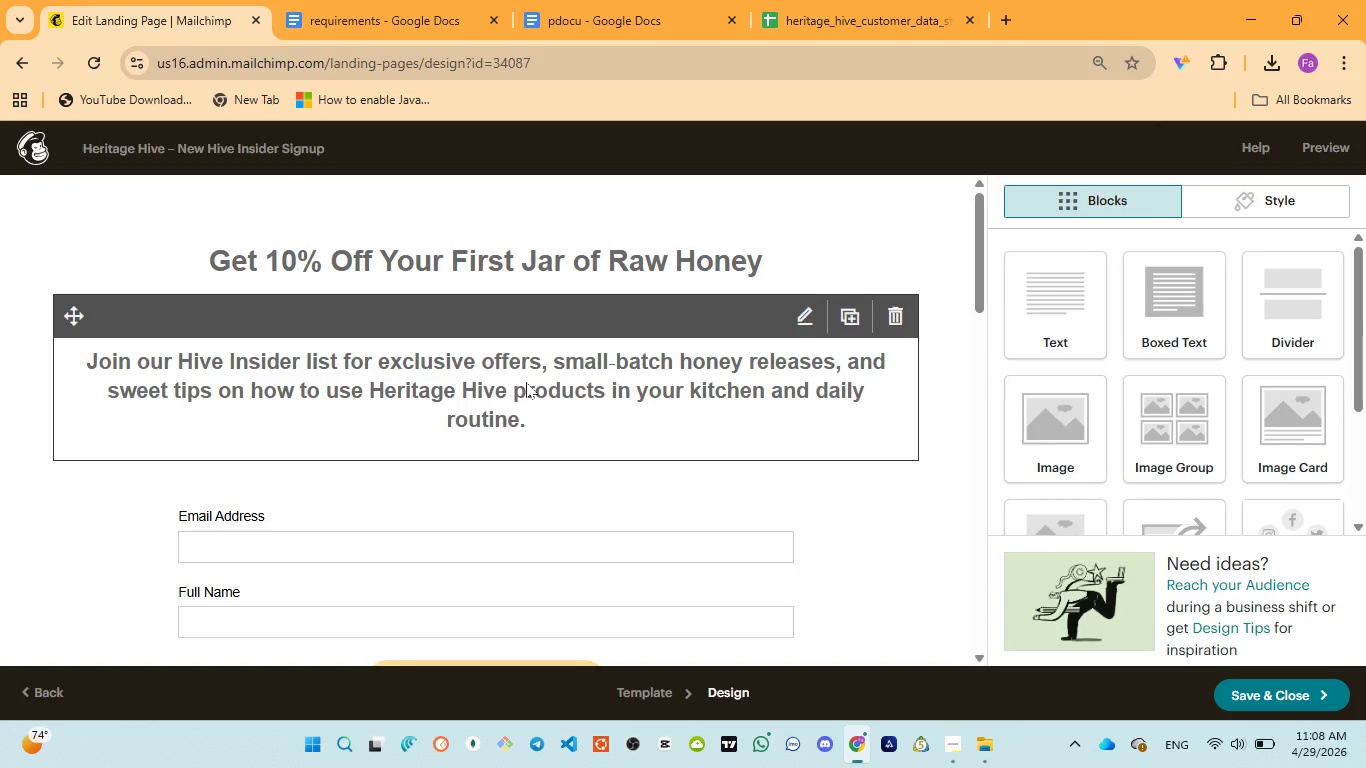 
scroll: coordinate [613, 467], scroll_direction: down, amount: 4.0
 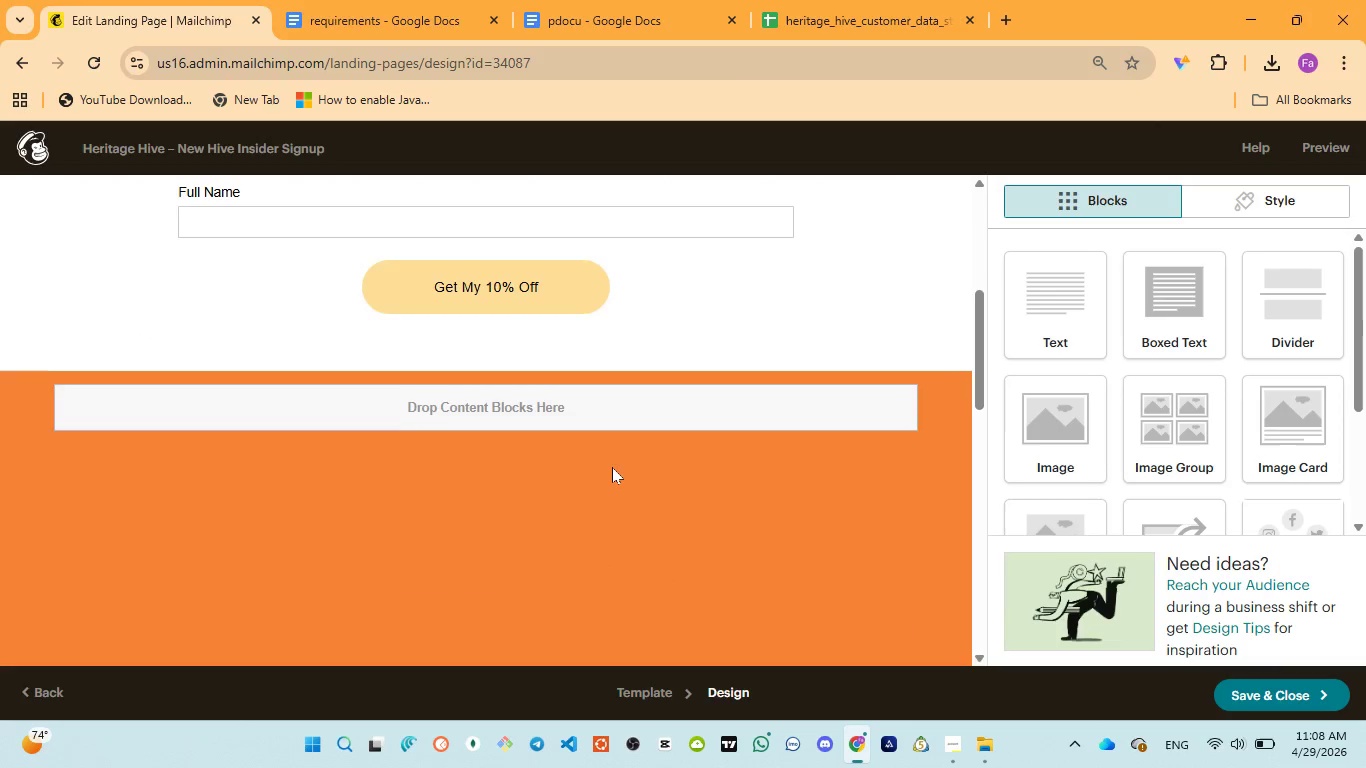 
scroll: coordinate [612, 467], scroll_direction: up, amount: 2.0
 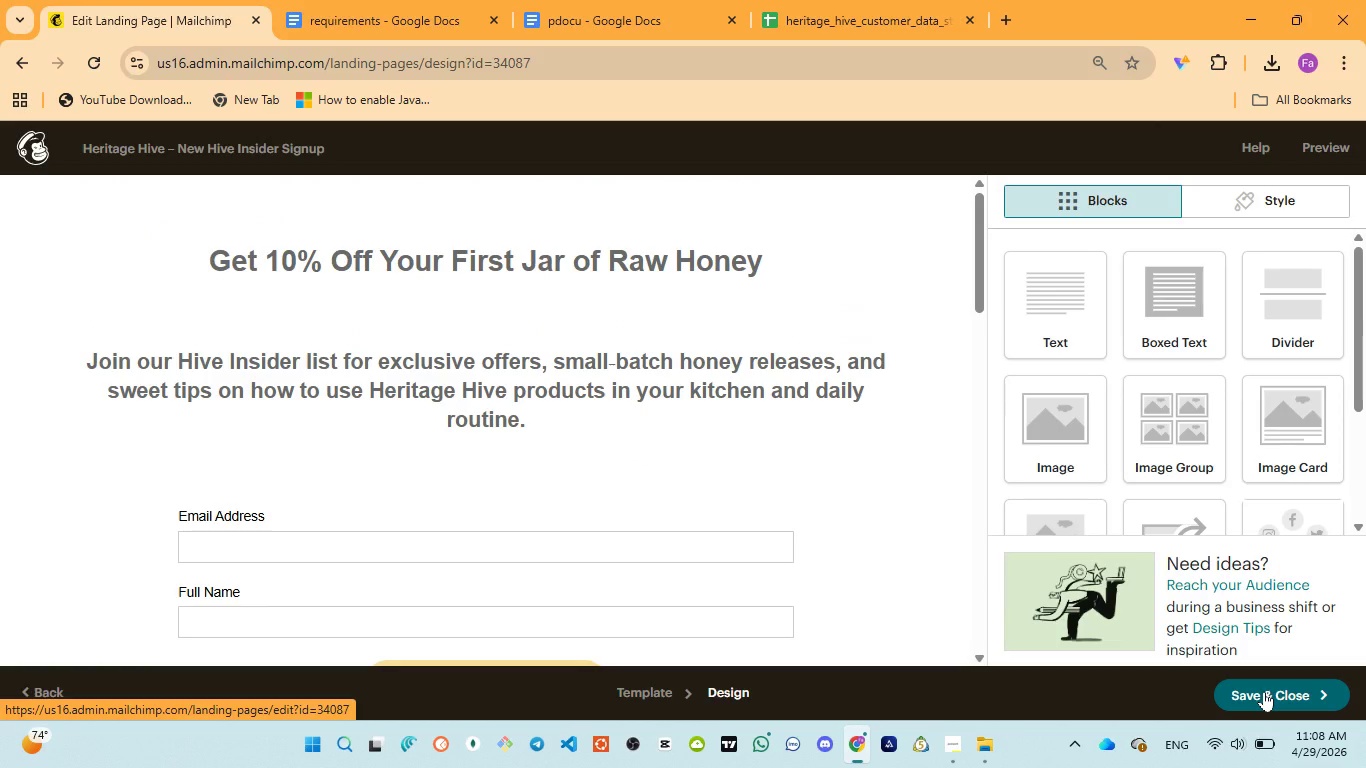 
left_click([1264, 691])
 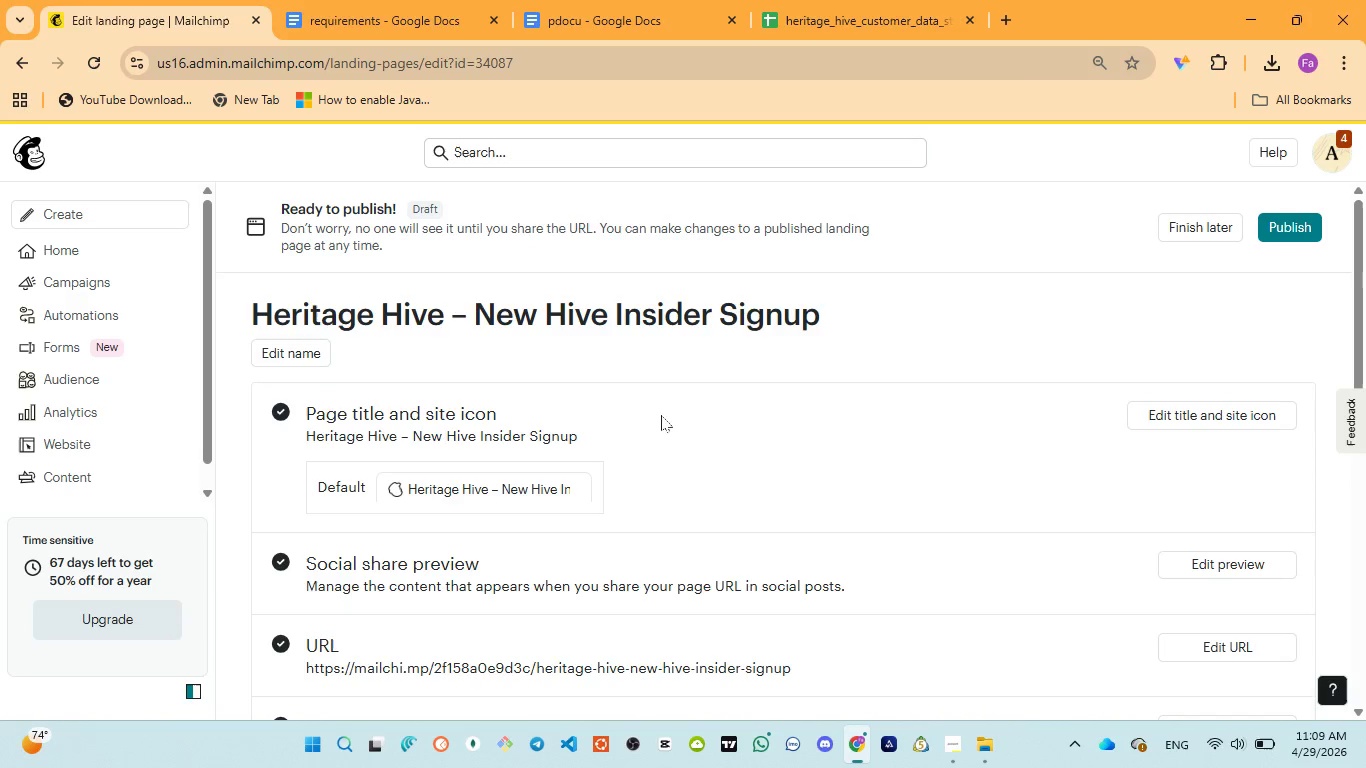 
wait(29.05)
 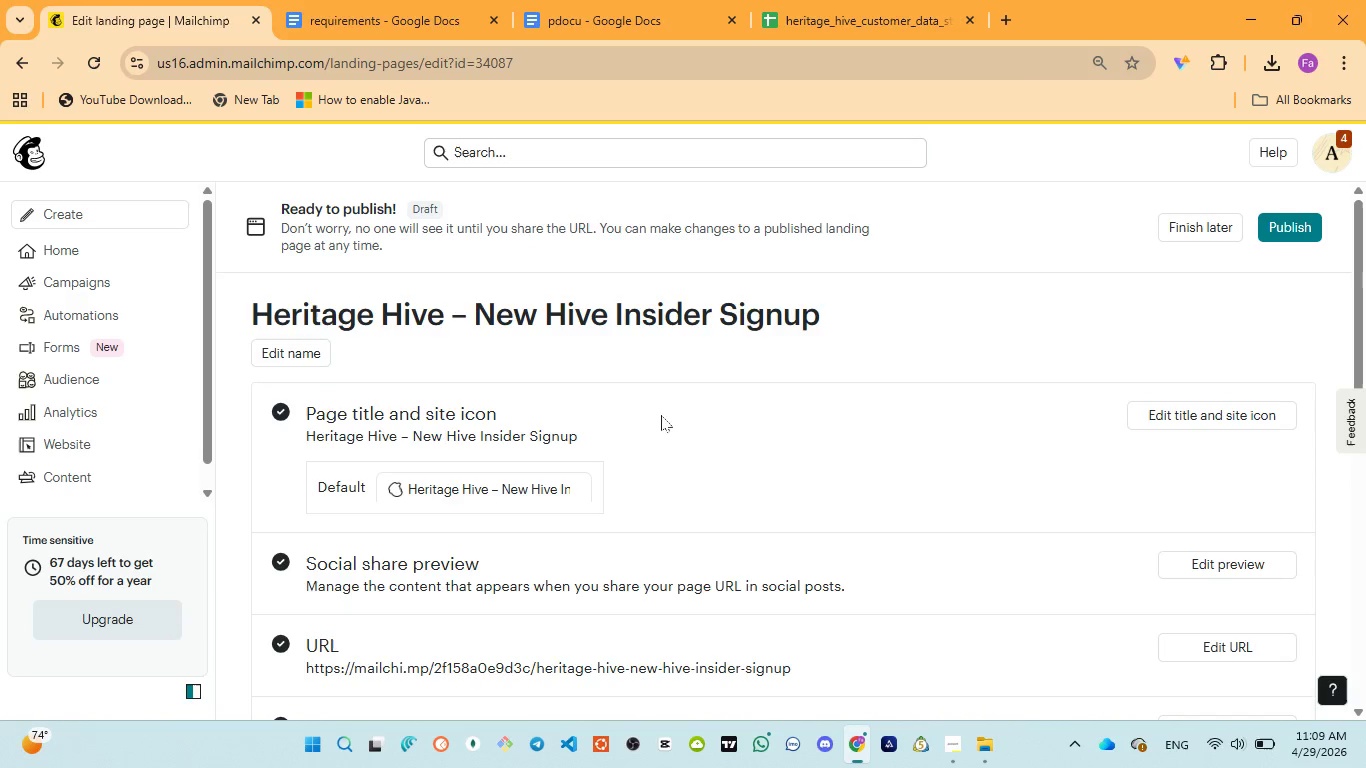 
left_click([1177, 419])
 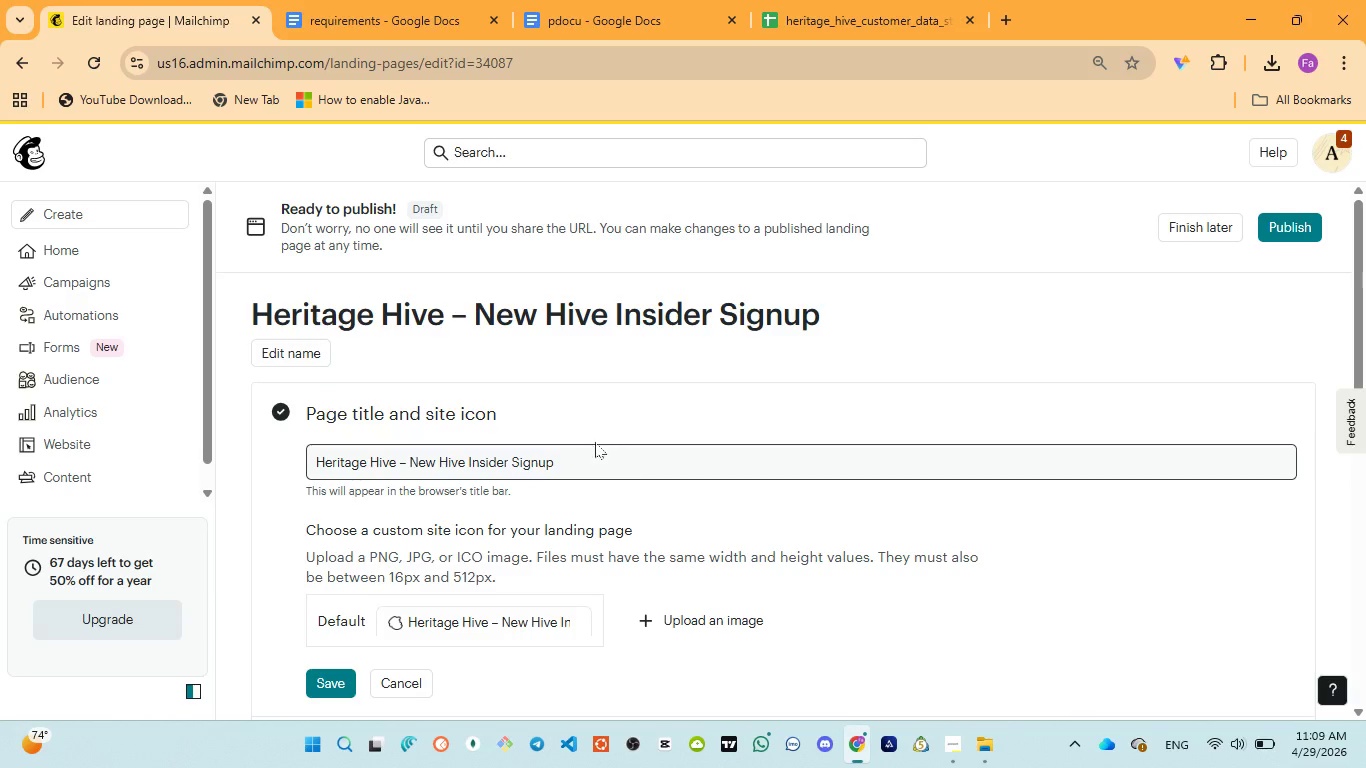 
wait(5.17)
 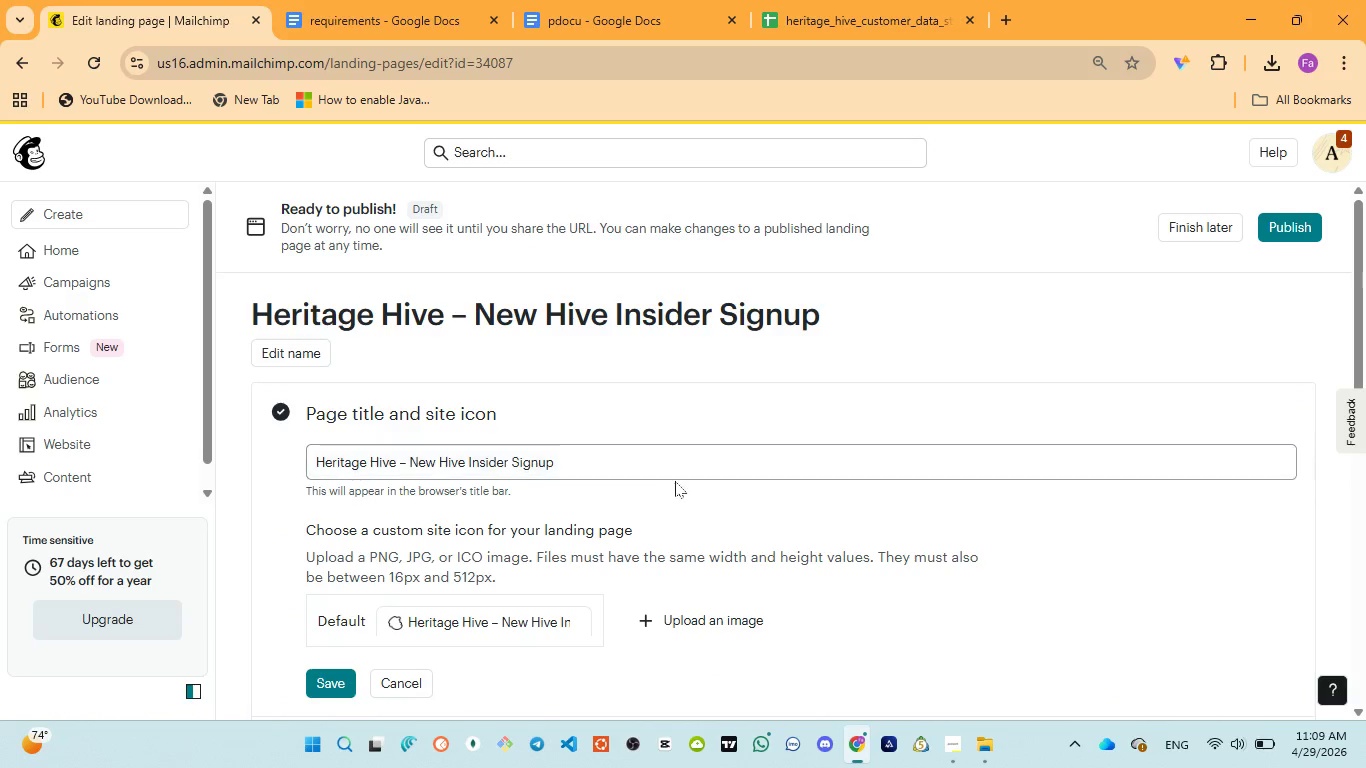 
left_click([549, 21])
 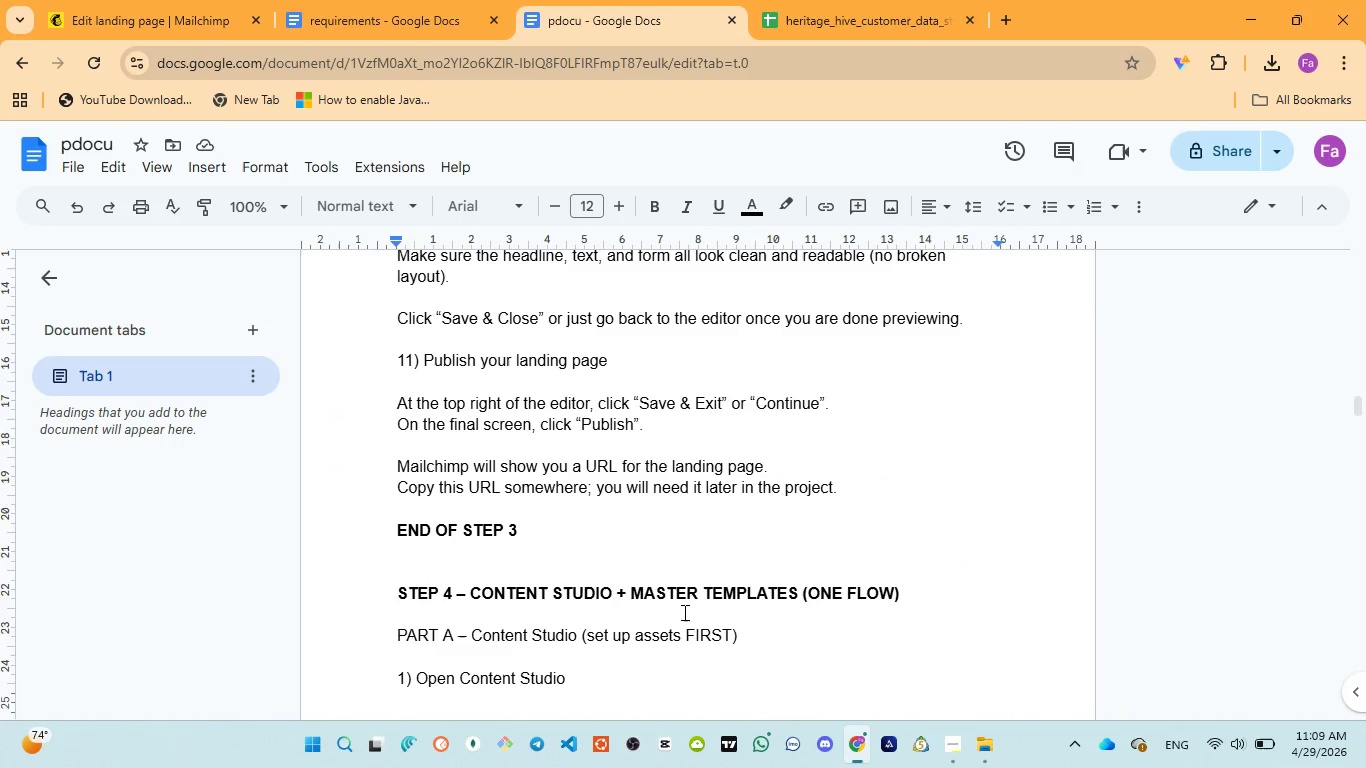 
scroll: coordinate [639, 549], scroll_direction: up, amount: 10.0
 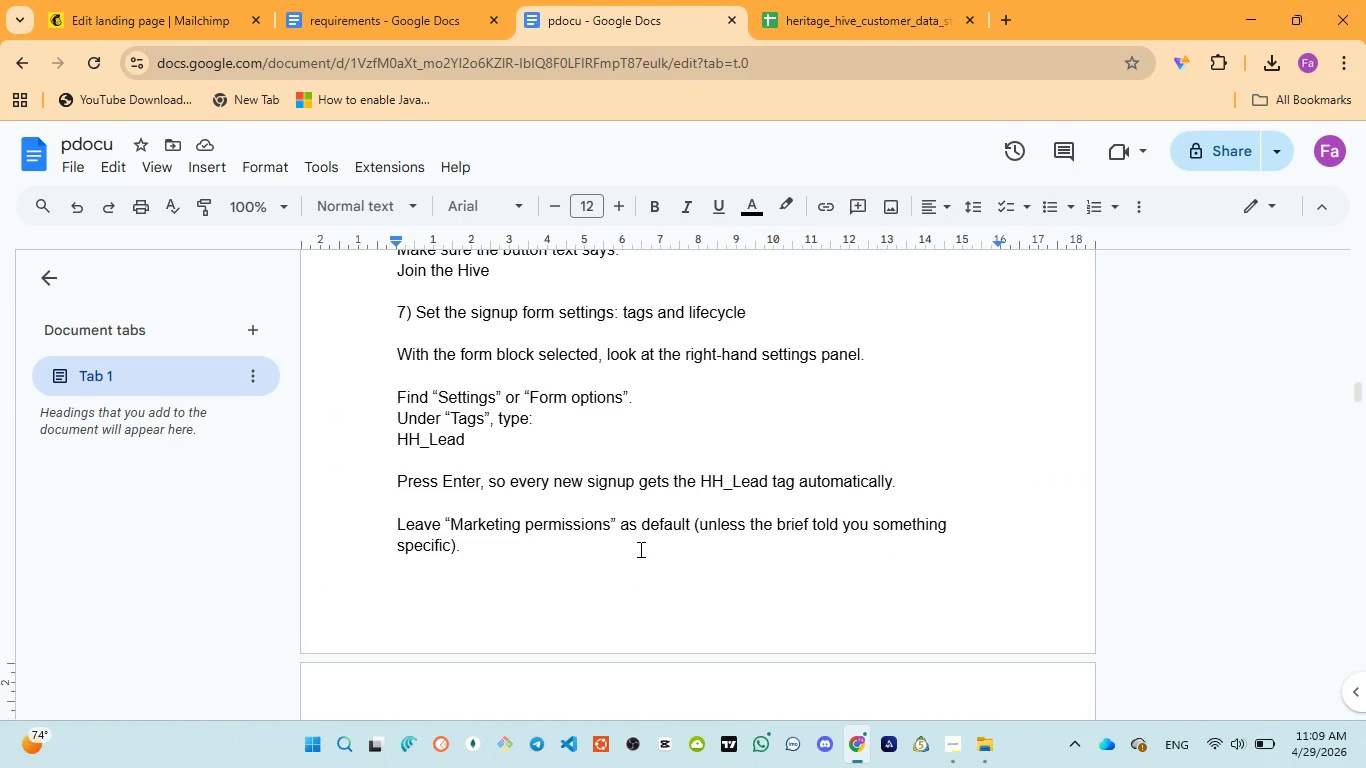 
scroll: coordinate [639, 549], scroll_direction: down, amount: 4.0
 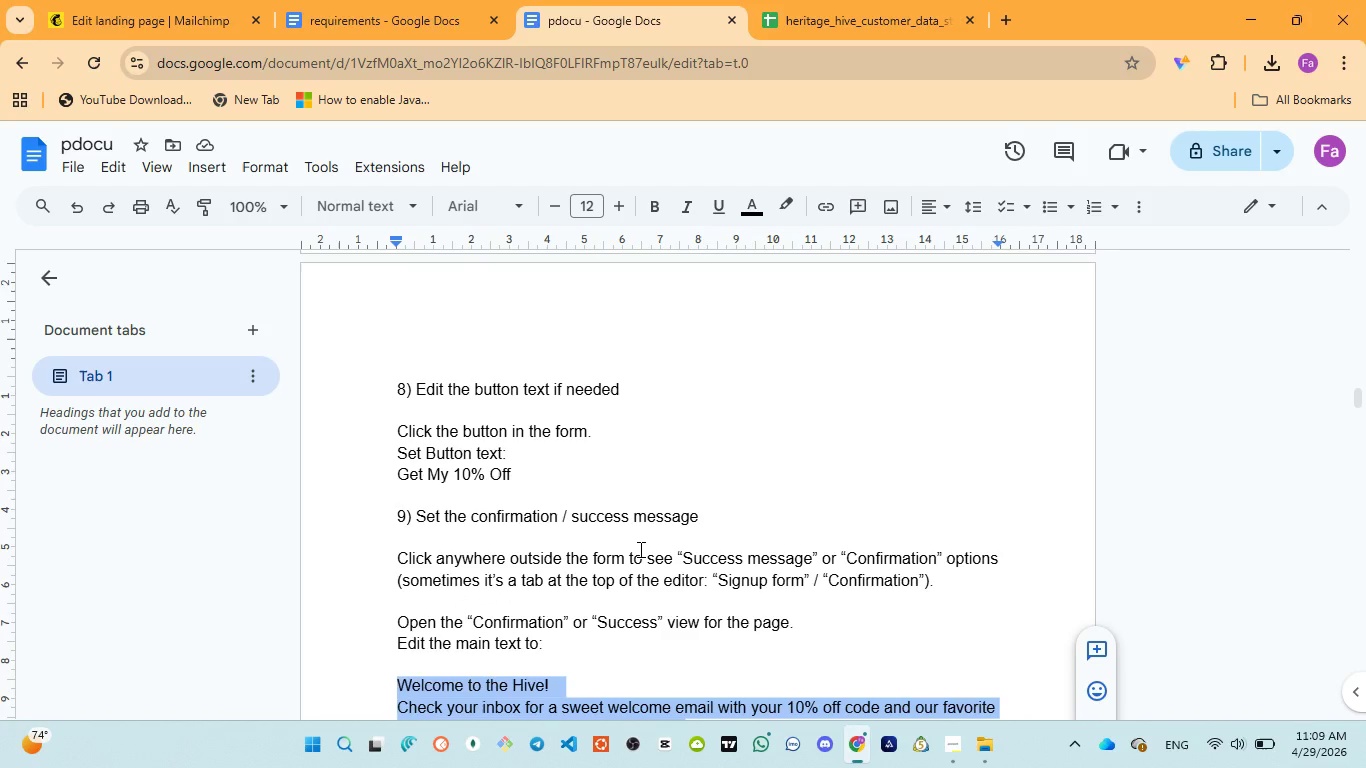 
scroll: coordinate [639, 549], scroll_direction: up, amount: 8.0
 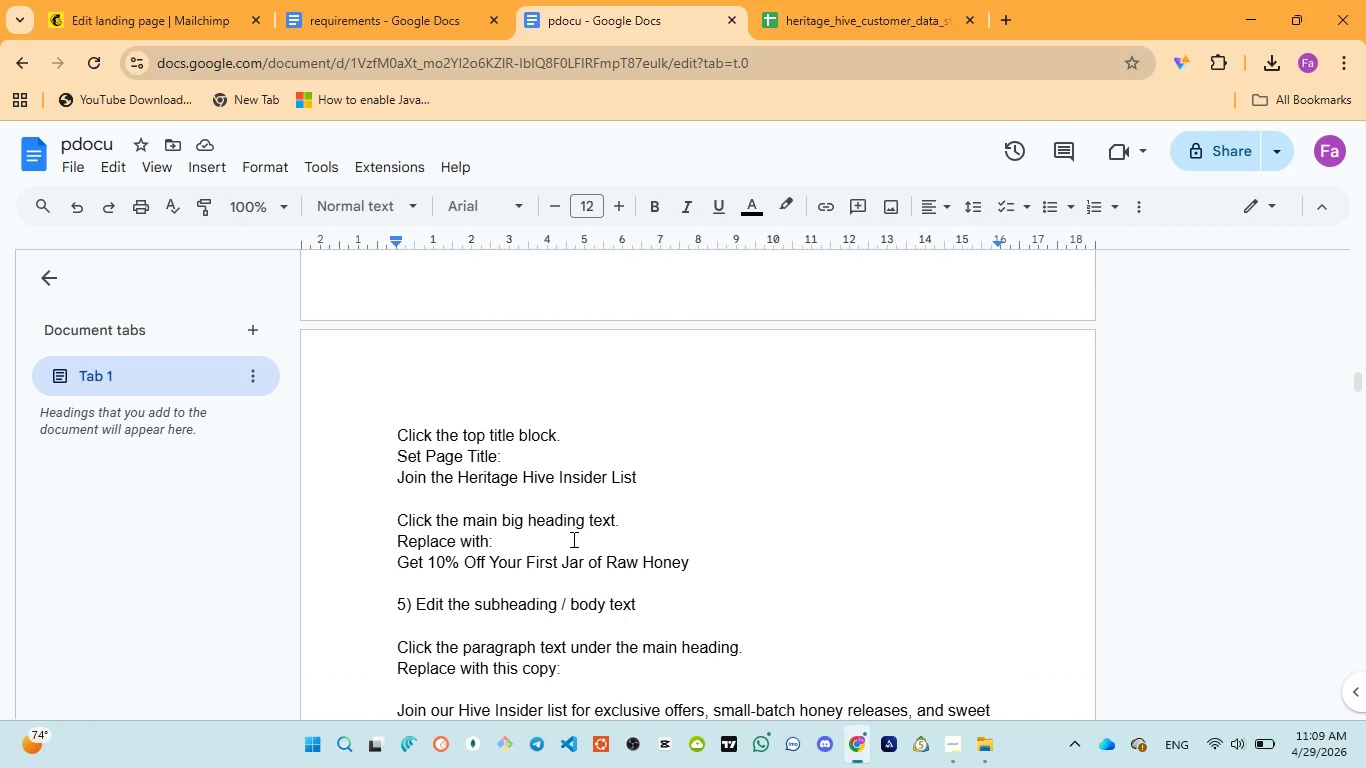 
left_click_drag(start_coordinate=[394, 478], to_coordinate=[648, 479])
 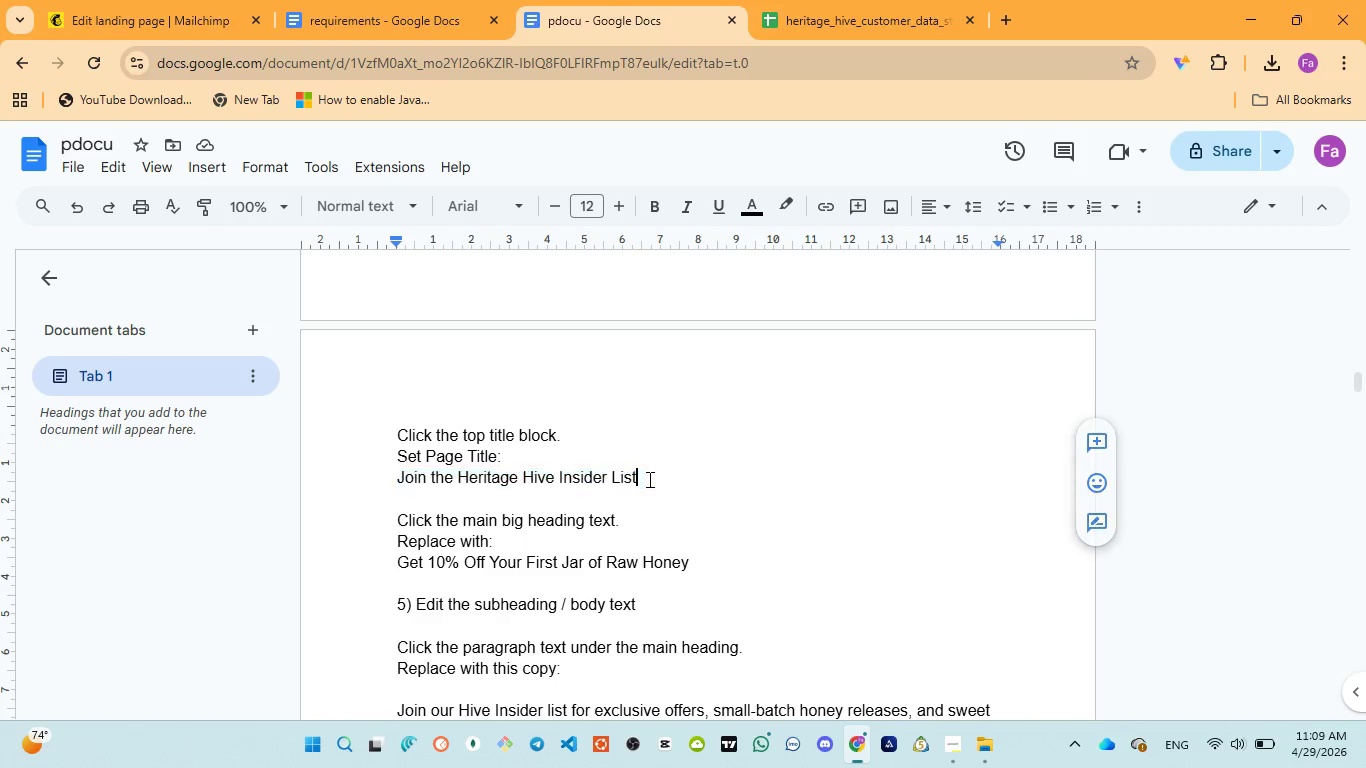 
left_click([648, 479])
 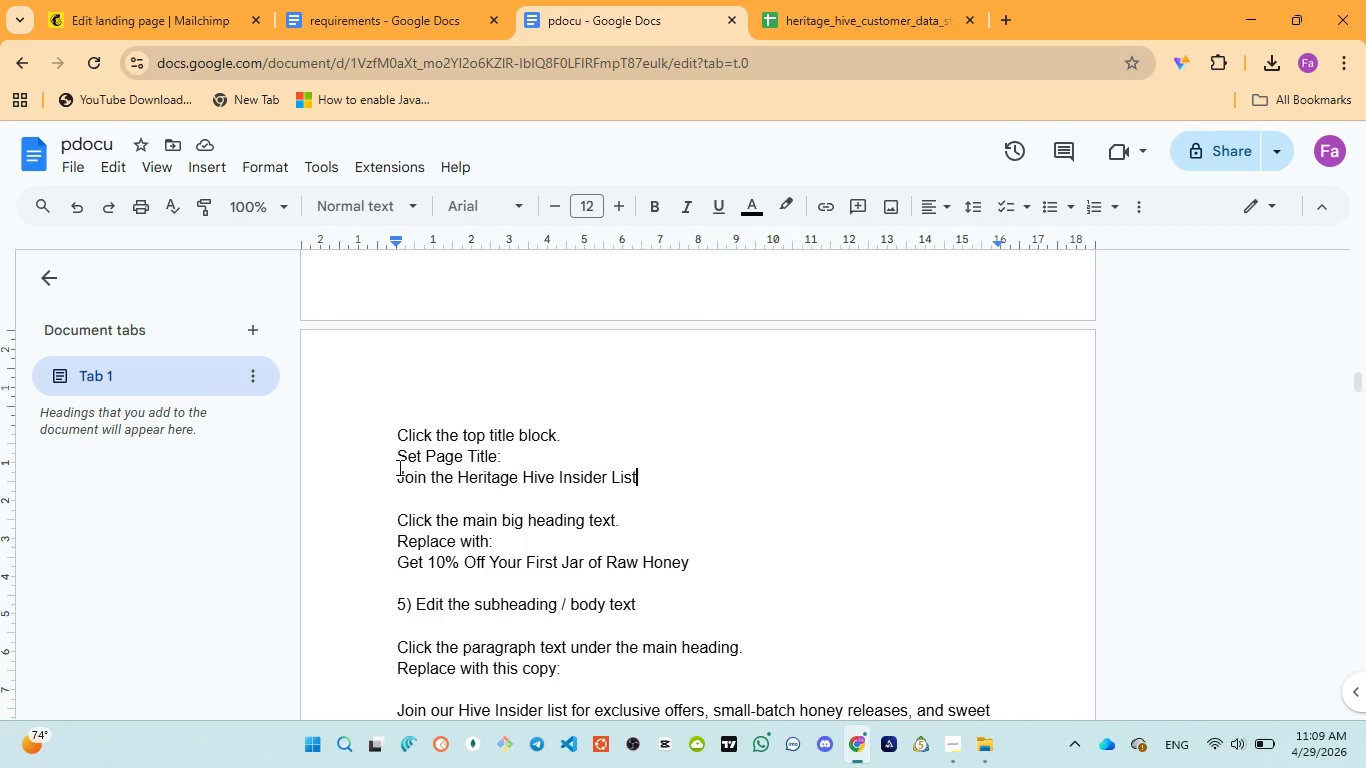 
left_click_drag(start_coordinate=[398, 469], to_coordinate=[635, 474])
 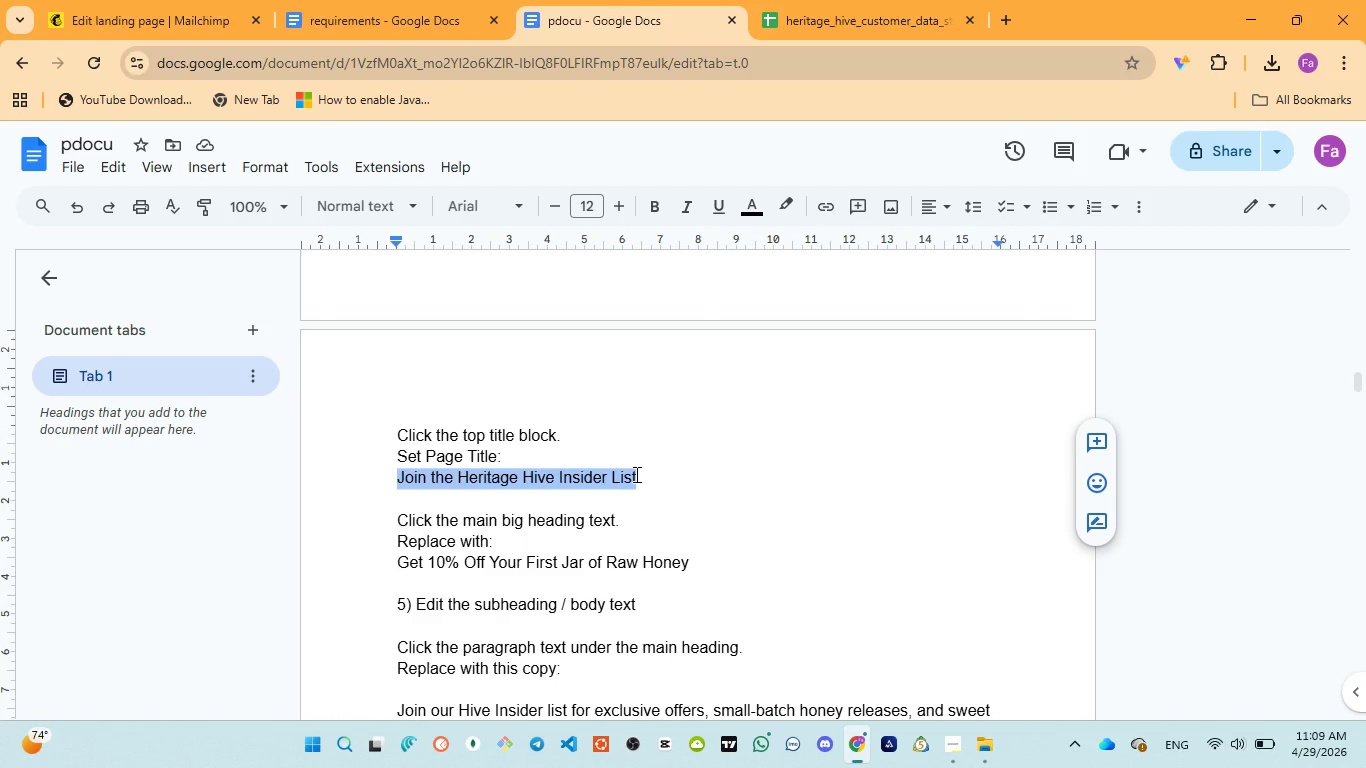 
key(Control+C)
 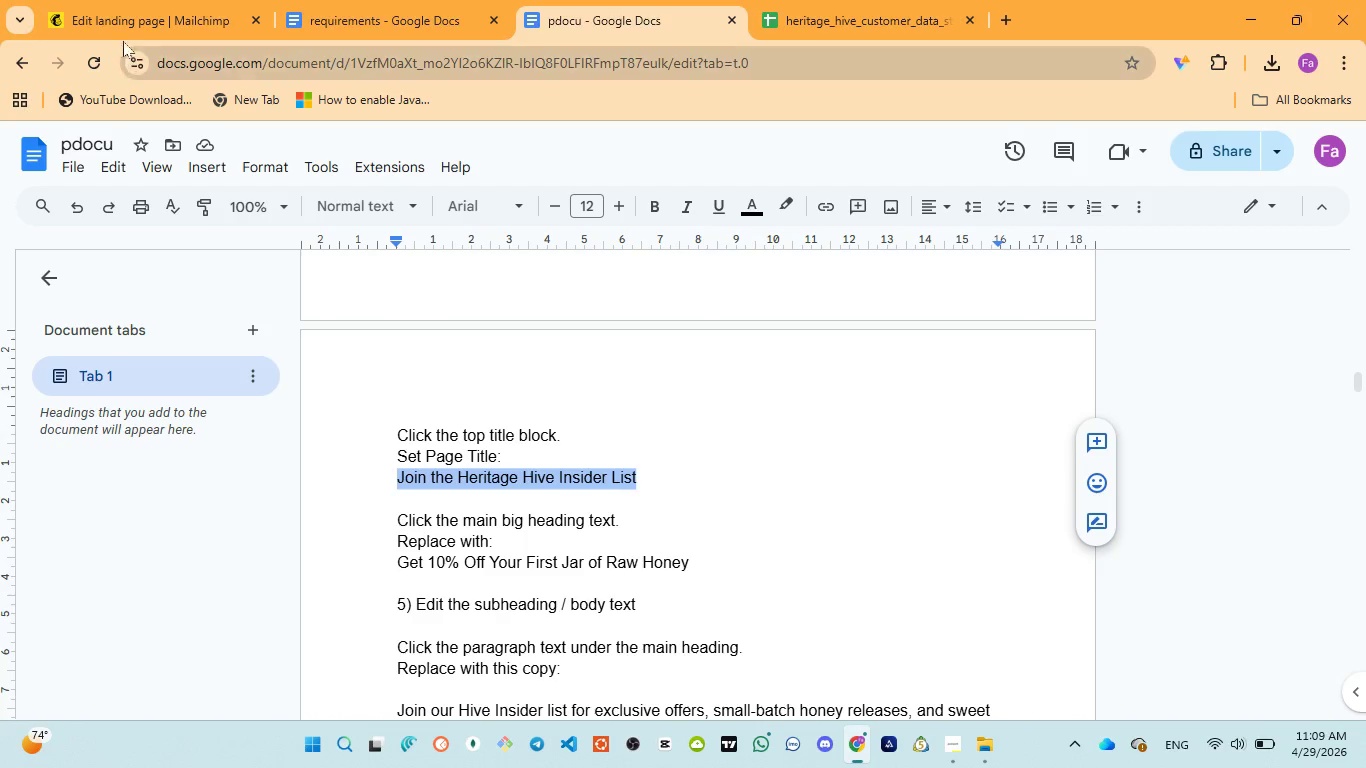 
left_click([122, 21])
 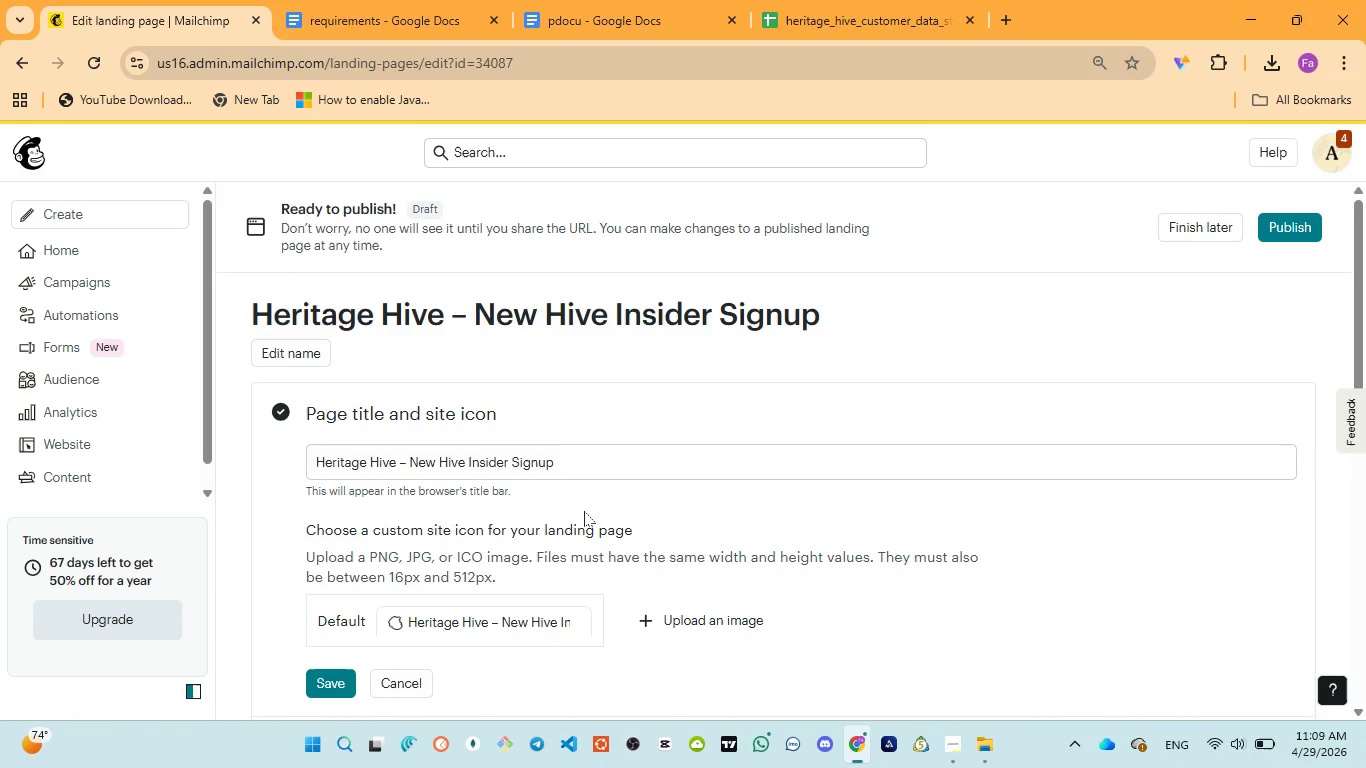 
left_click([586, 469])
 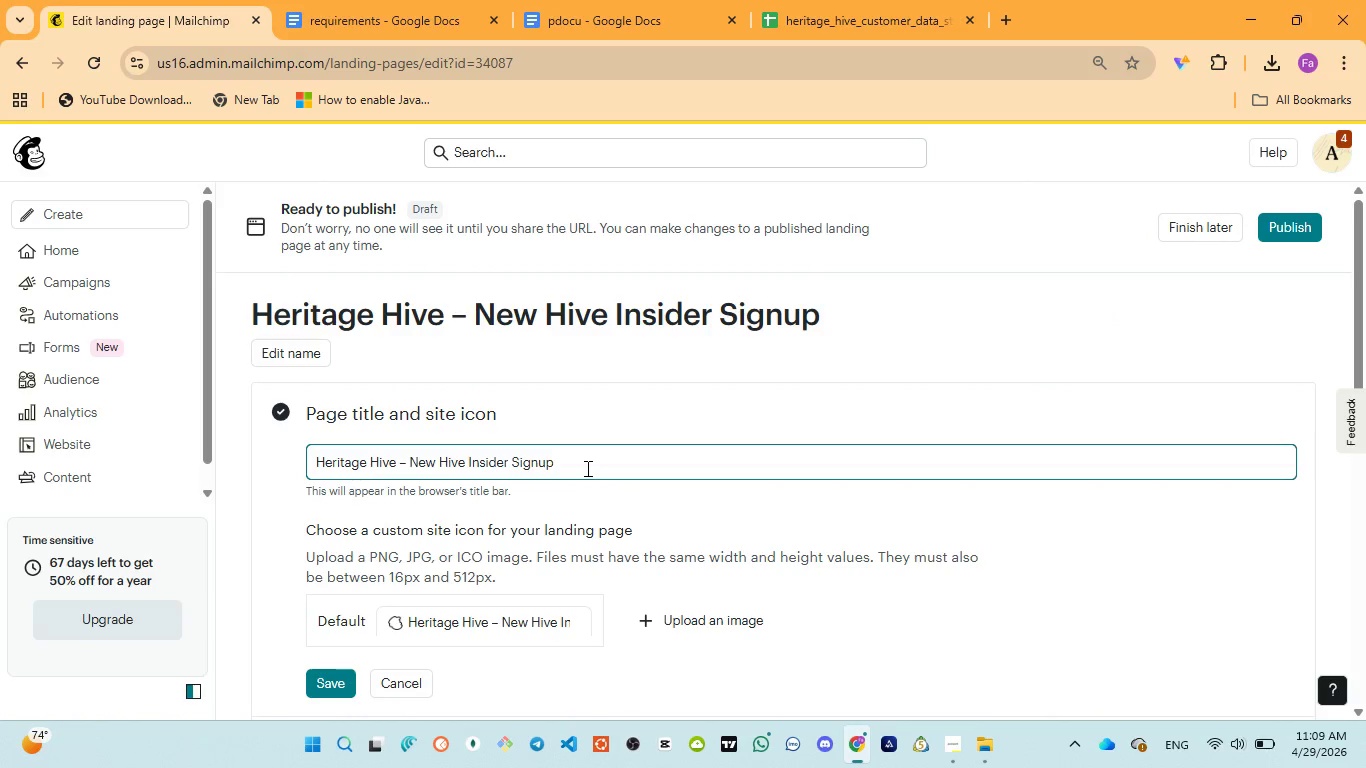 
key(Control+A)
 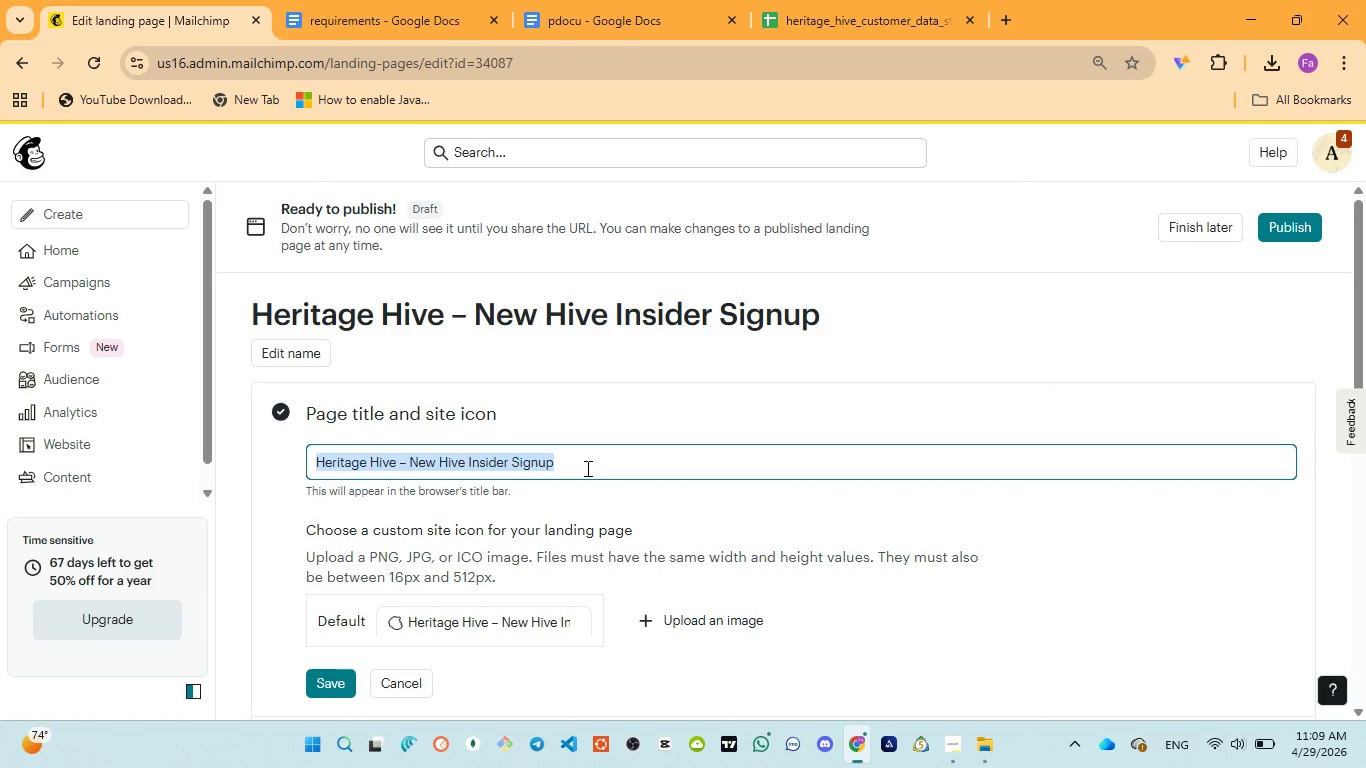 
key(Control+V)
 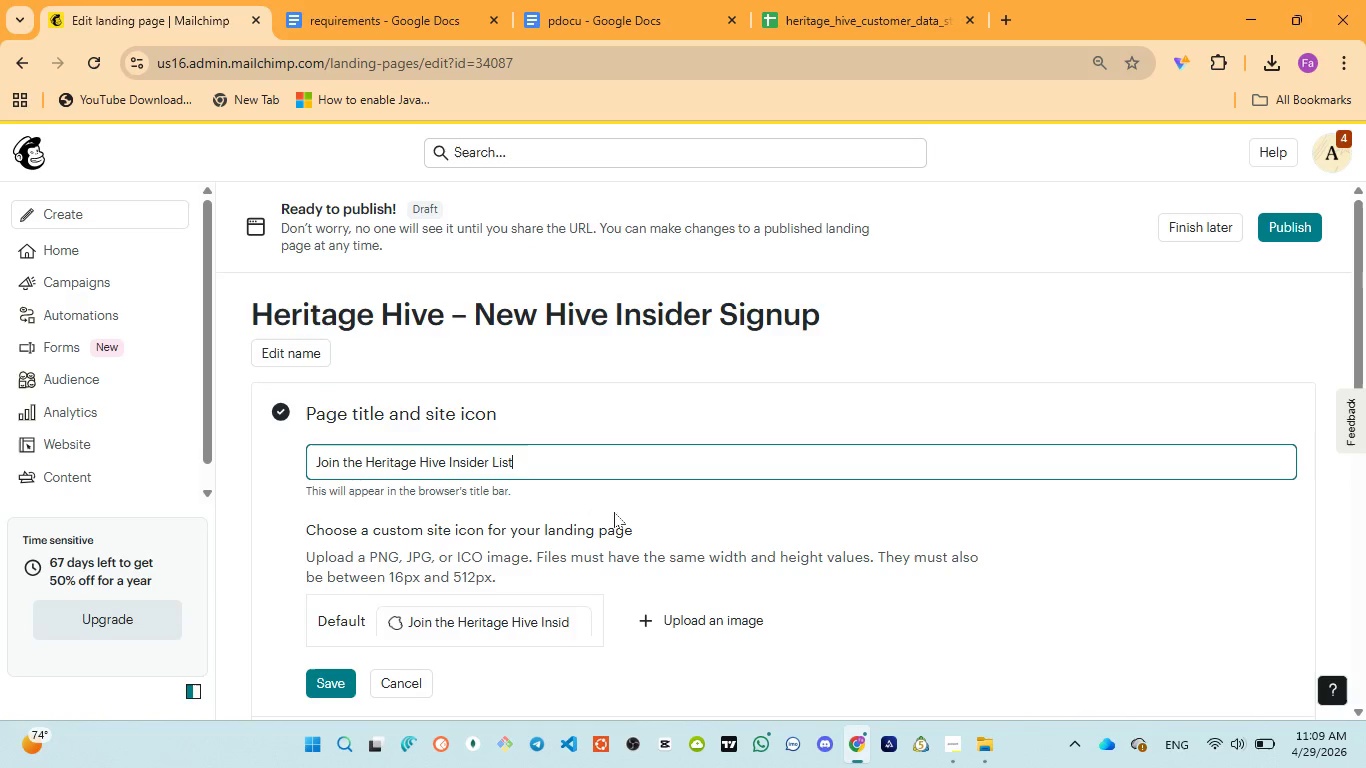 
scroll: coordinate [689, 529], scroll_direction: down, amount: 1.0
 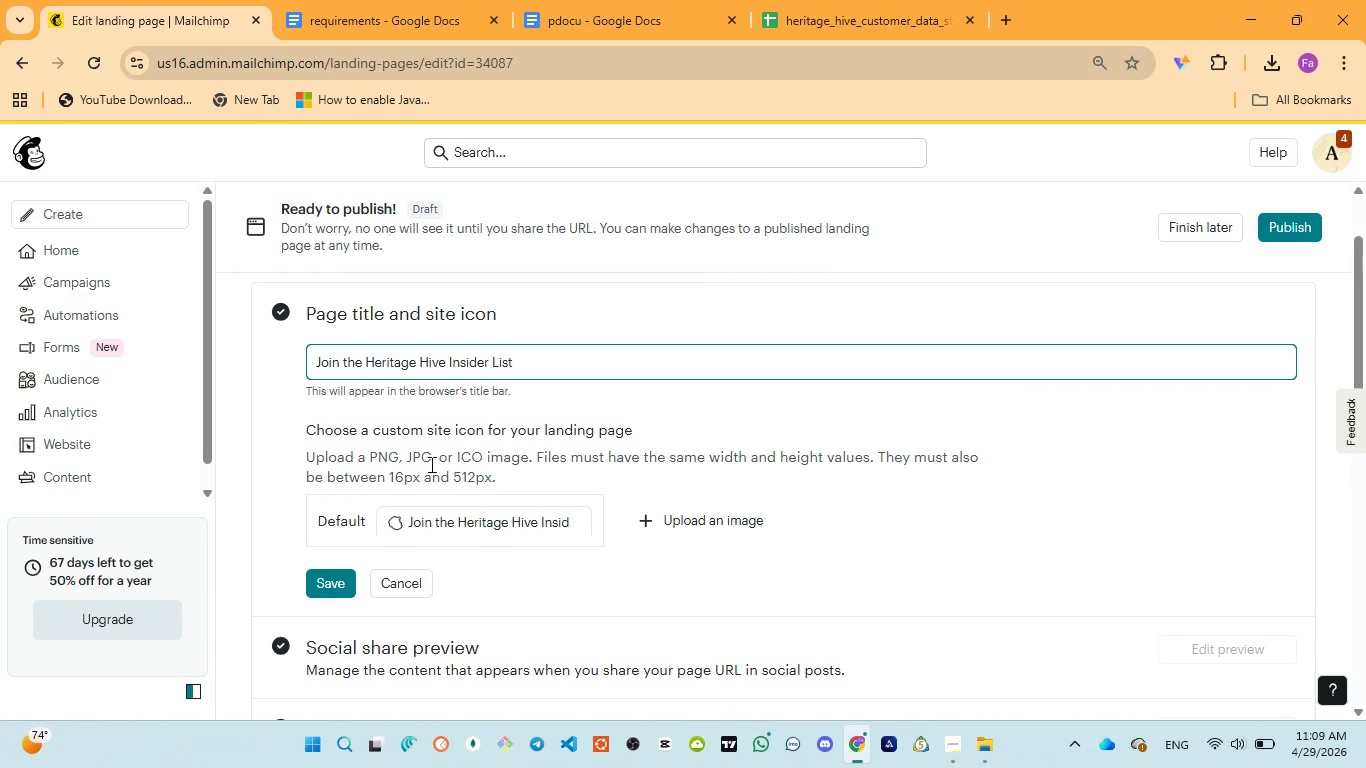 
wait(9.57)
 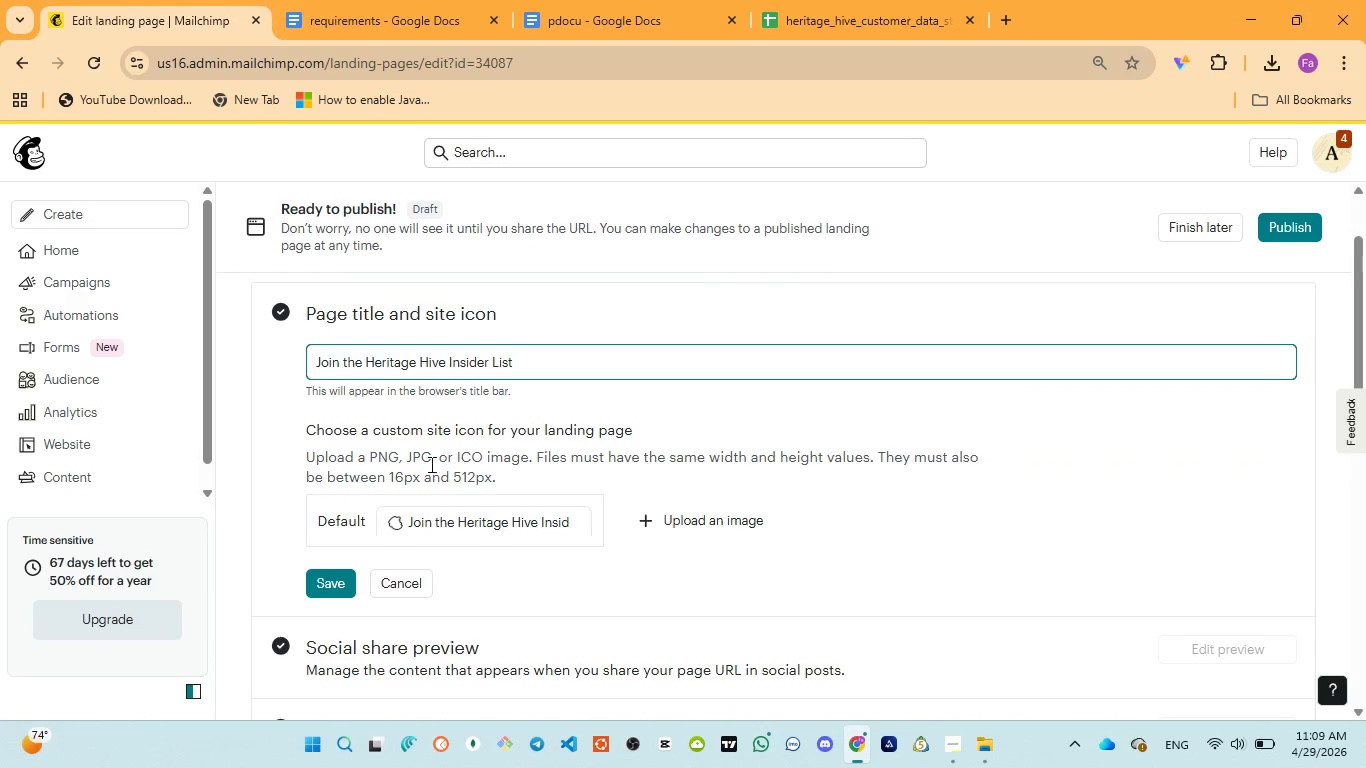 
left_click([552, 20])
 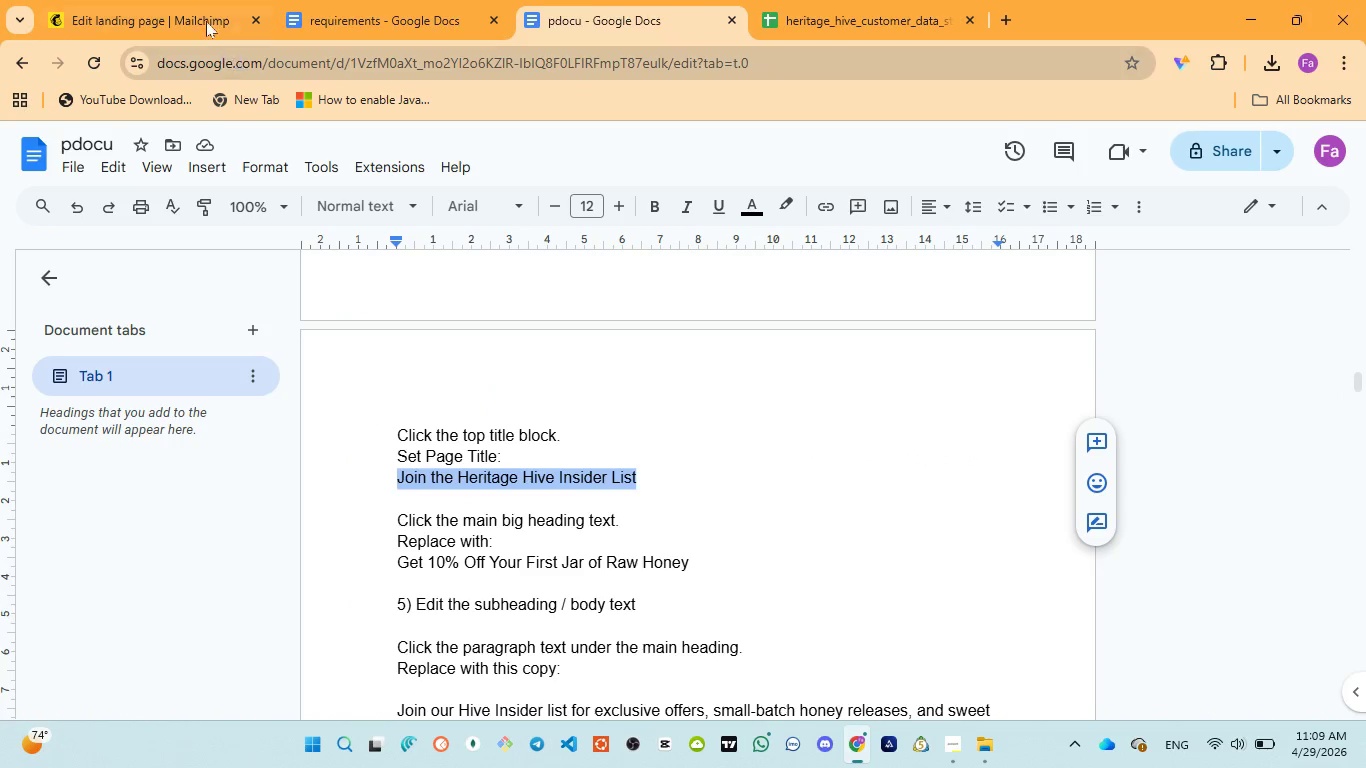 
left_click([178, 9])
 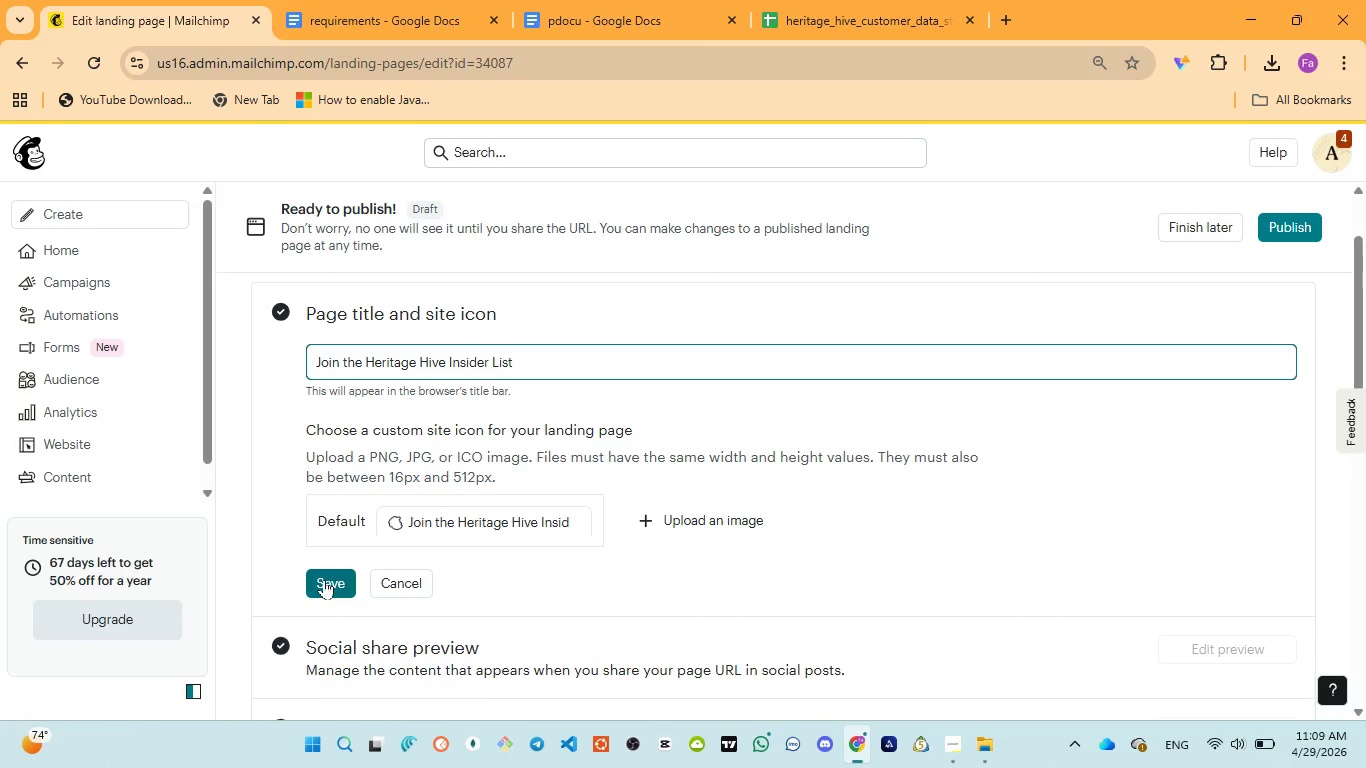 
left_click([325, 579])
 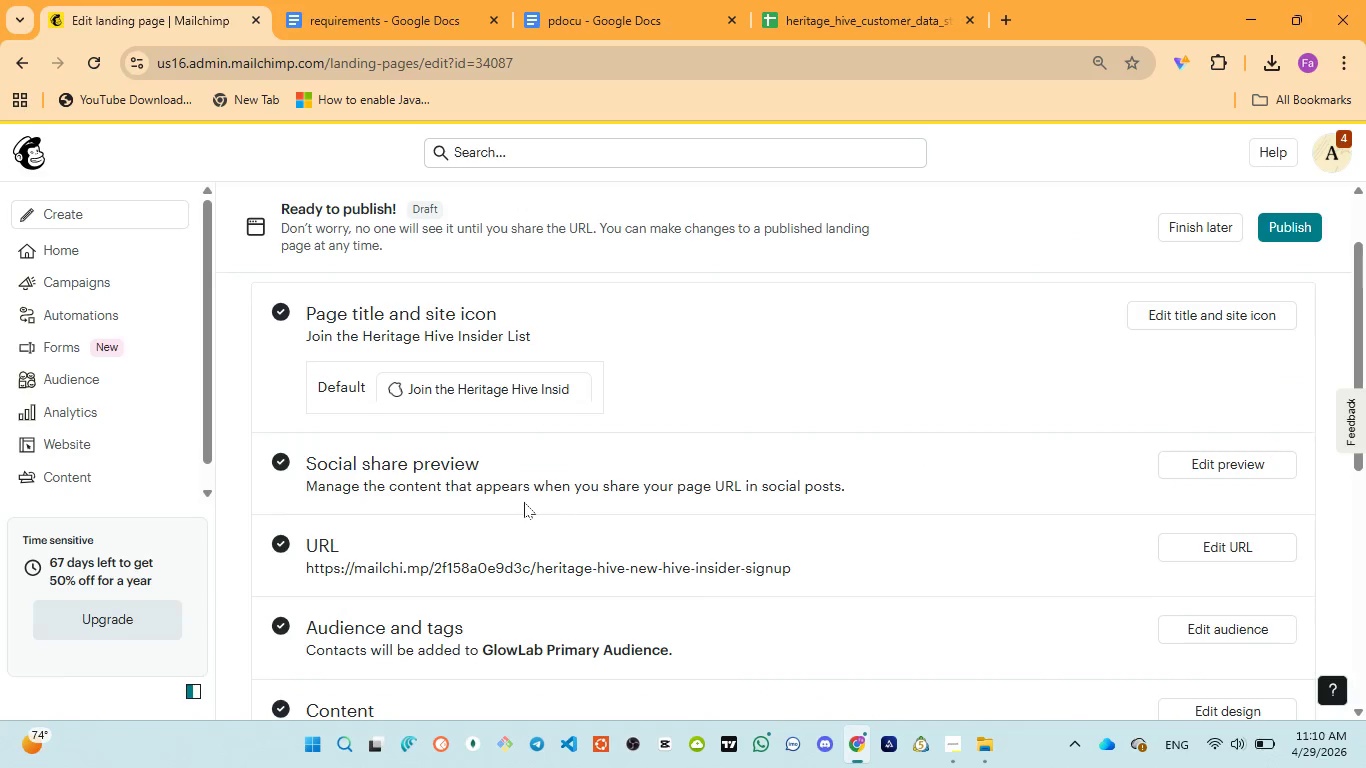 
wait(5.39)
 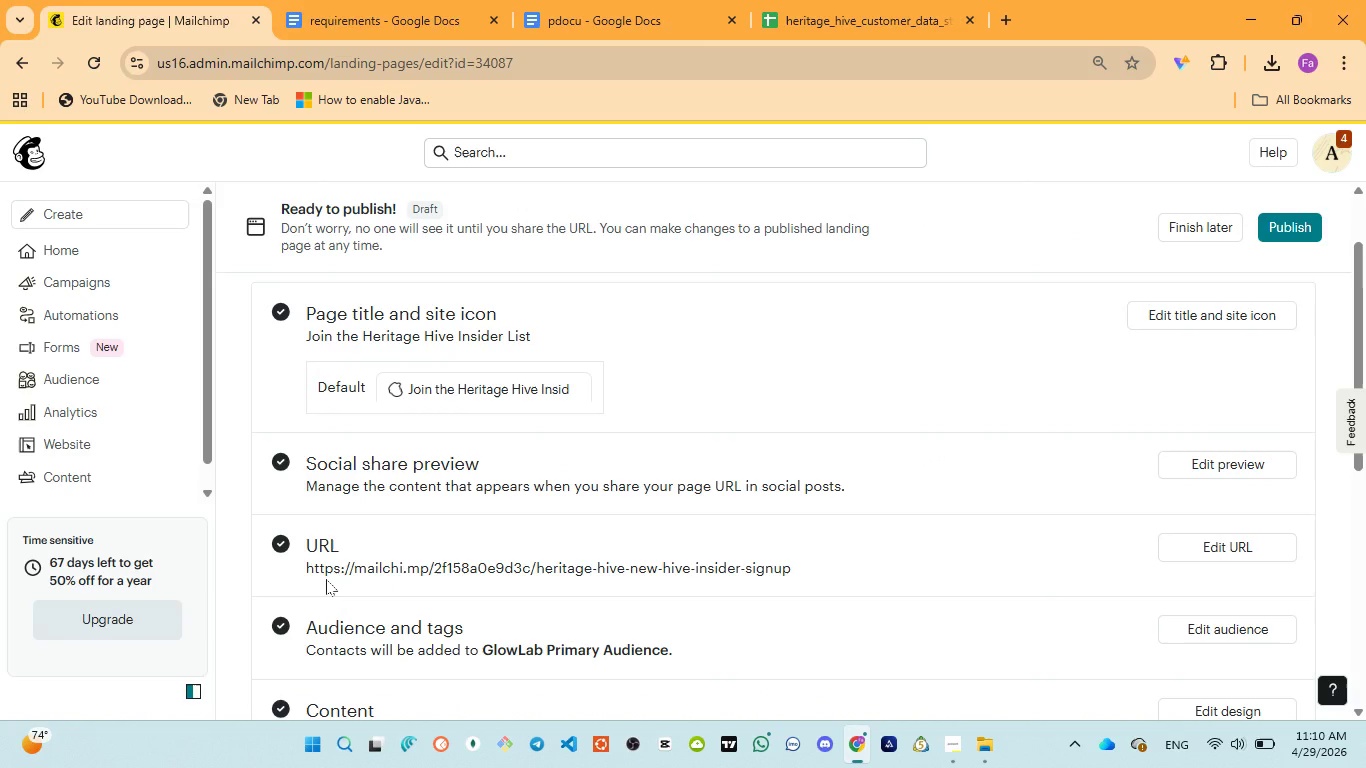 
scroll: coordinate [896, 495], scroll_direction: down, amount: 2.0
 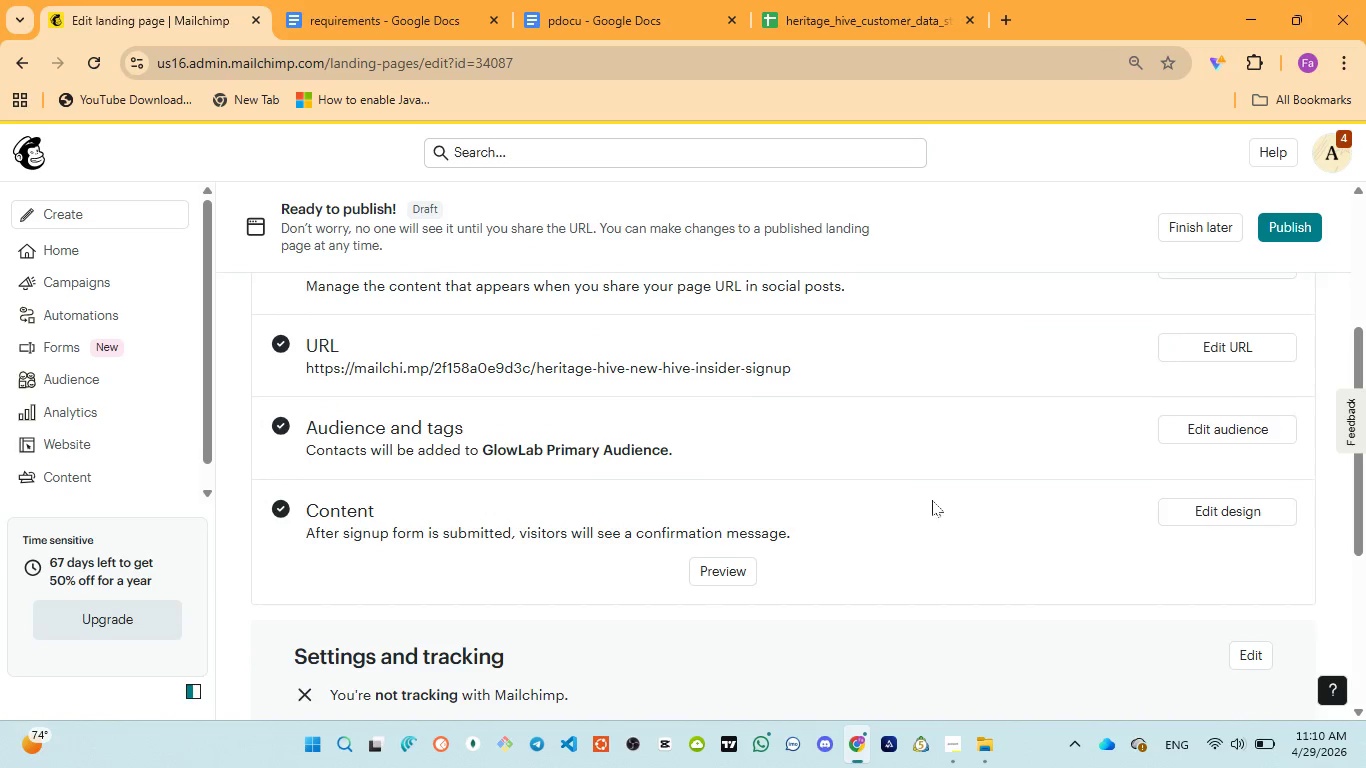 
scroll: coordinate [937, 500], scroll_direction: up, amount: 1.0
 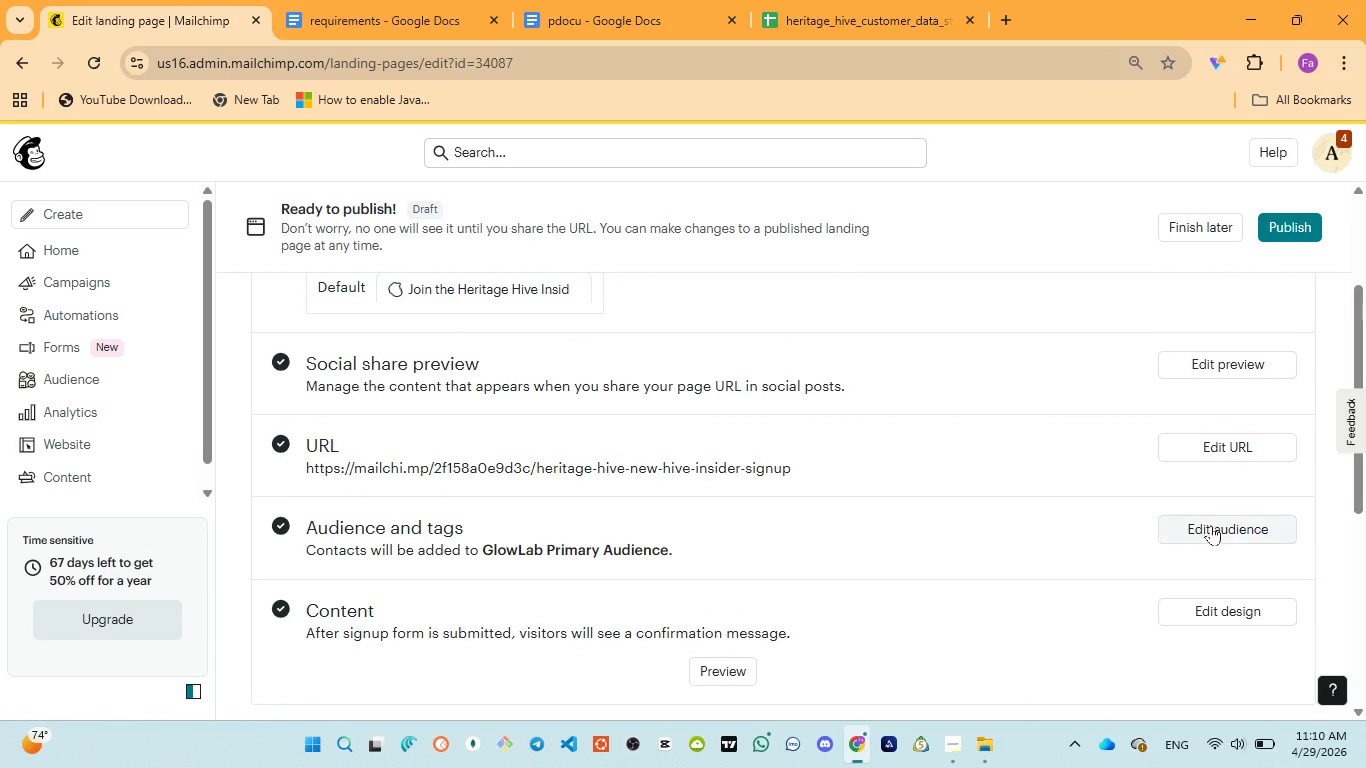 
left_click([1211, 525])
 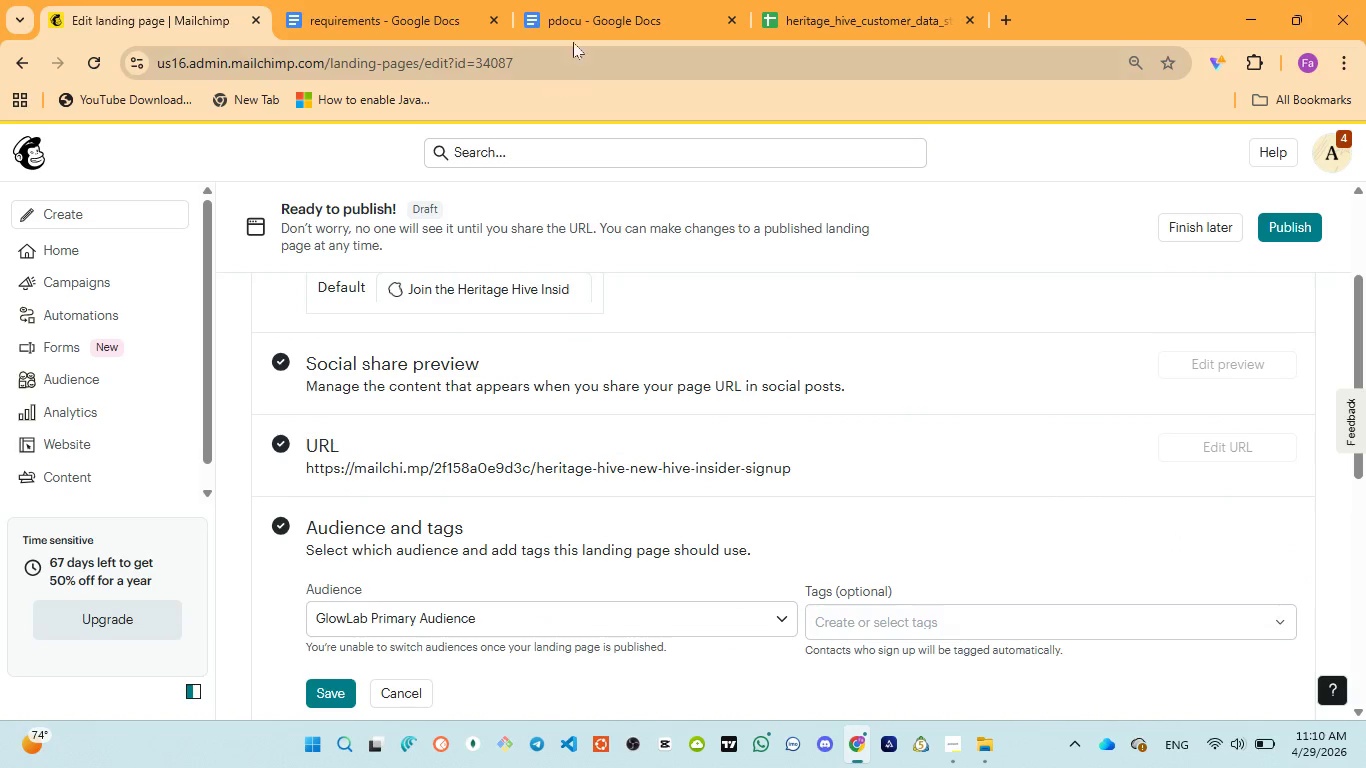 
left_click([593, 0])
 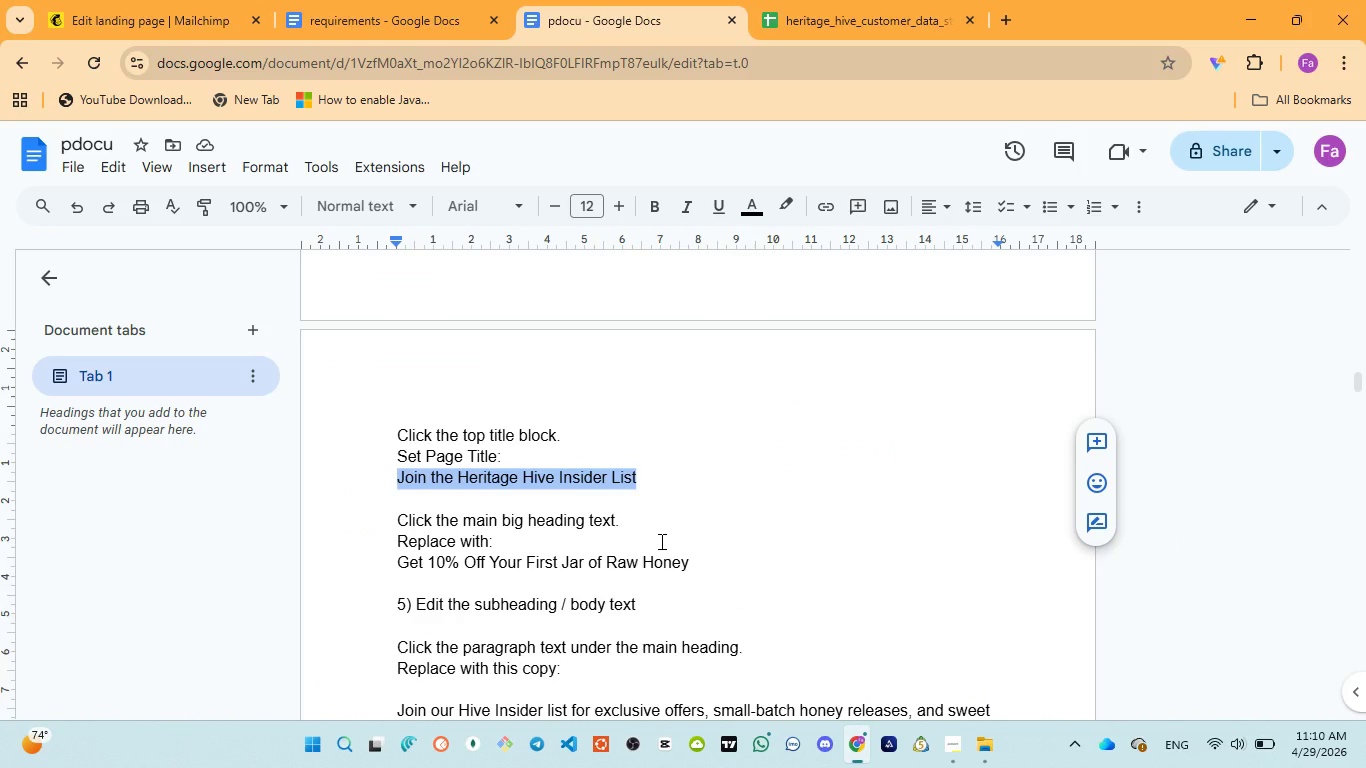 
scroll: coordinate [660, 541], scroll_direction: down, amount: 6.0
 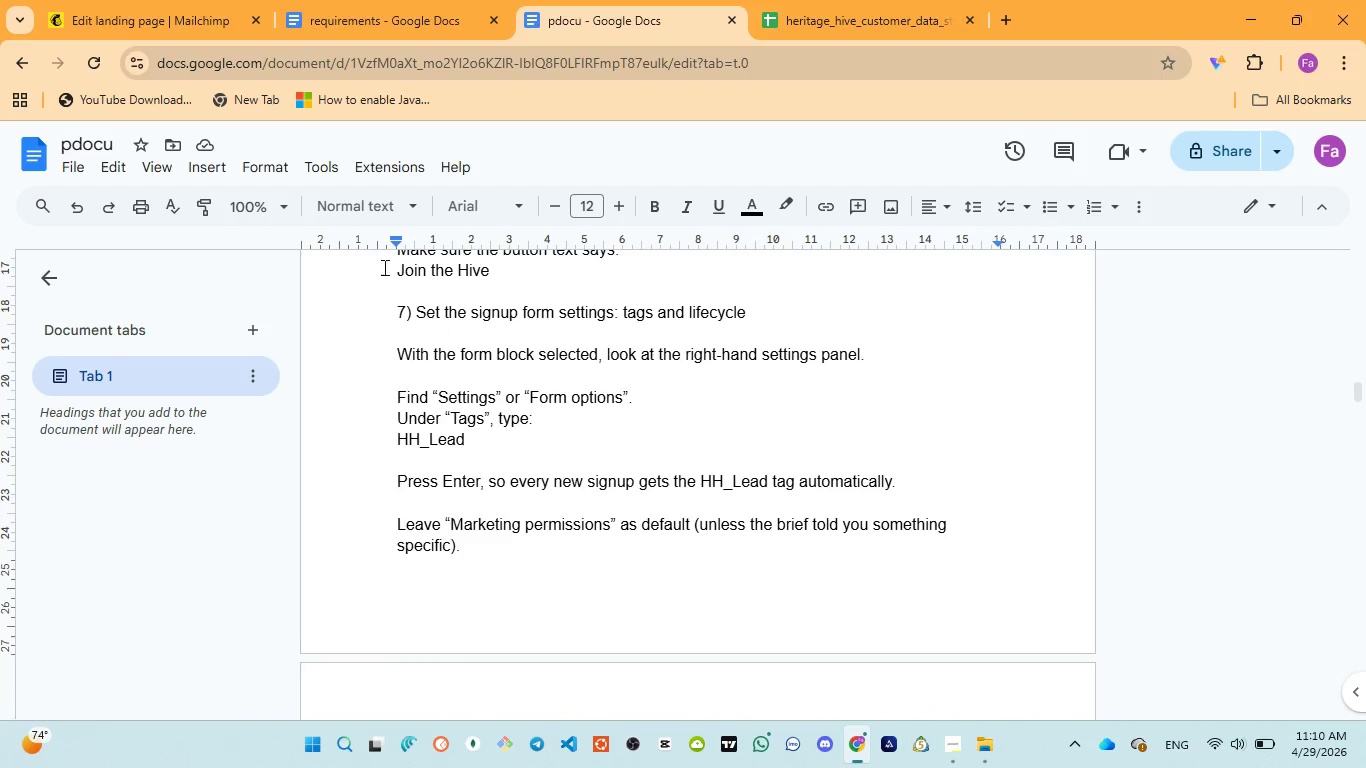 
left_click([141, 19])
 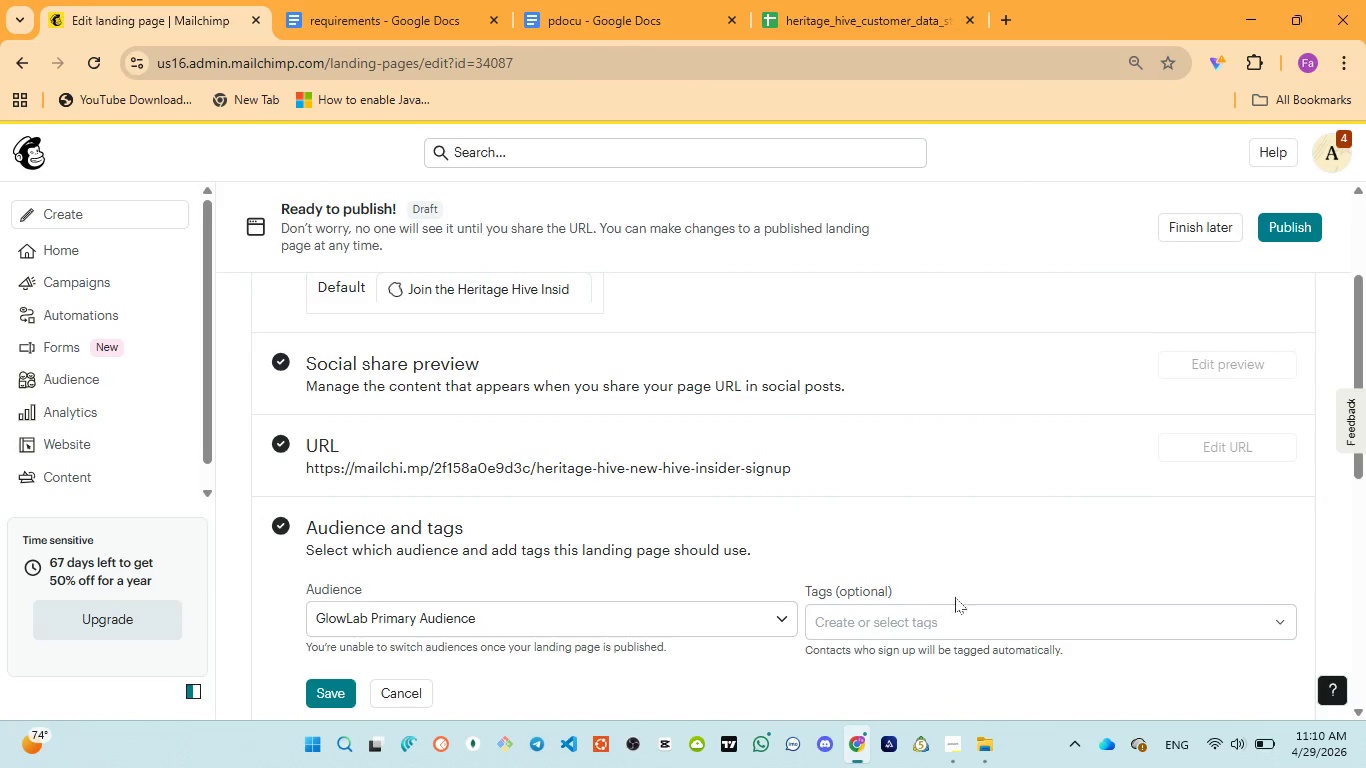 
left_click([946, 622])
 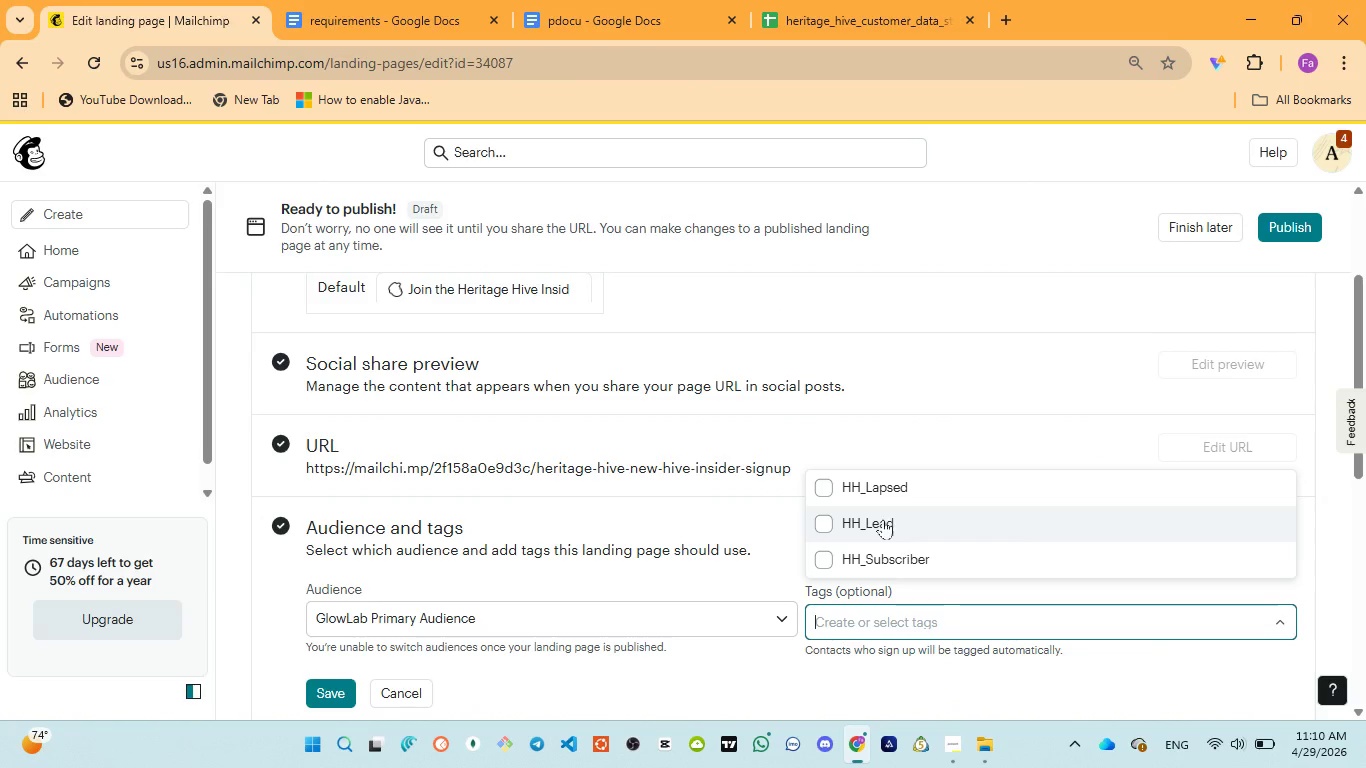 
left_click([872, 513])
 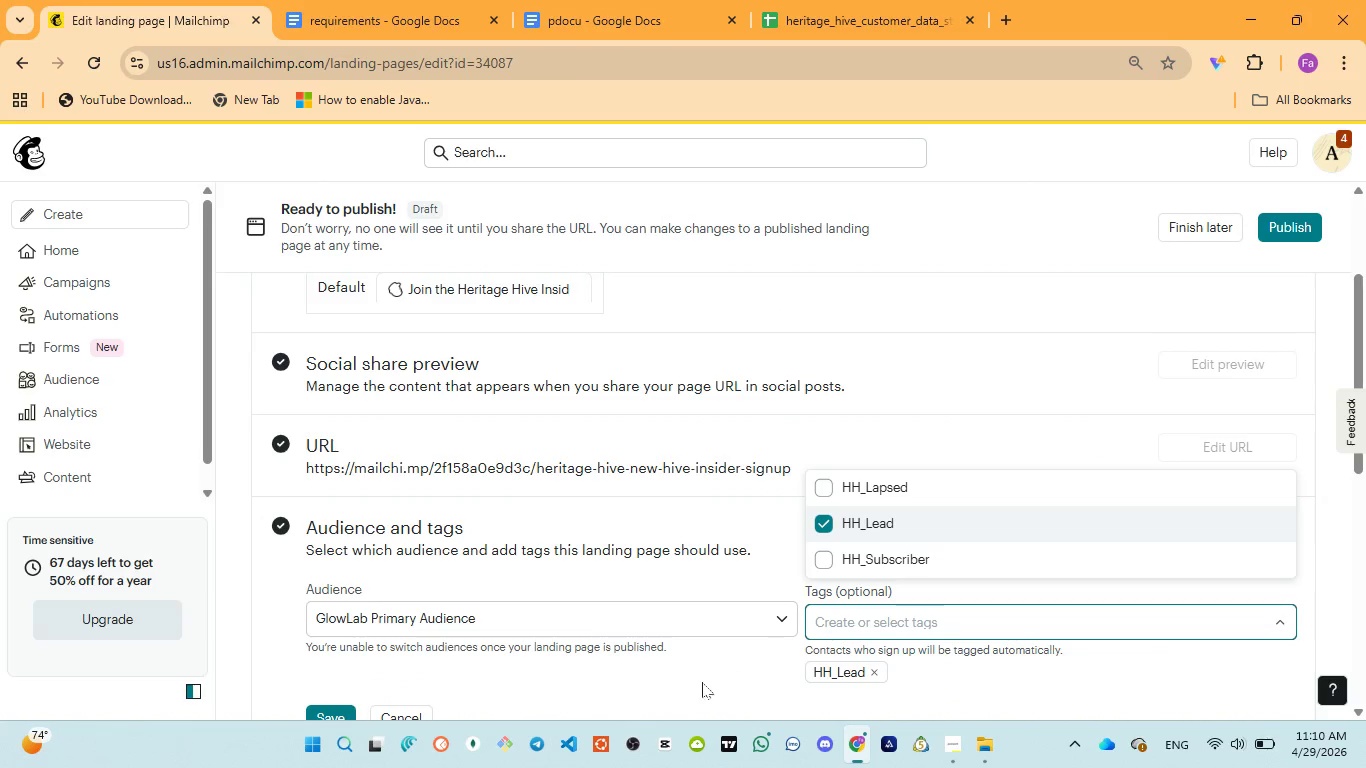 
left_click([683, 684])
 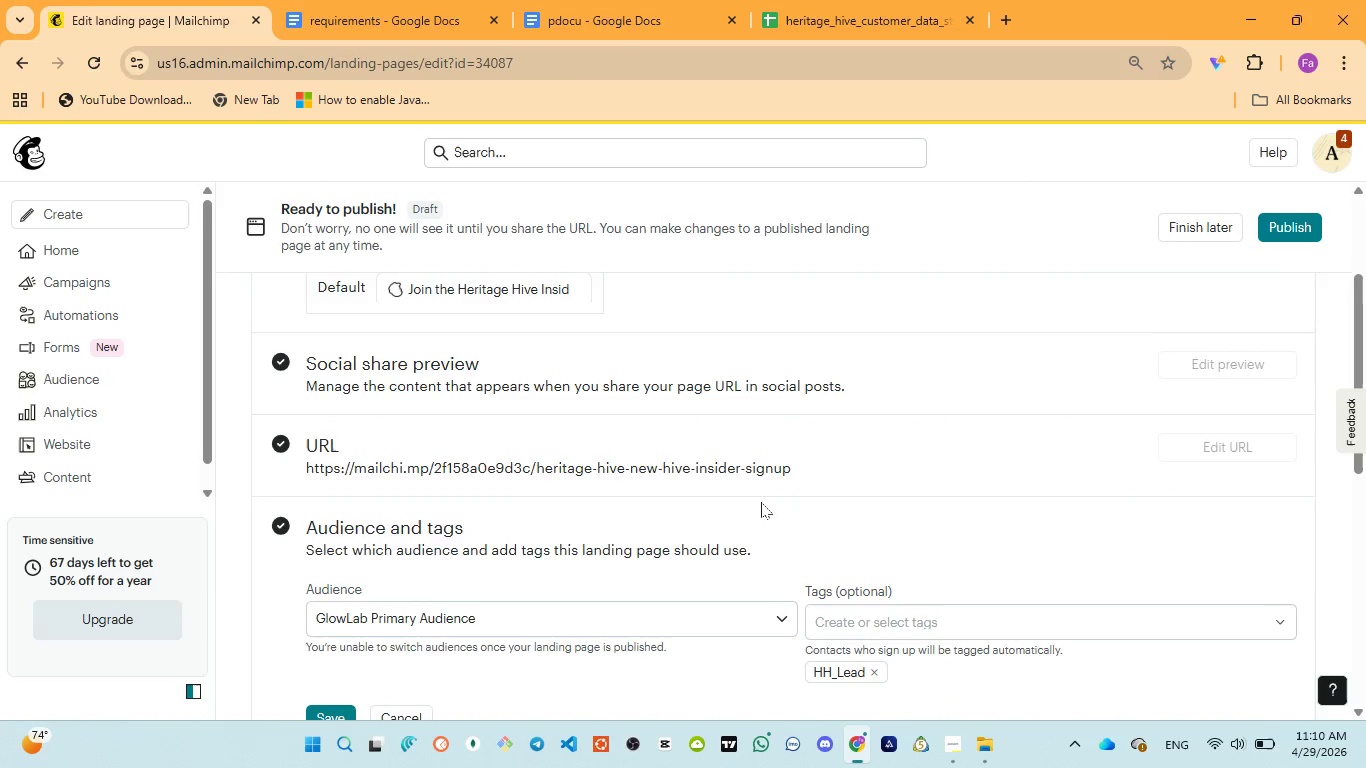 
scroll: coordinate [762, 501], scroll_direction: down, amount: 2.0
 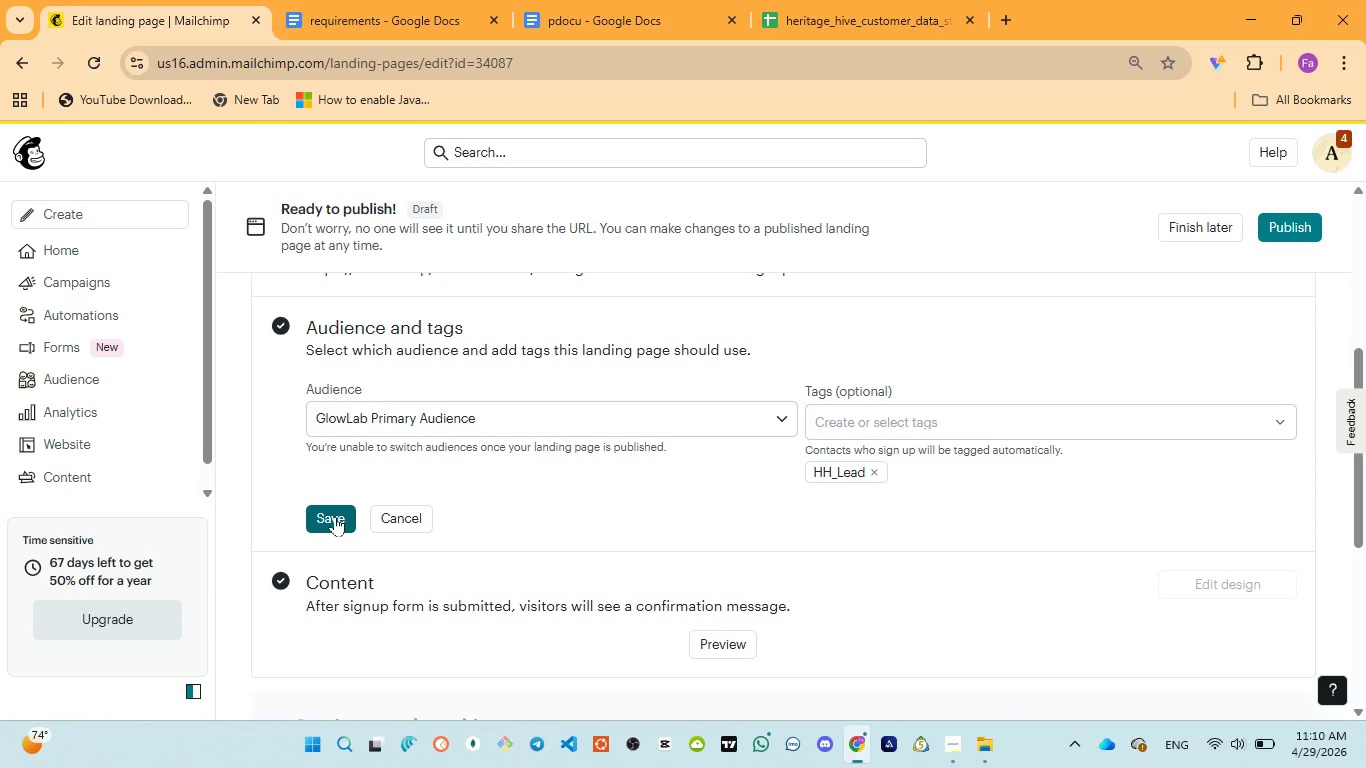 
left_click([335, 516])
 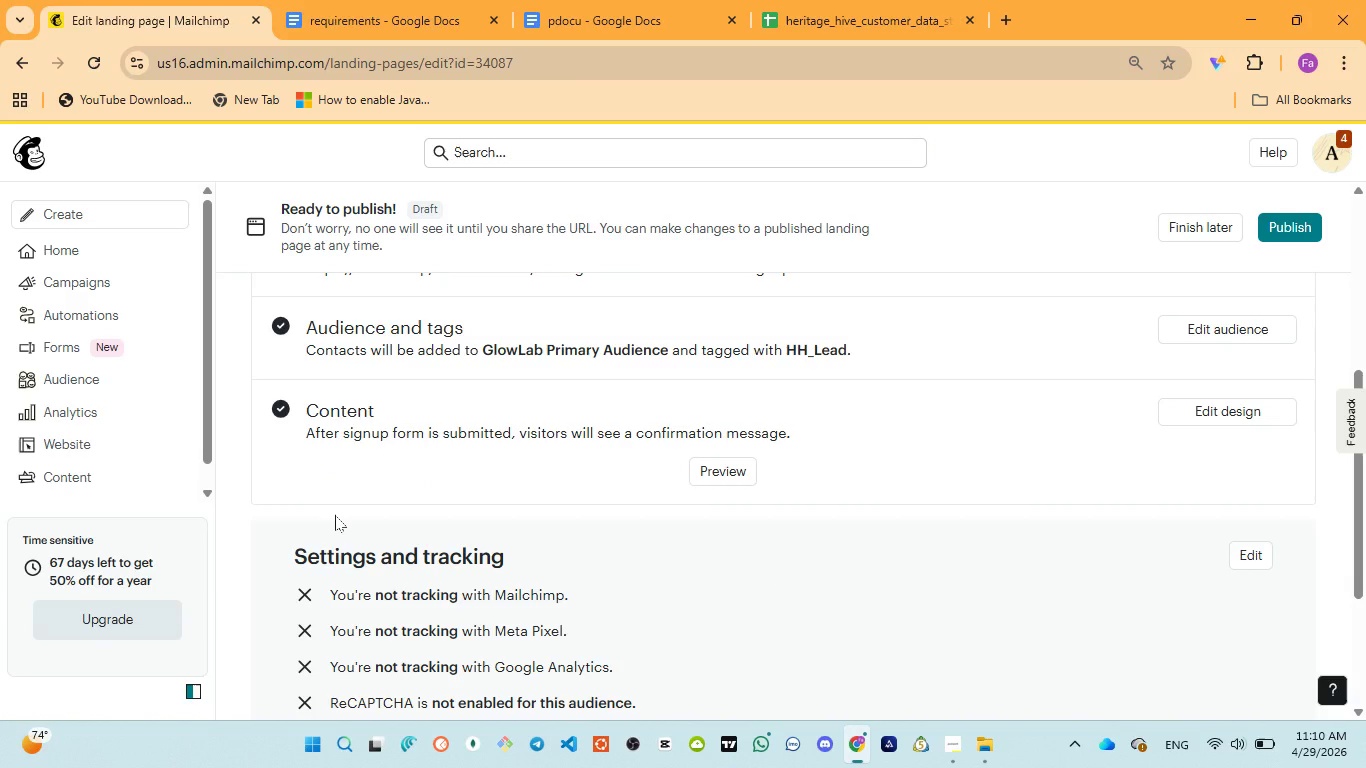 
wait(9.25)
 